 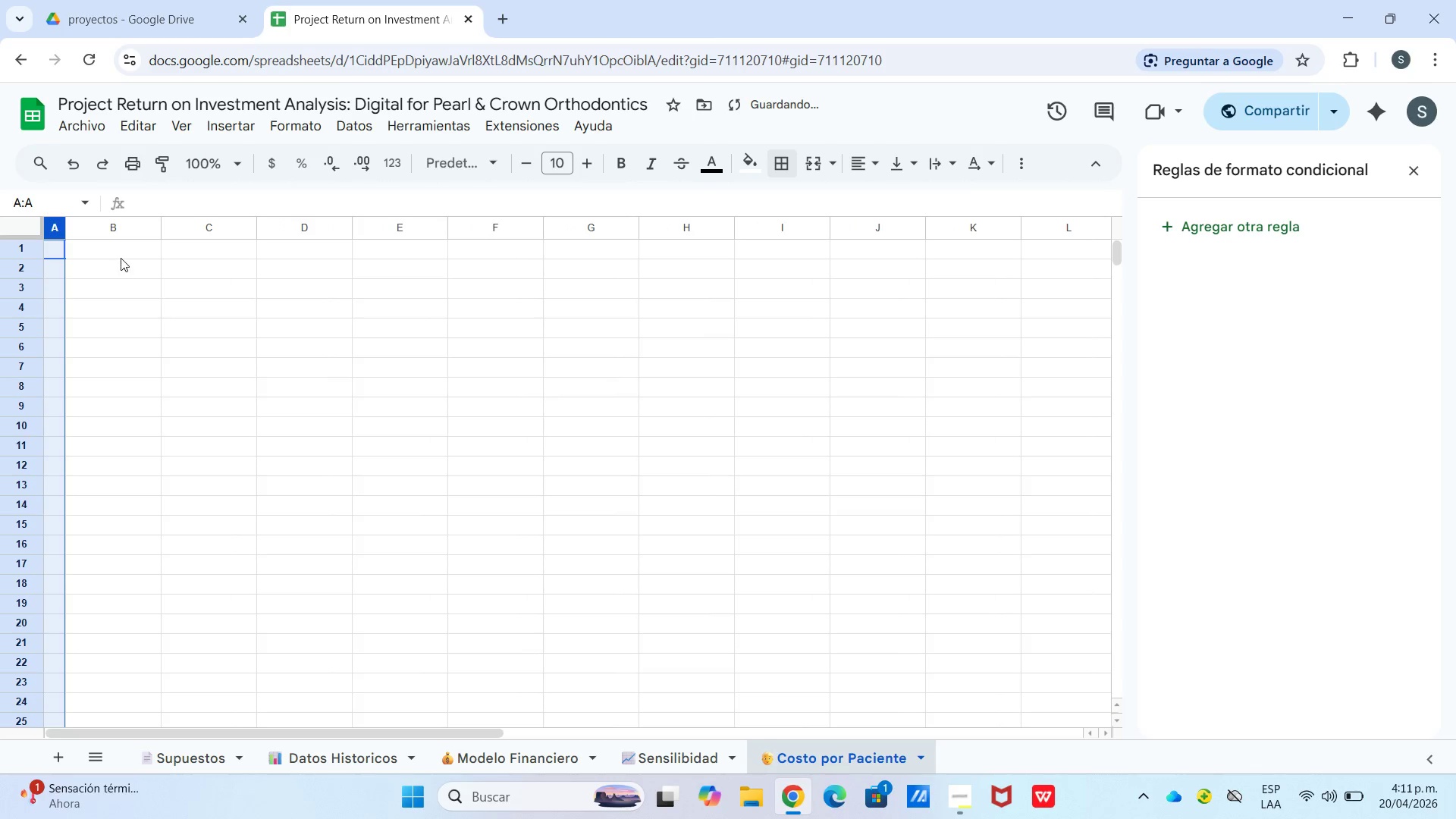 
left_click([121, 259])
 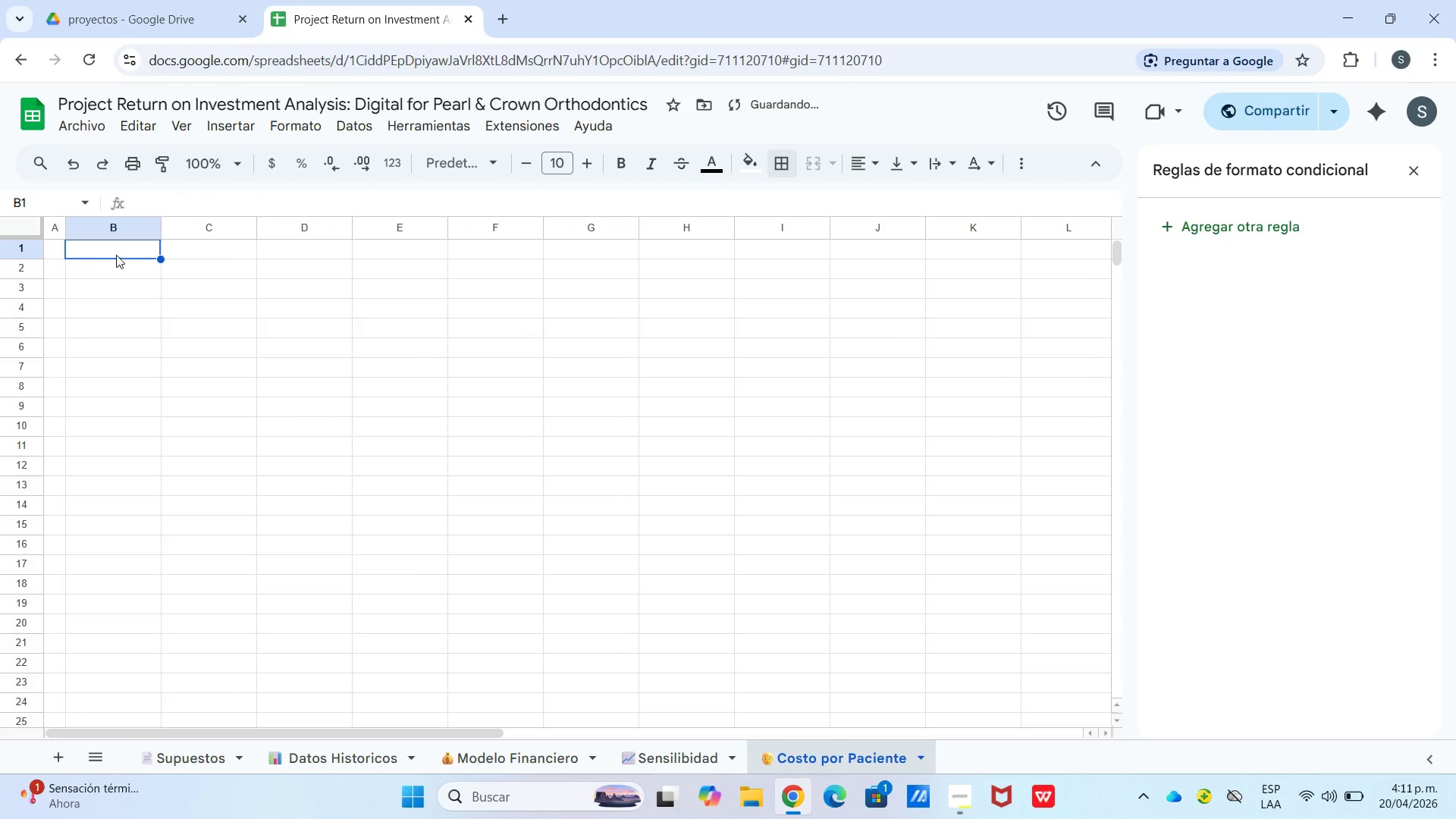 
left_click_drag(start_coordinate=[115, 255], to_coordinate=[437, 256])
 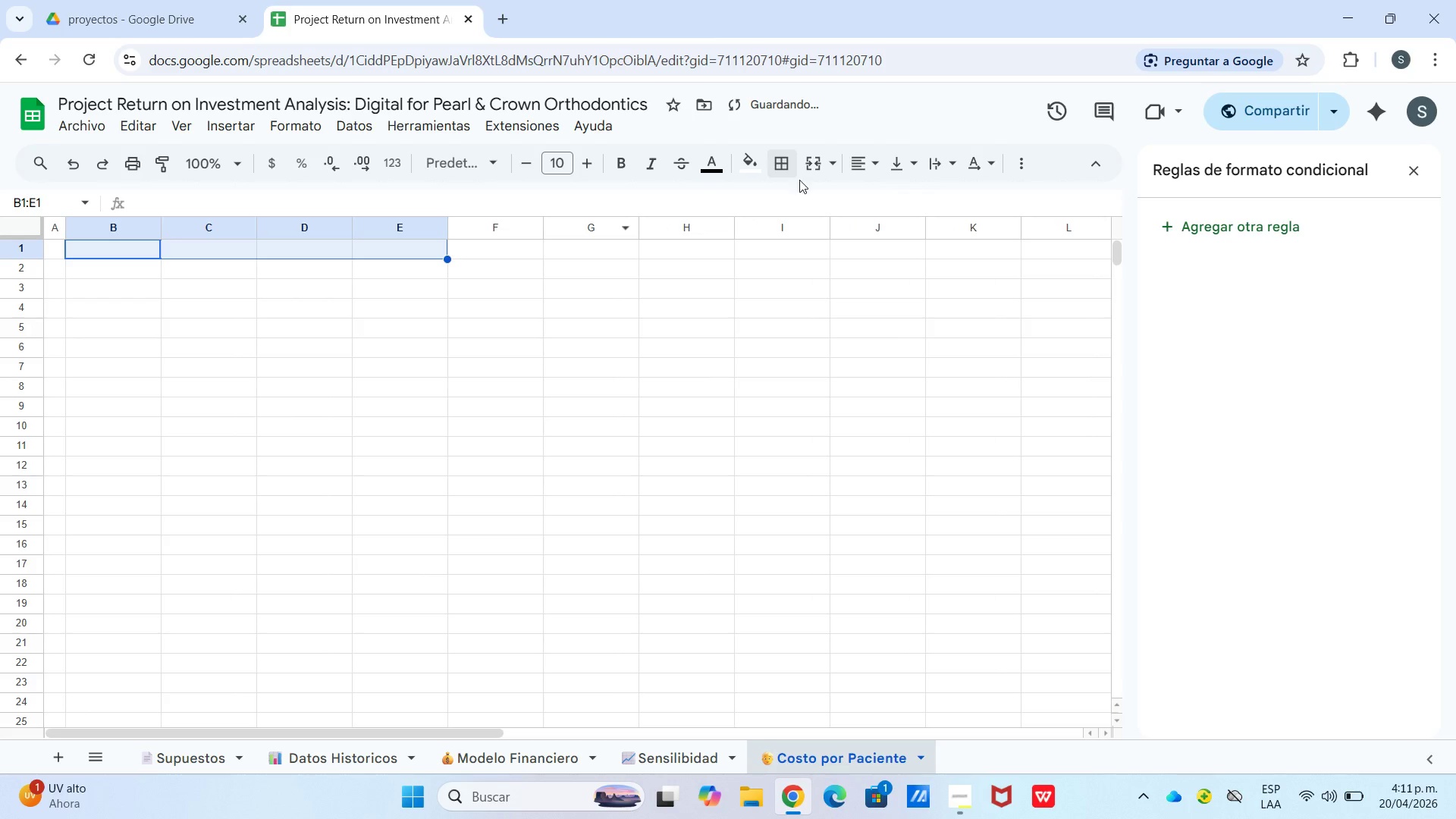 
mouse_move([780, 180])
 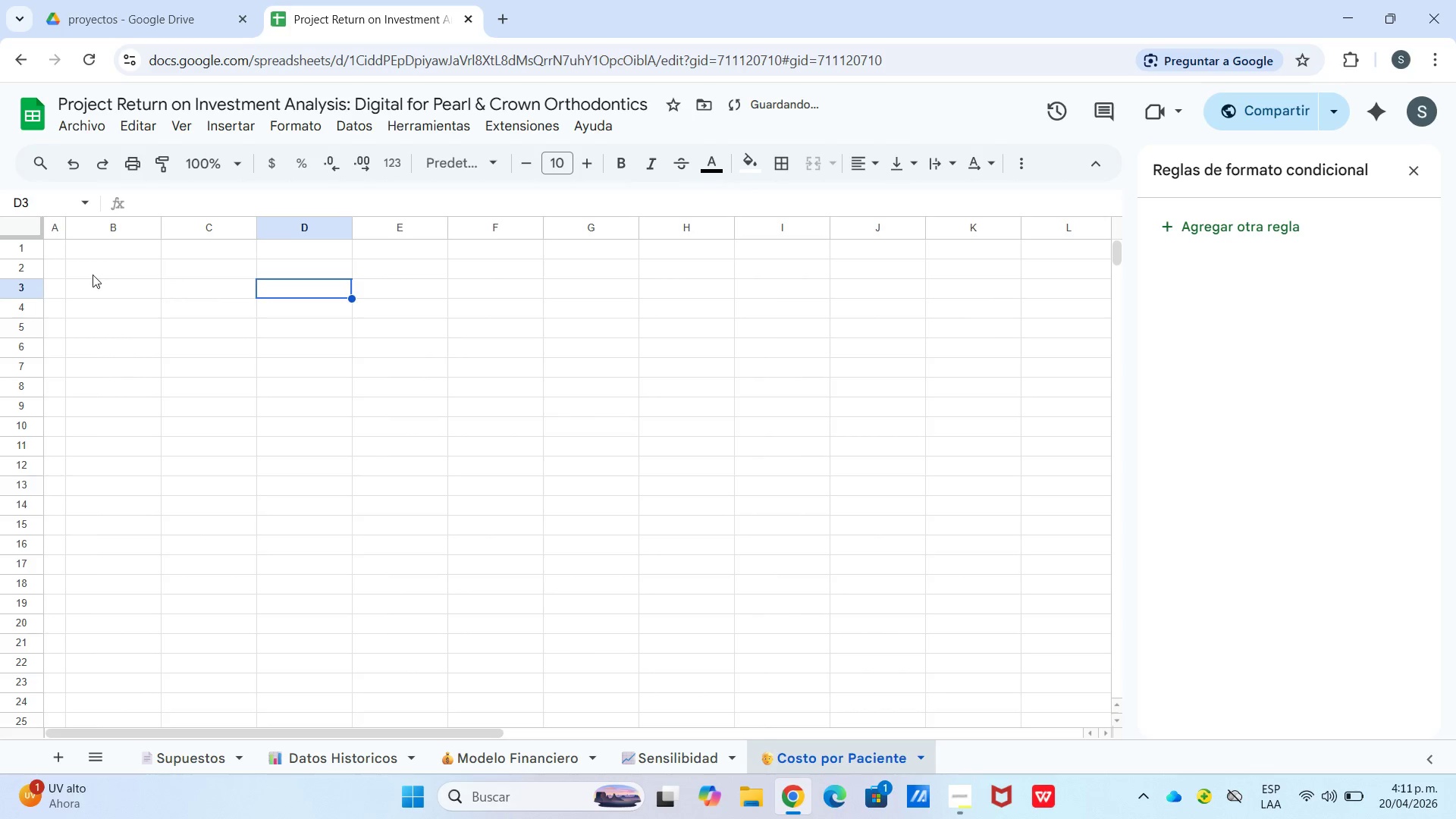 
left_click_drag(start_coordinate=[95, 266], to_coordinate=[393, 264])
 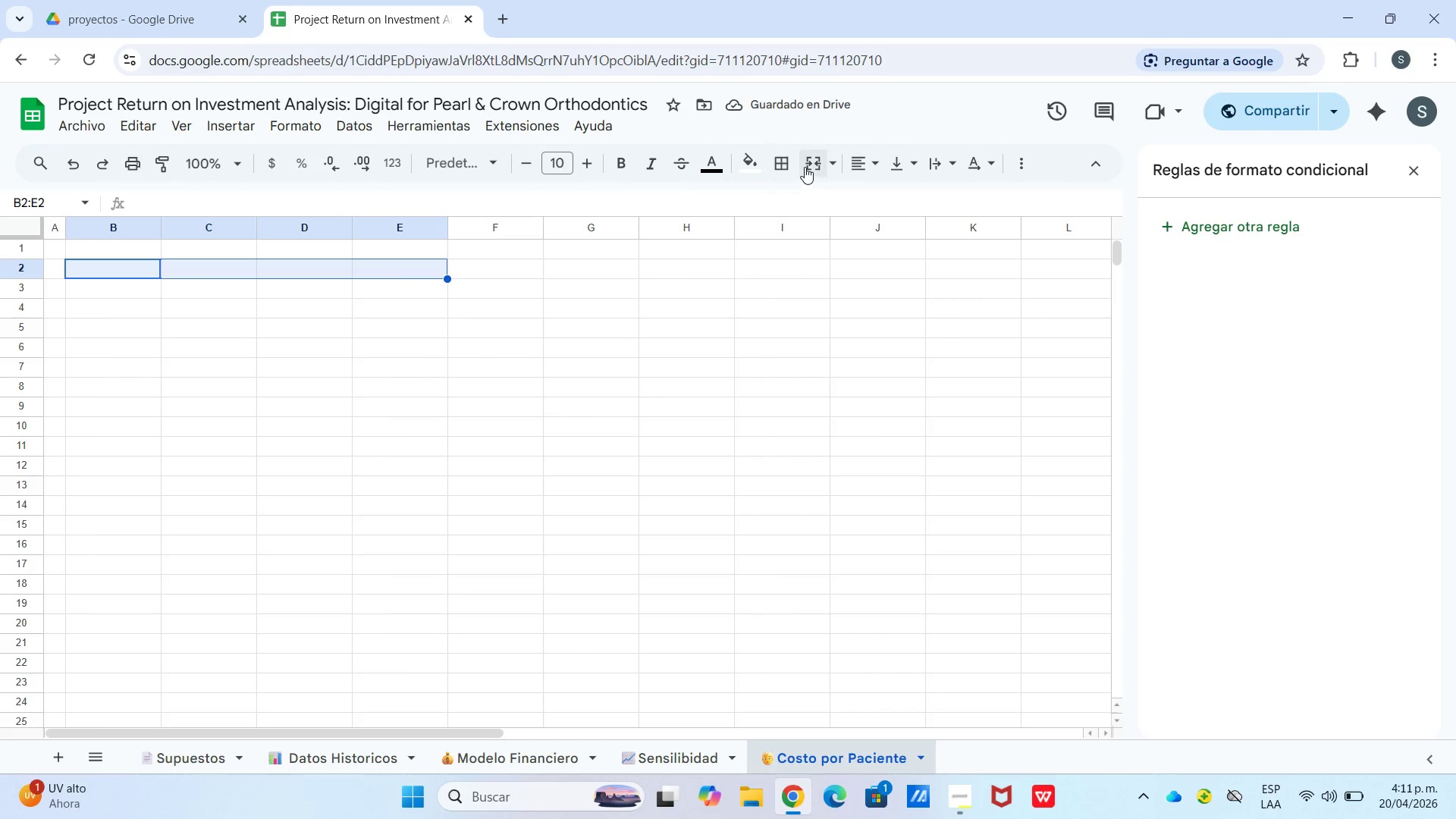 
left_click([807, 162])
 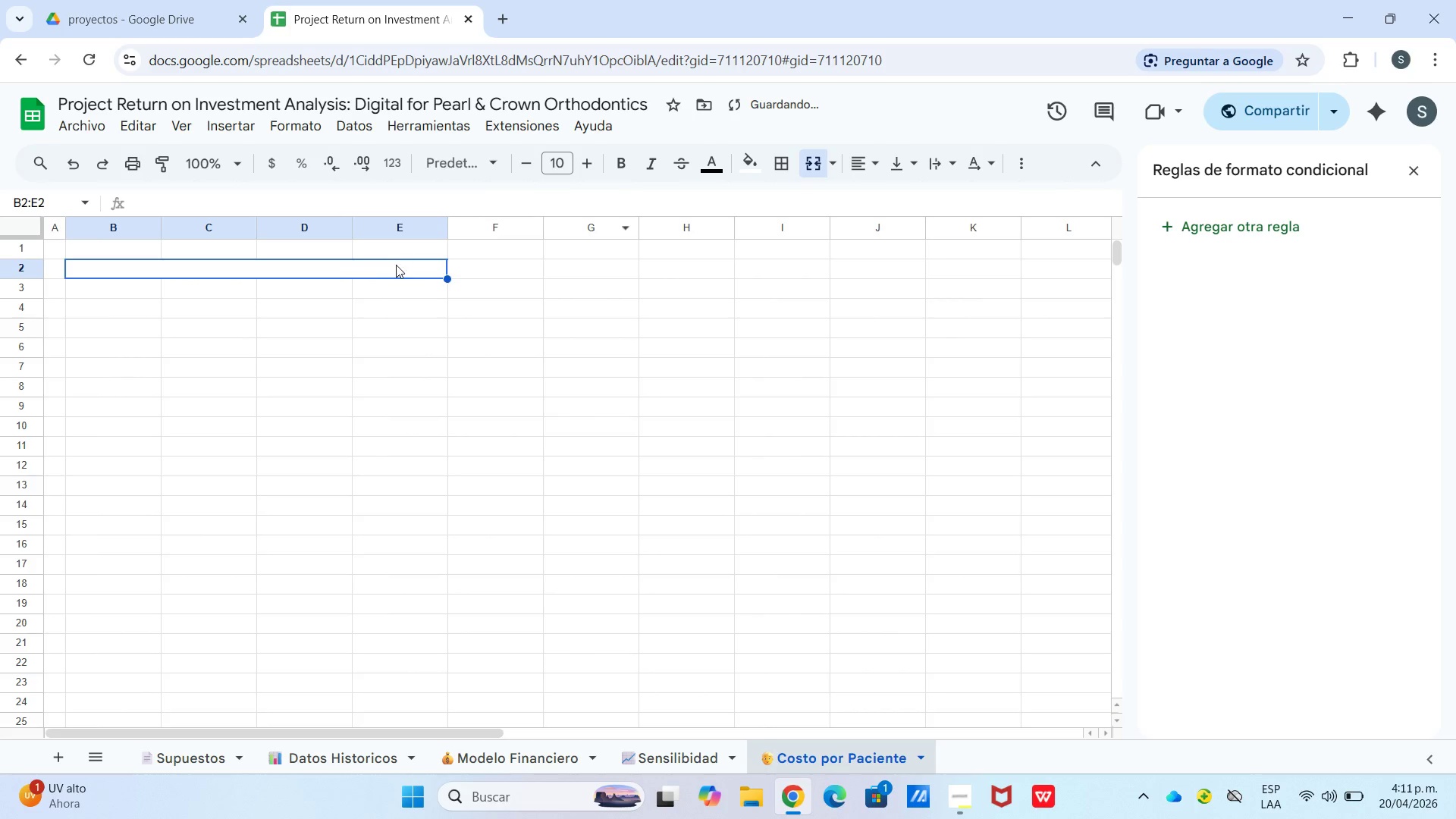 
left_click([396, 269])
 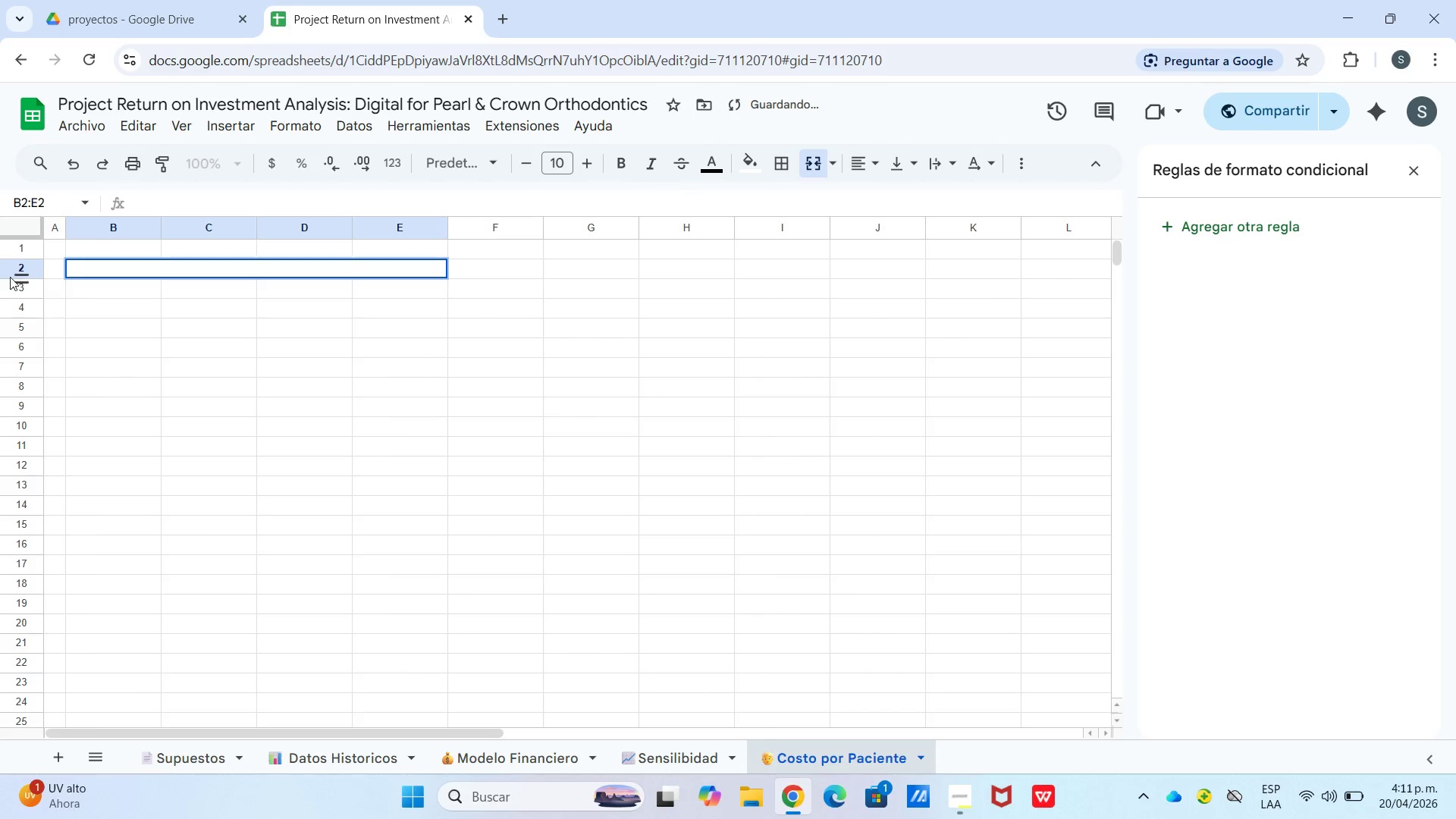 
left_click_drag(start_coordinate=[20, 277], to_coordinate=[27, 288])
 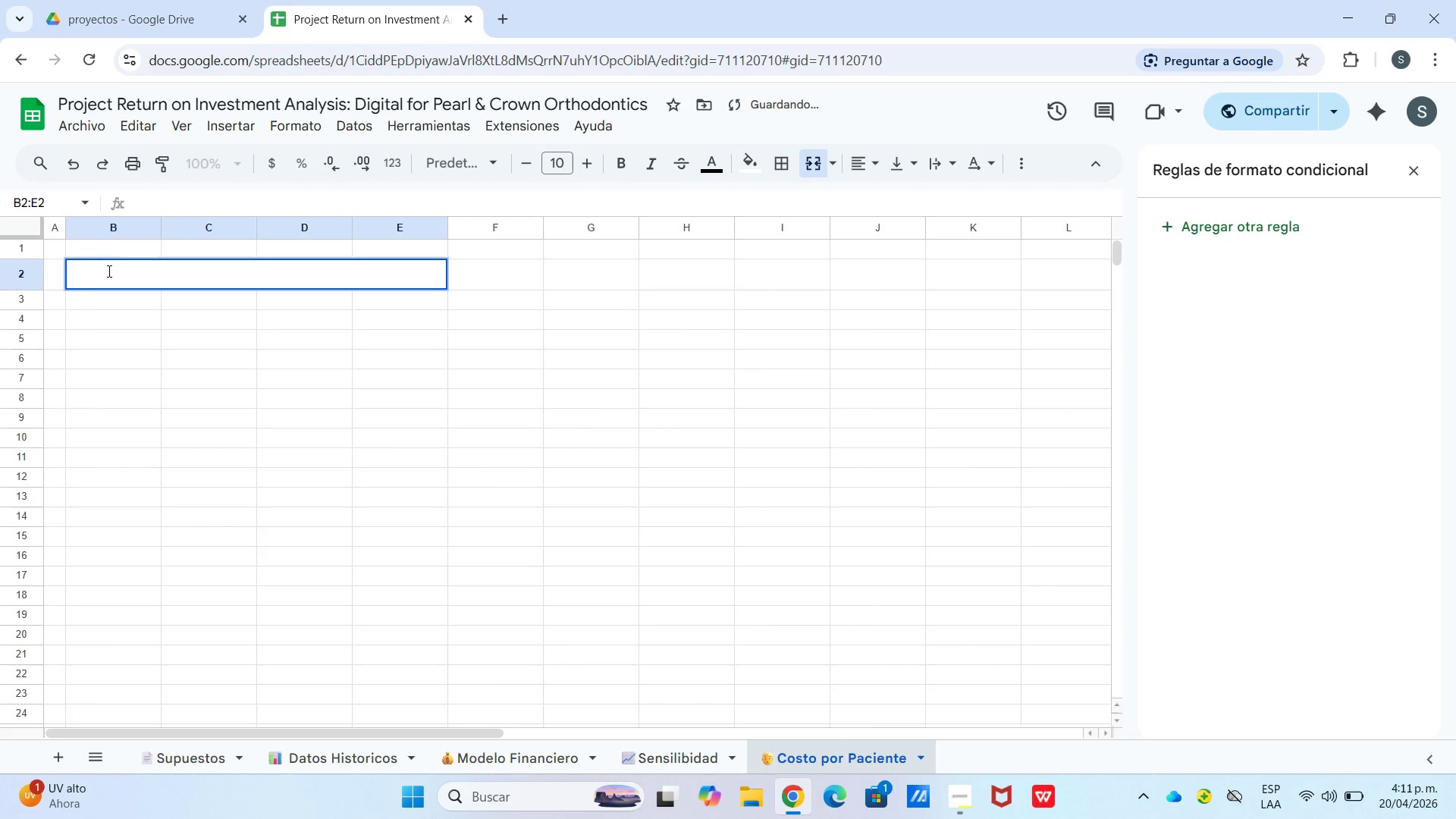 
right_click([107, 268])
 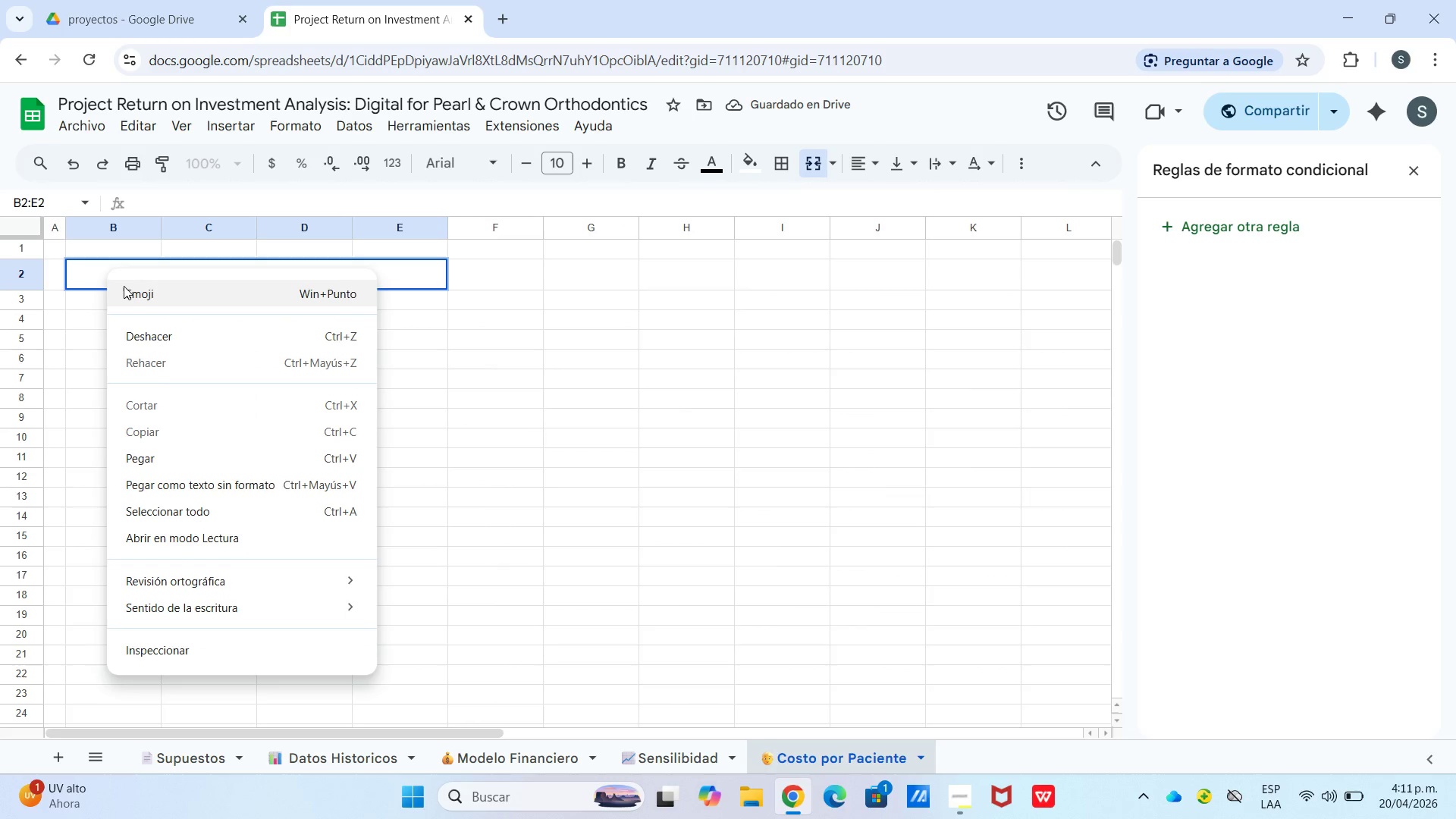 
left_click([127, 288])
 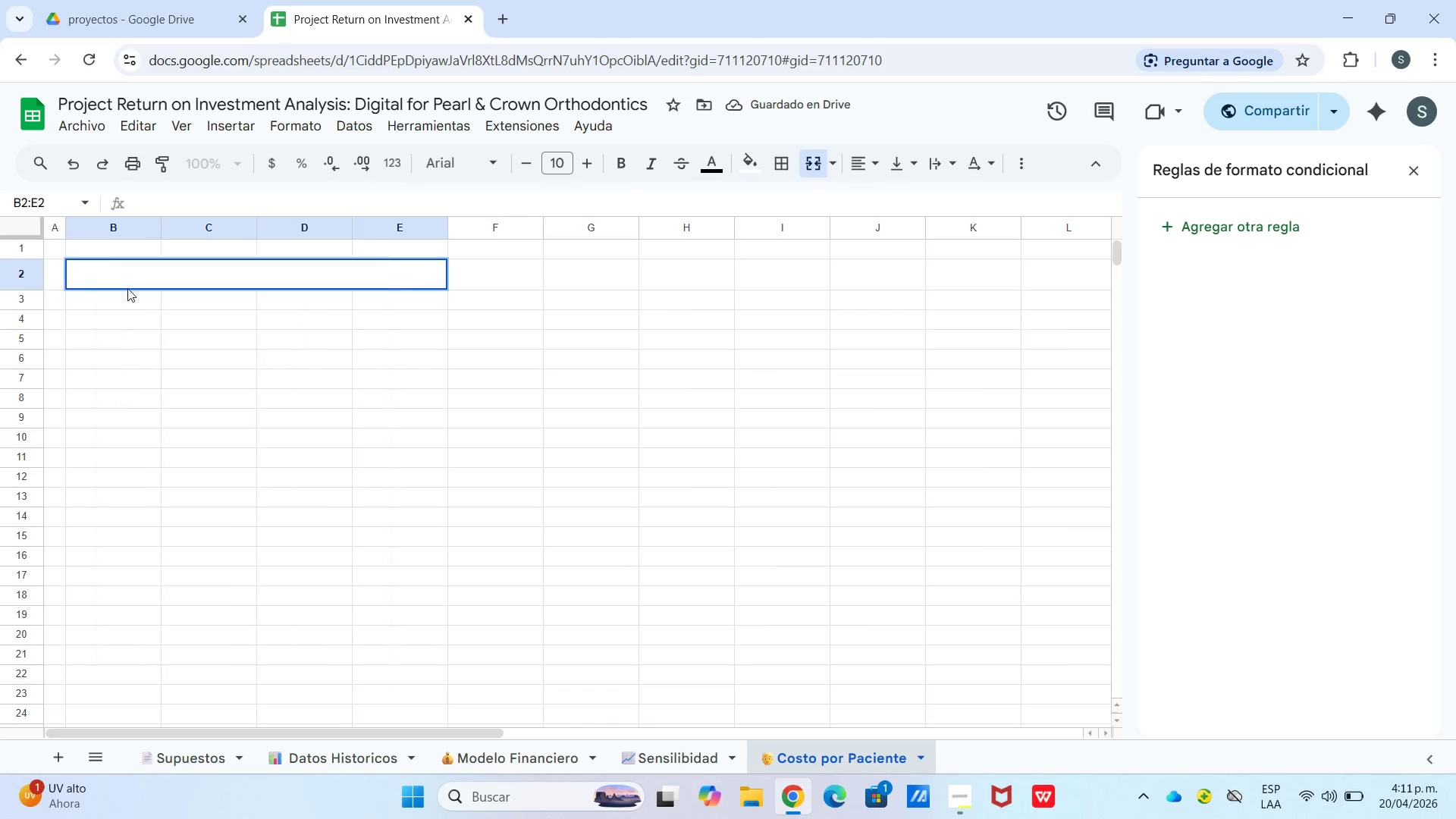 
key(Meta+Period)
 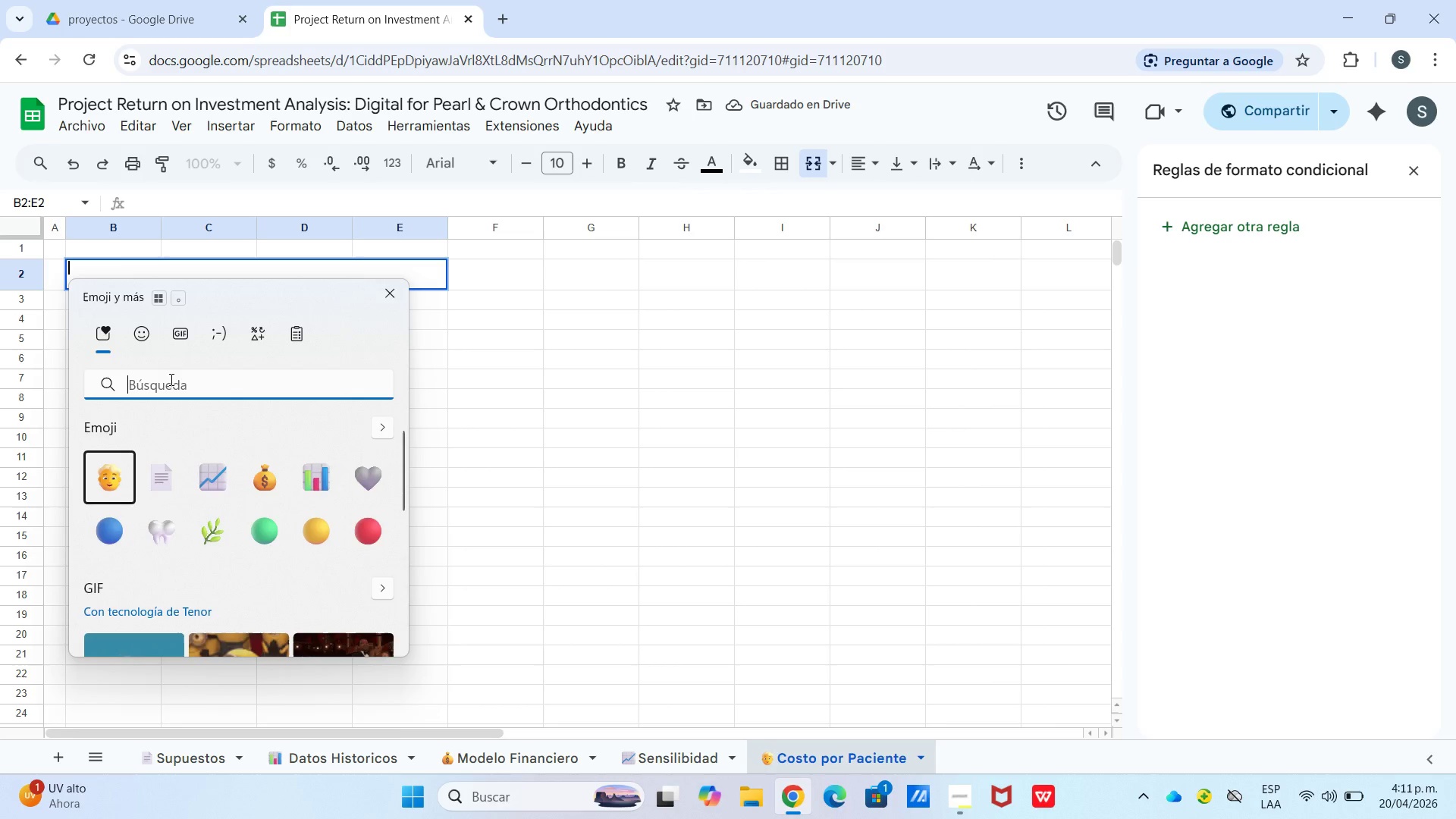 
key(Meta+MetaLeft)
 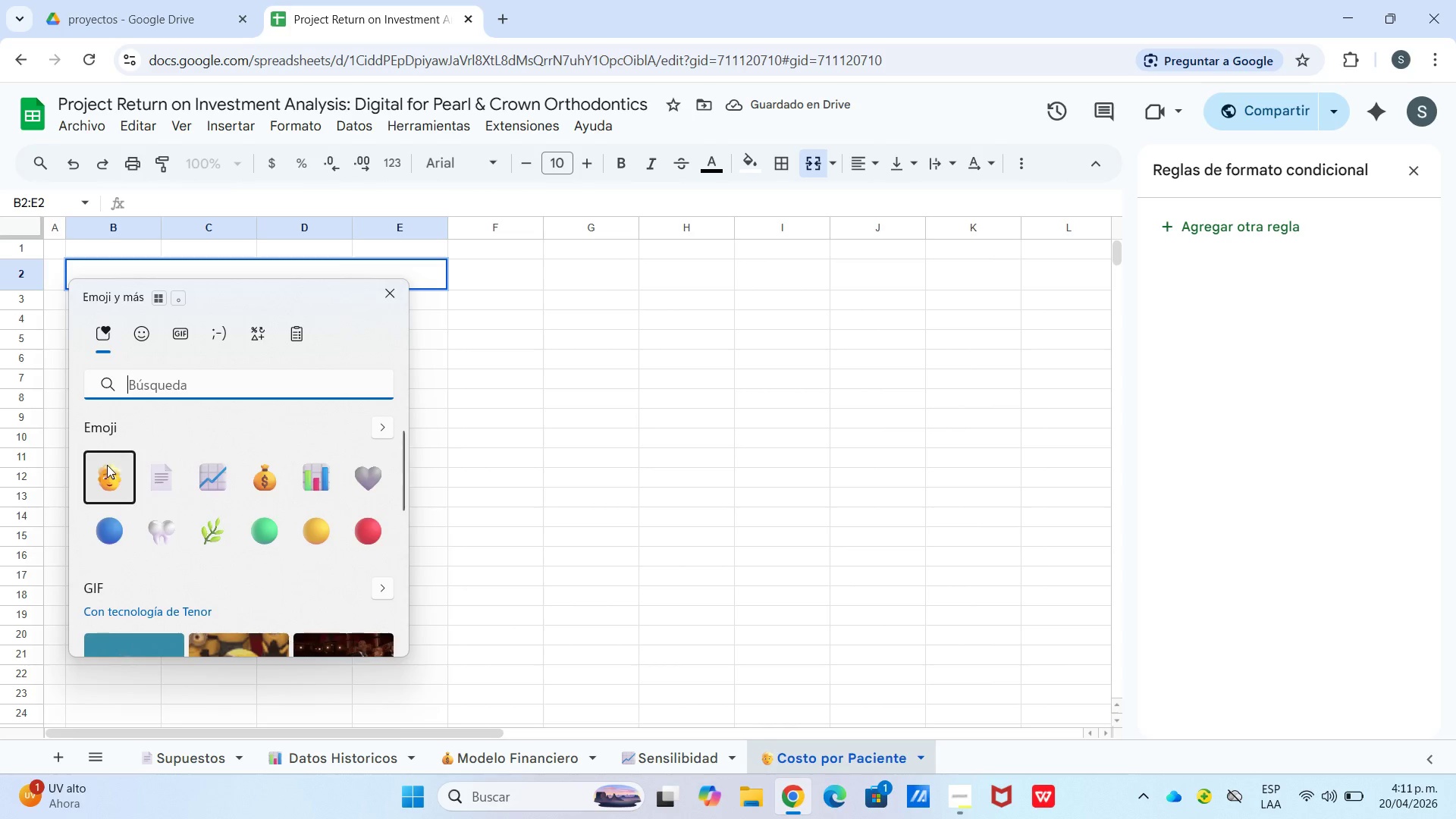 
left_click([106, 472])
 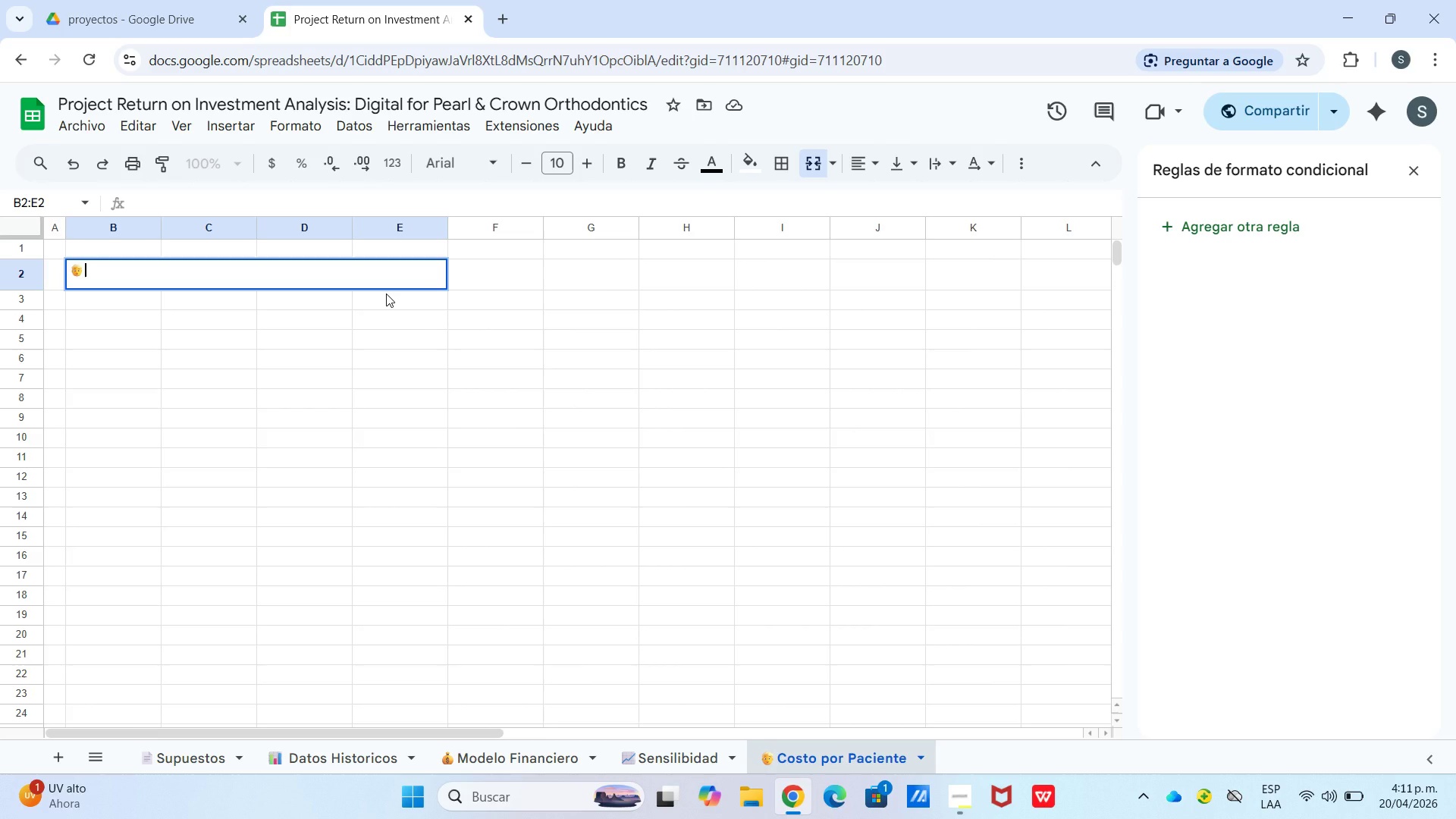 
type(COMPARATIVO DE COSTO POR PACIENTE)
 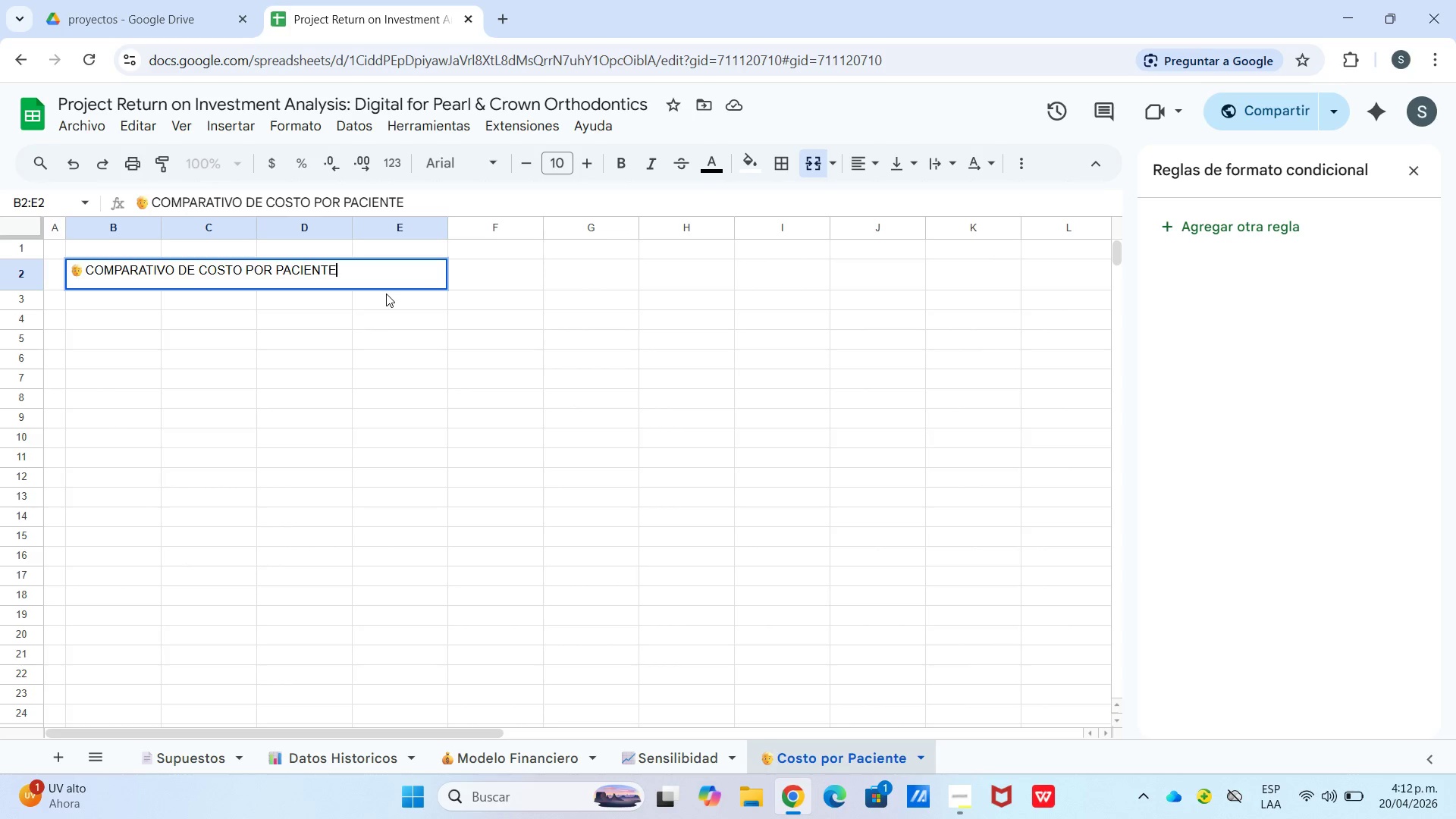 
key(Control+Enter)
 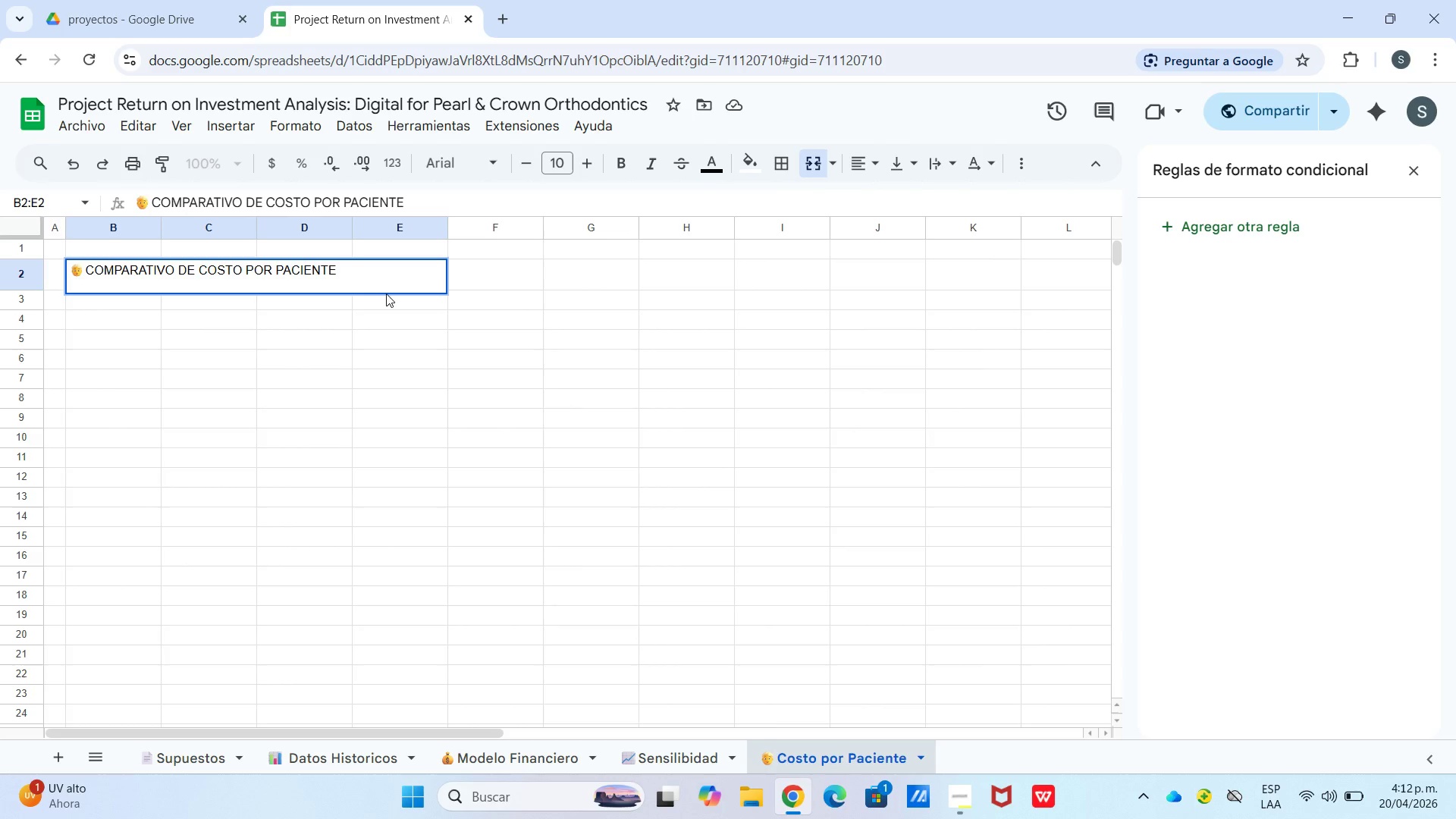 
type(ANAAL)
key(Backspace)
key(Backspace)
type(LISIS ANALOGICO vs. DIGITAL)
 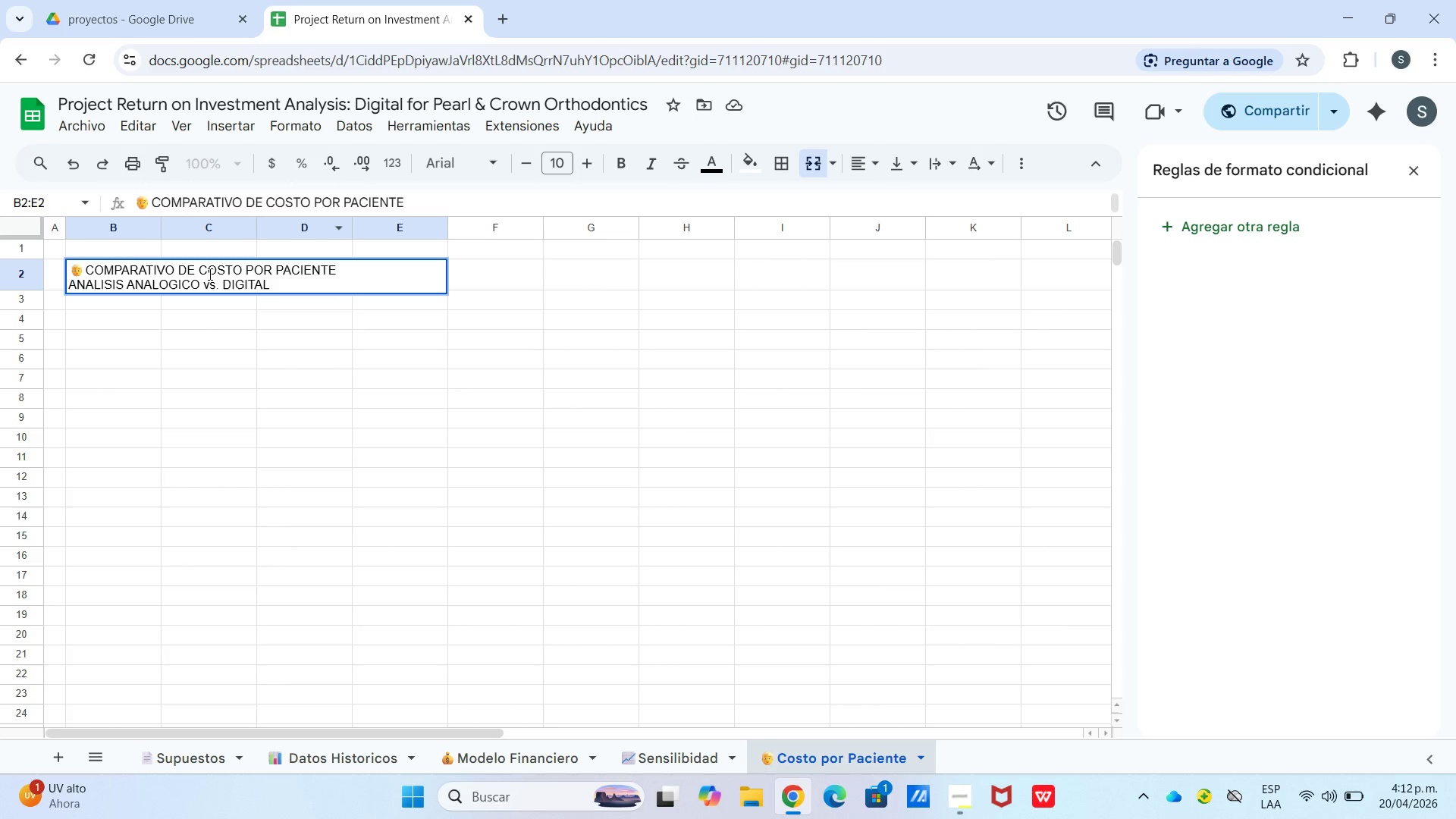 
left_click_drag(start_coordinate=[81, 287], to_coordinate=[98, 287])
 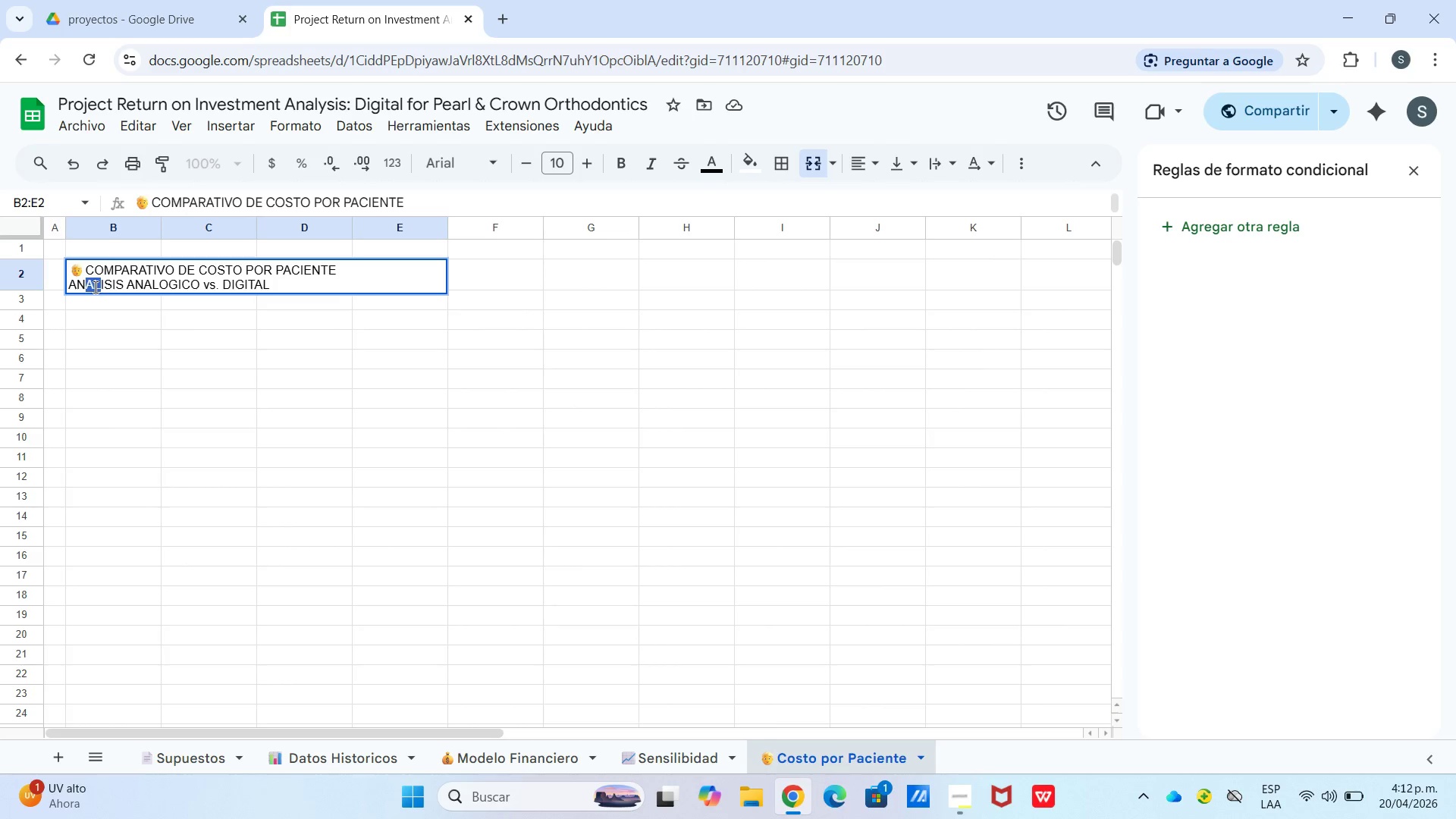 
left_click_drag(start_coordinate=[95, 287], to_coordinate=[90, 287])
 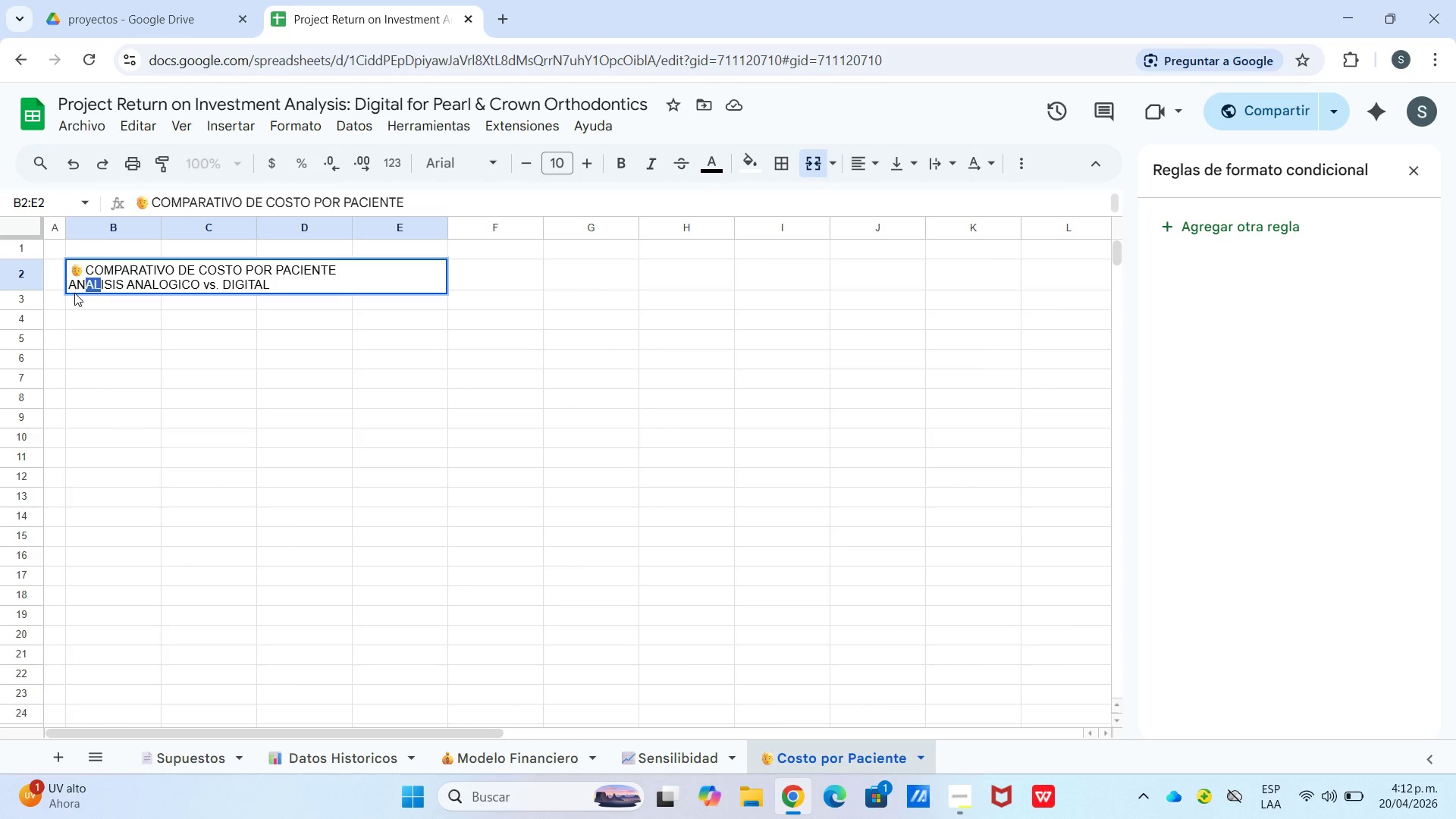 
double_click([74, 293])
 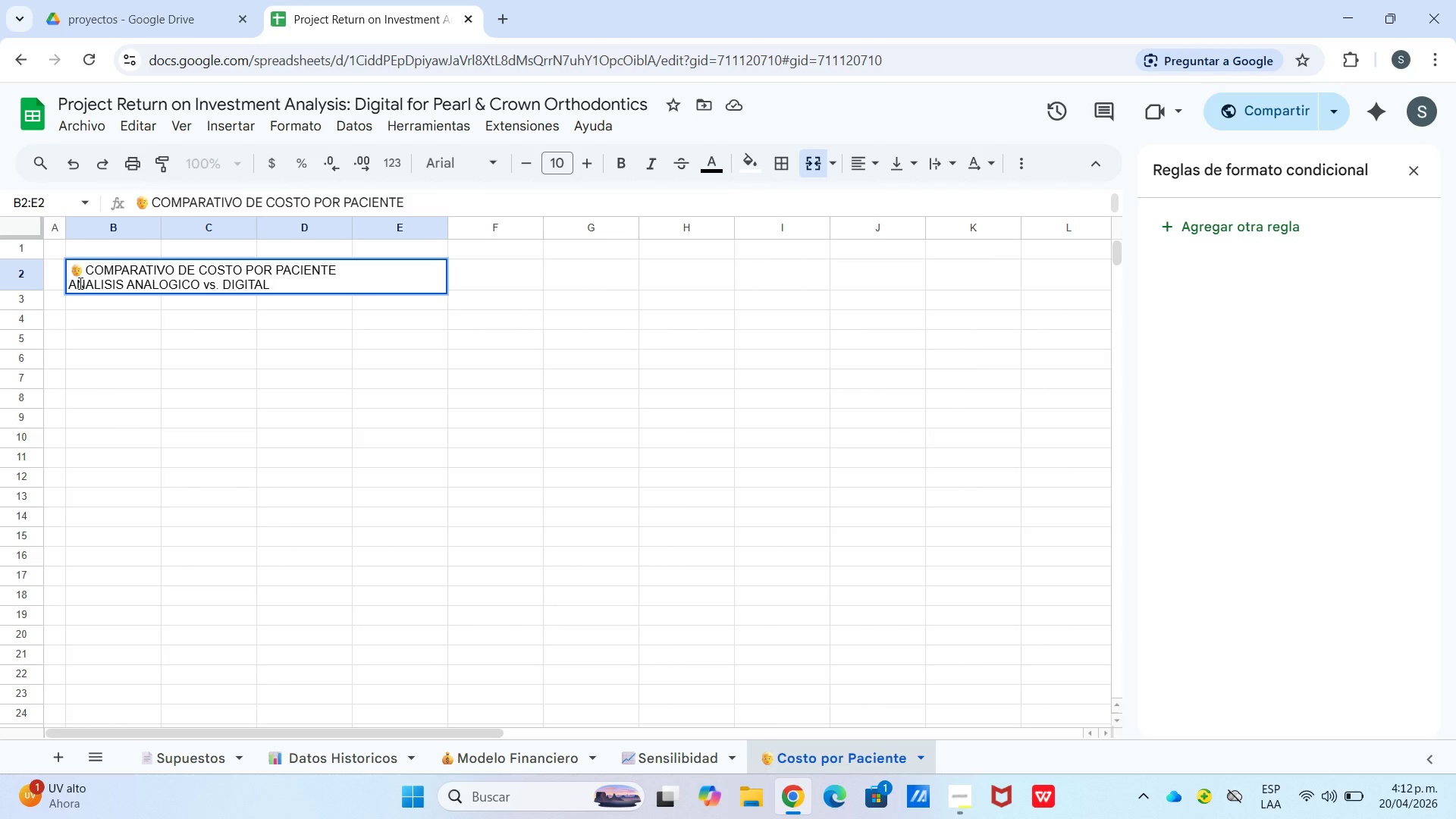 
left_click_drag(start_coordinate=[79, 283], to_coordinate=[124, 289])
 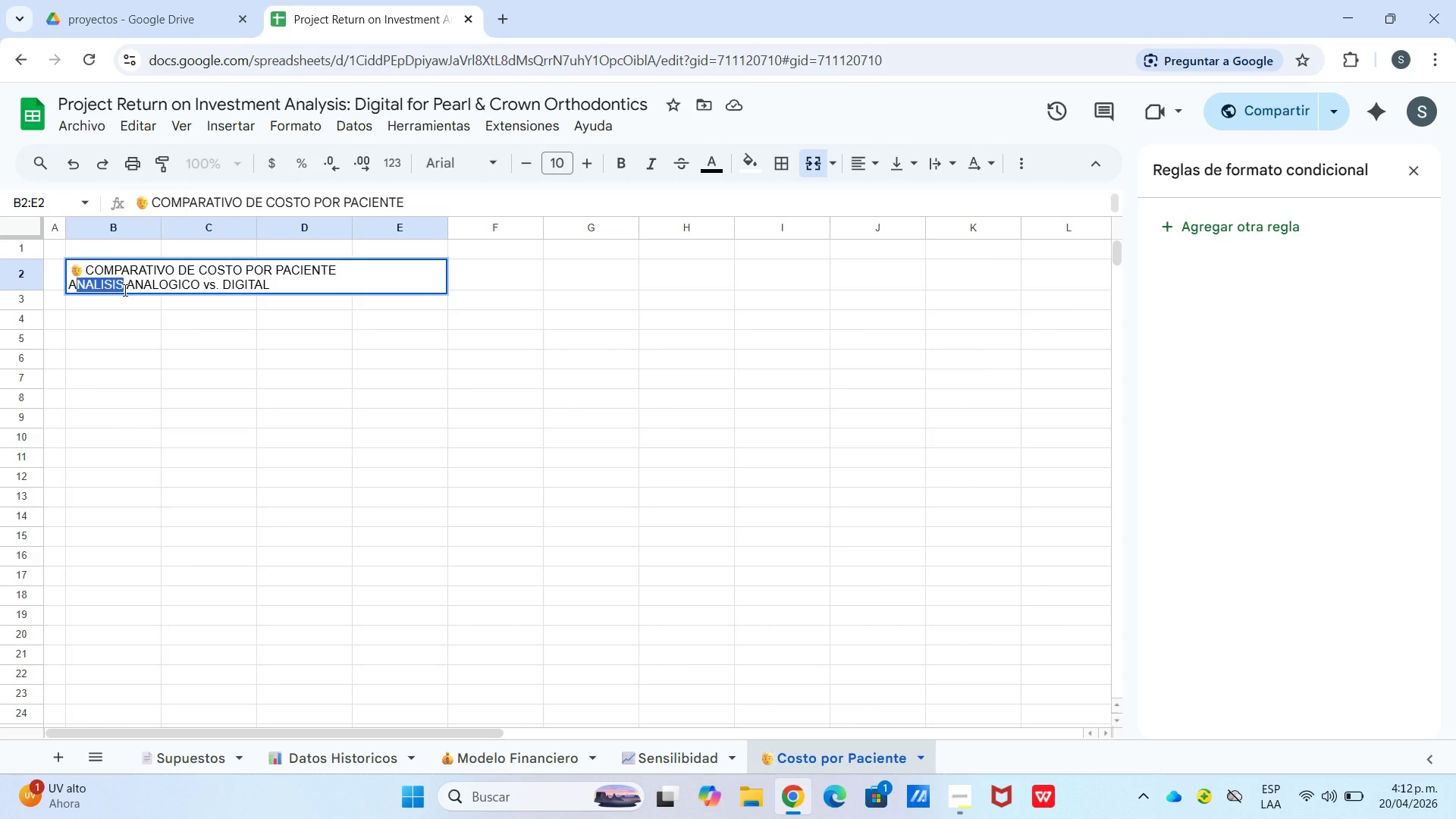 
key(CapsLock)
 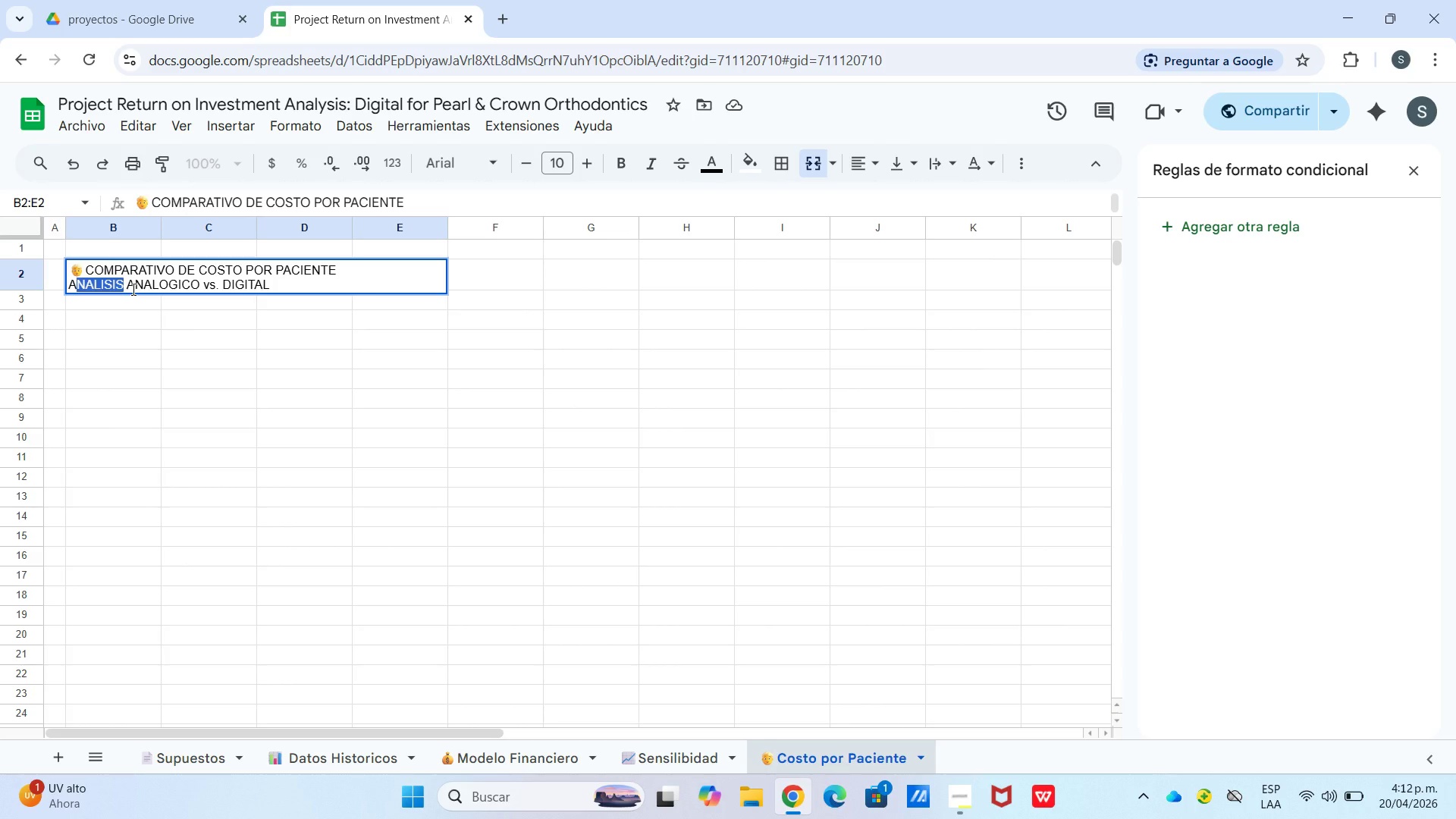 
type(nalisis)
 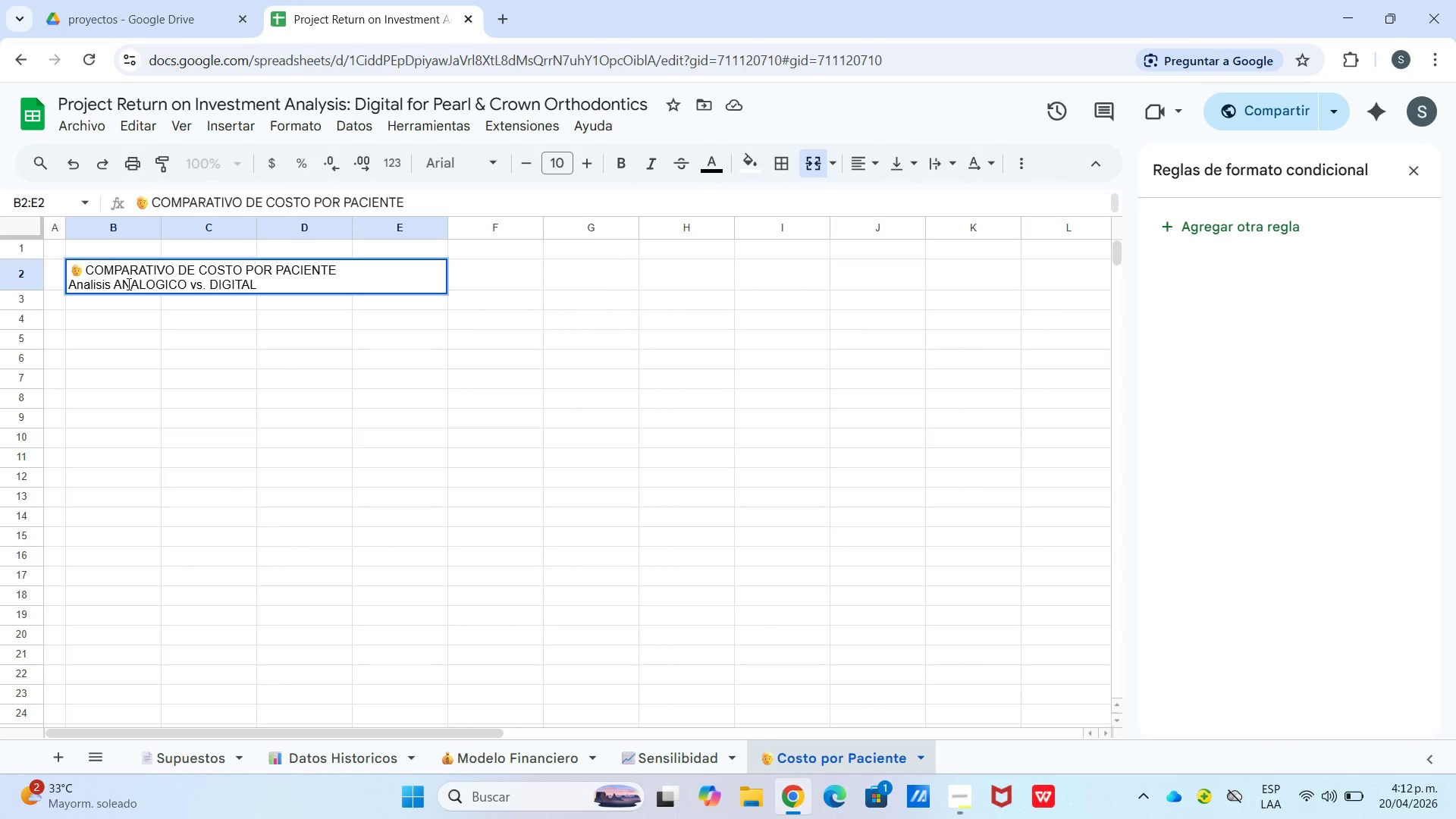 
left_click_drag(start_coordinate=[126, 284], to_coordinate=[184, 283])
 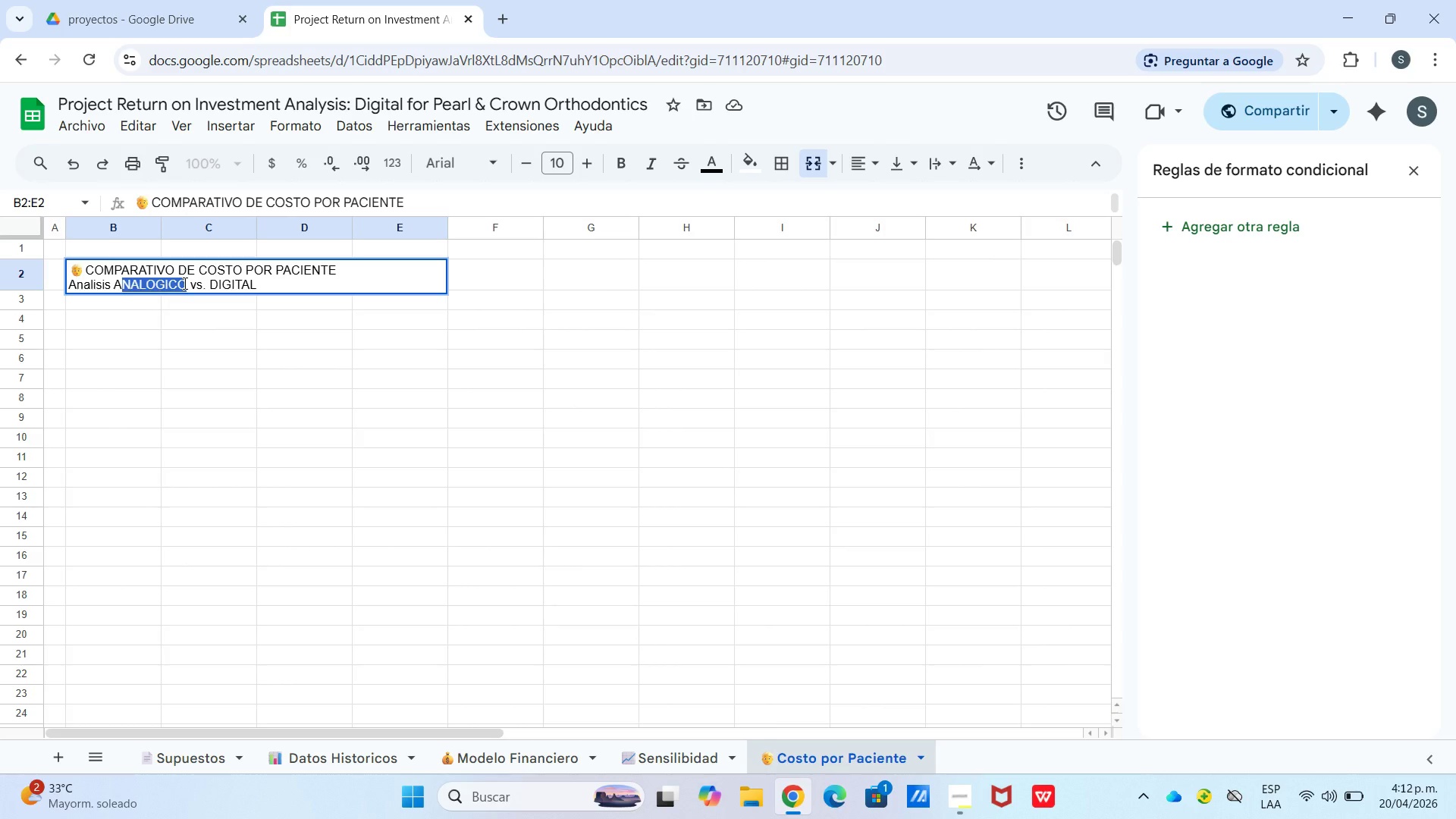 
type(nalogico)
 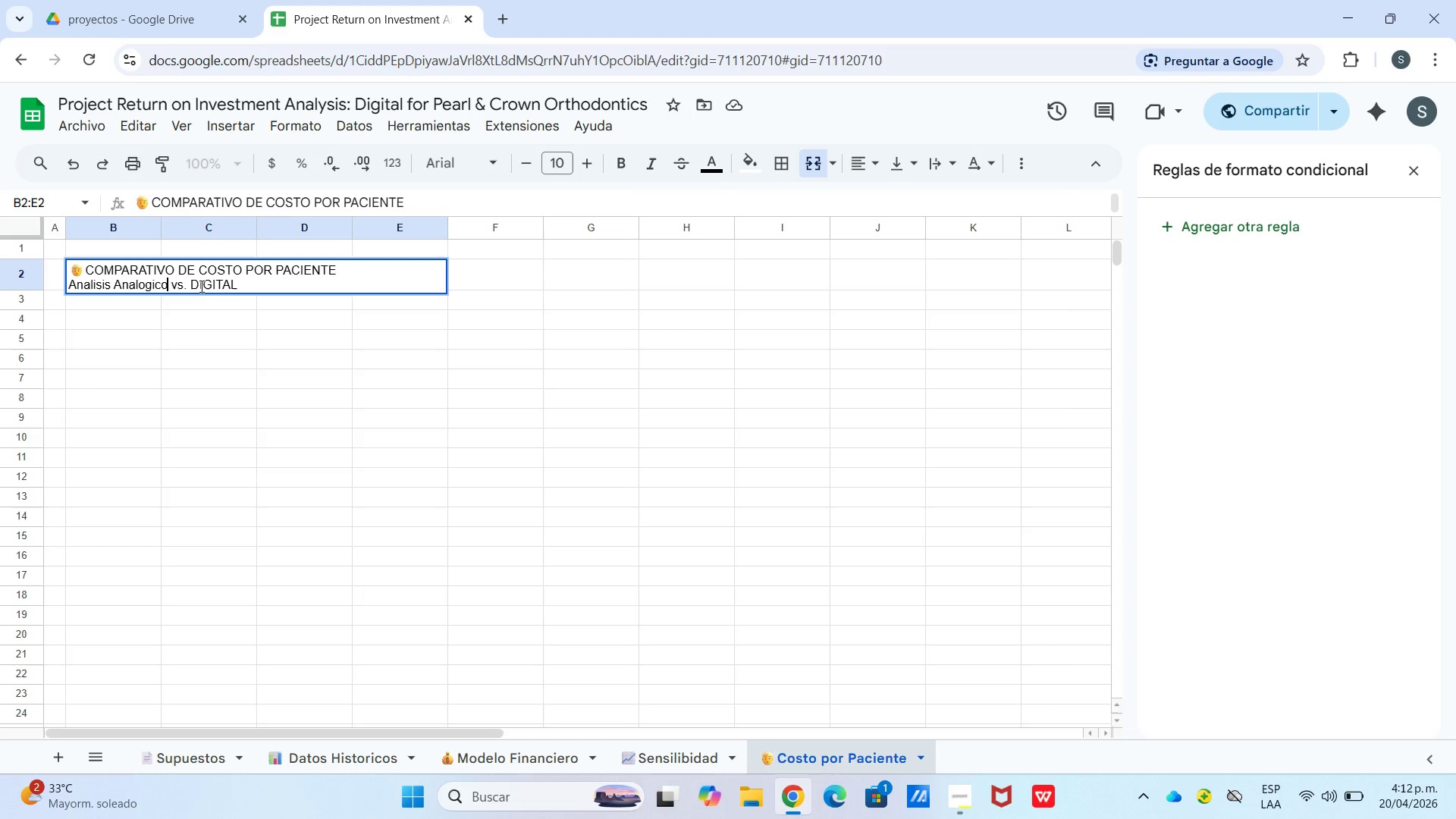 
left_click_drag(start_coordinate=[199, 285], to_coordinate=[245, 285])
 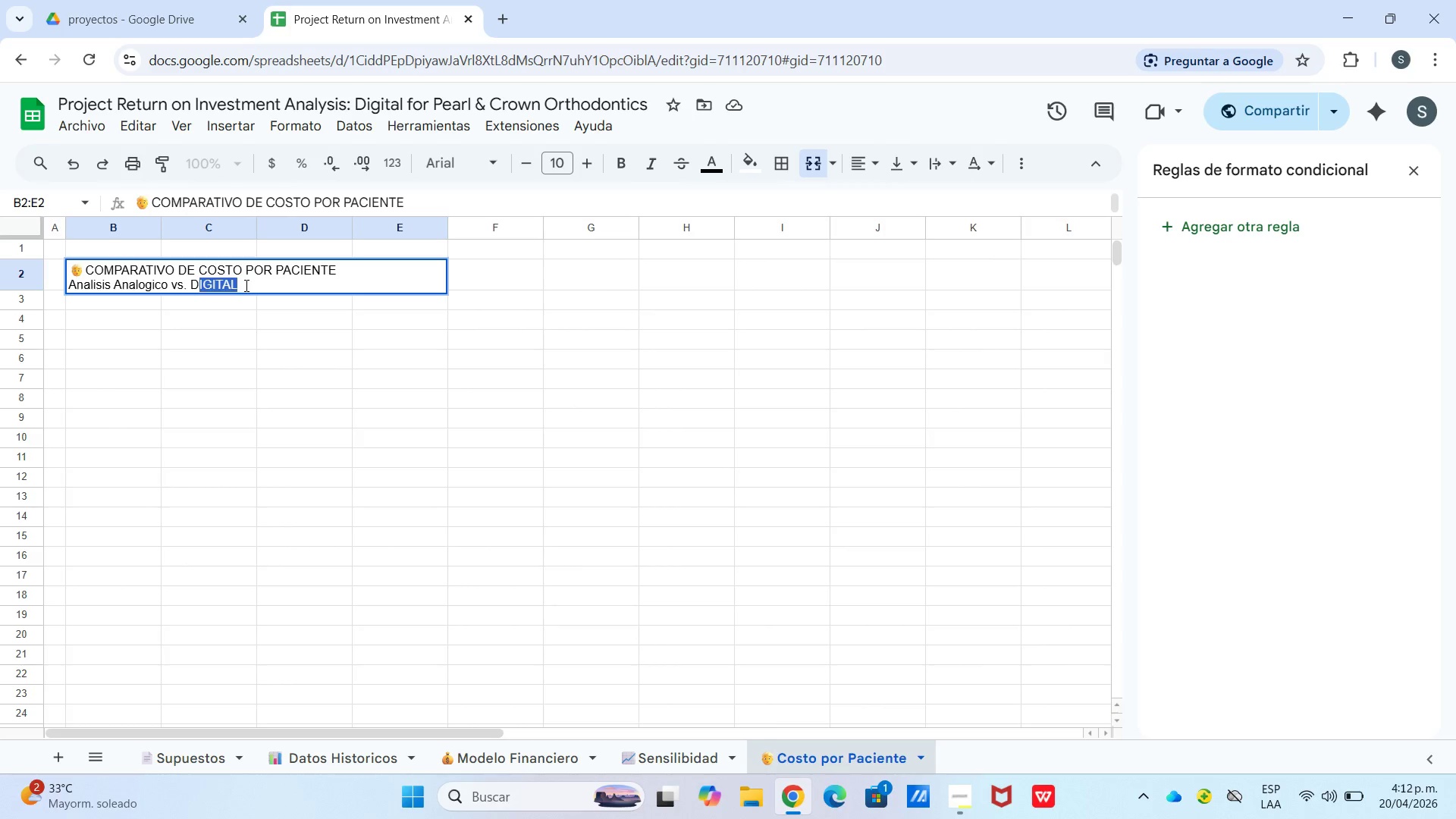 
type(igital)
 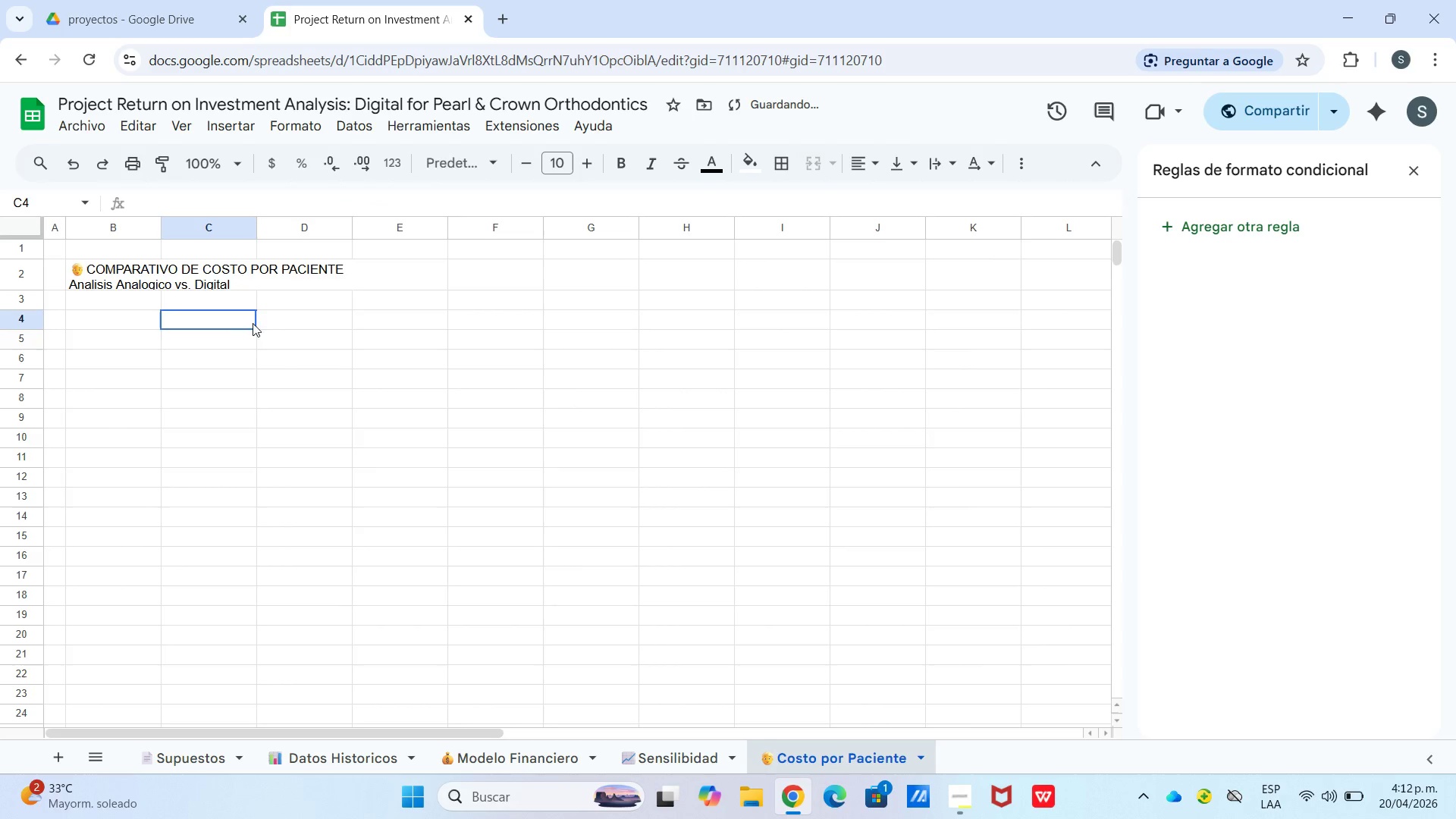 
double_click([259, 281])
 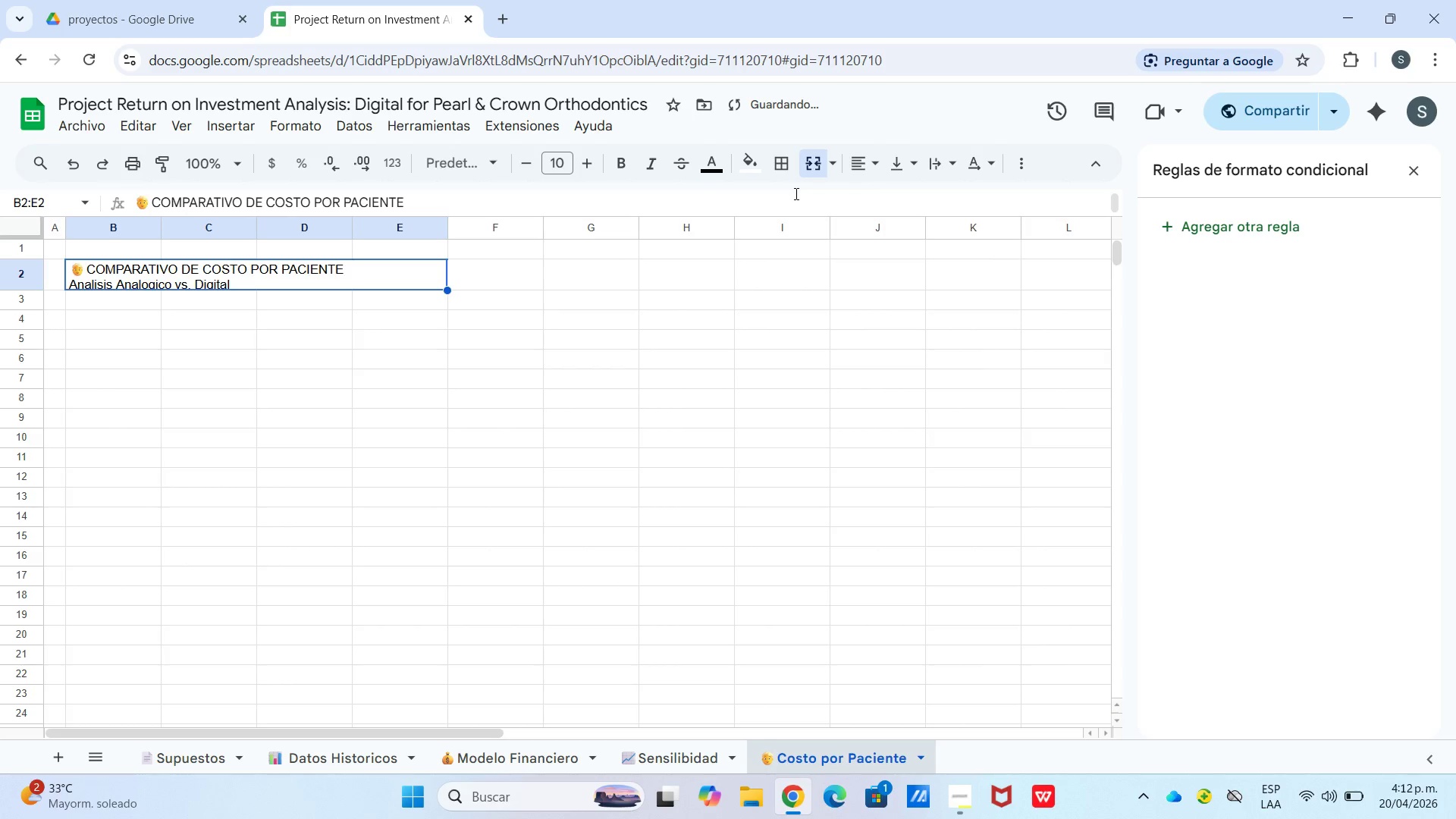 
left_click([860, 166])
 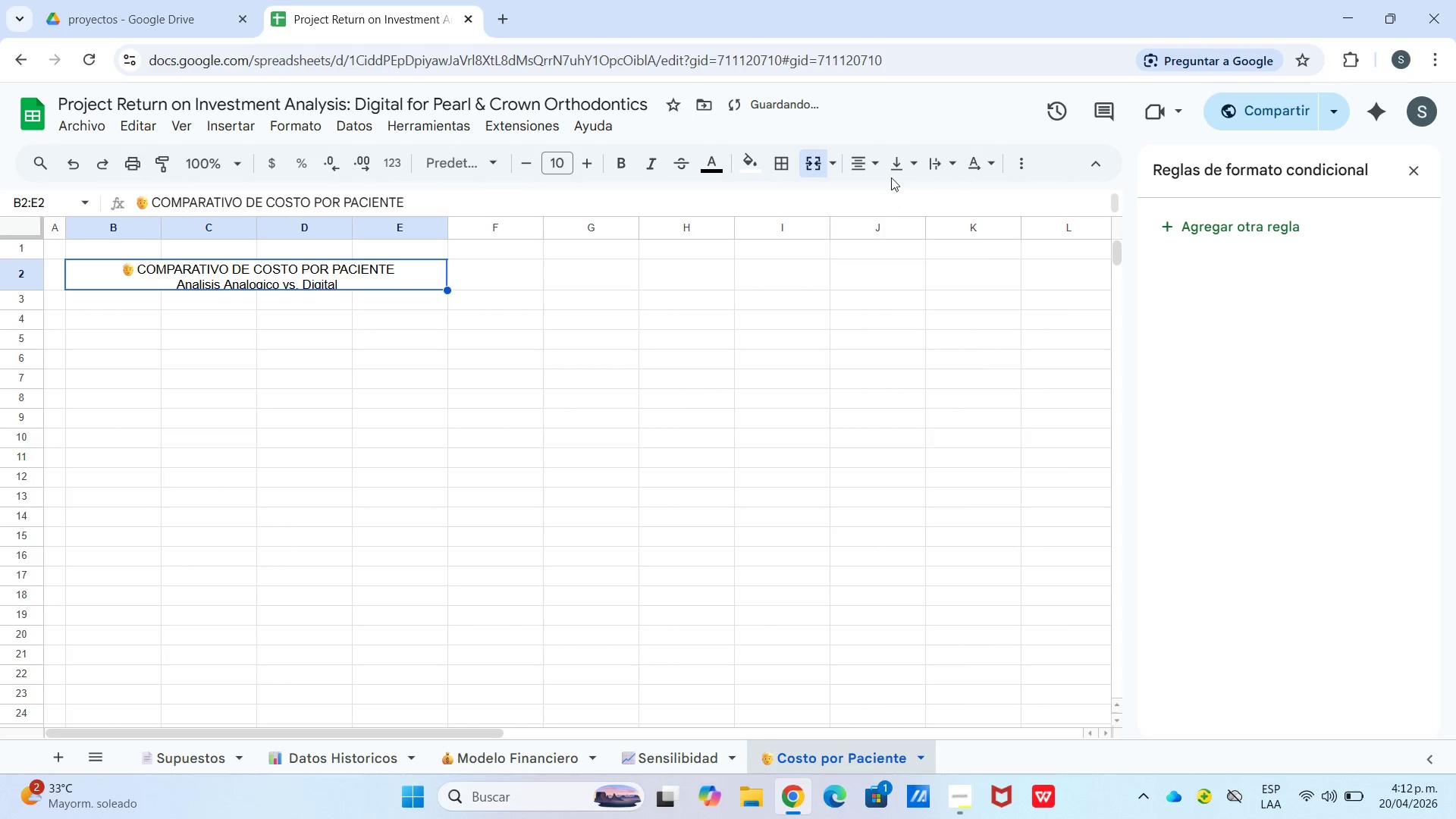 
double_click([894, 167])
 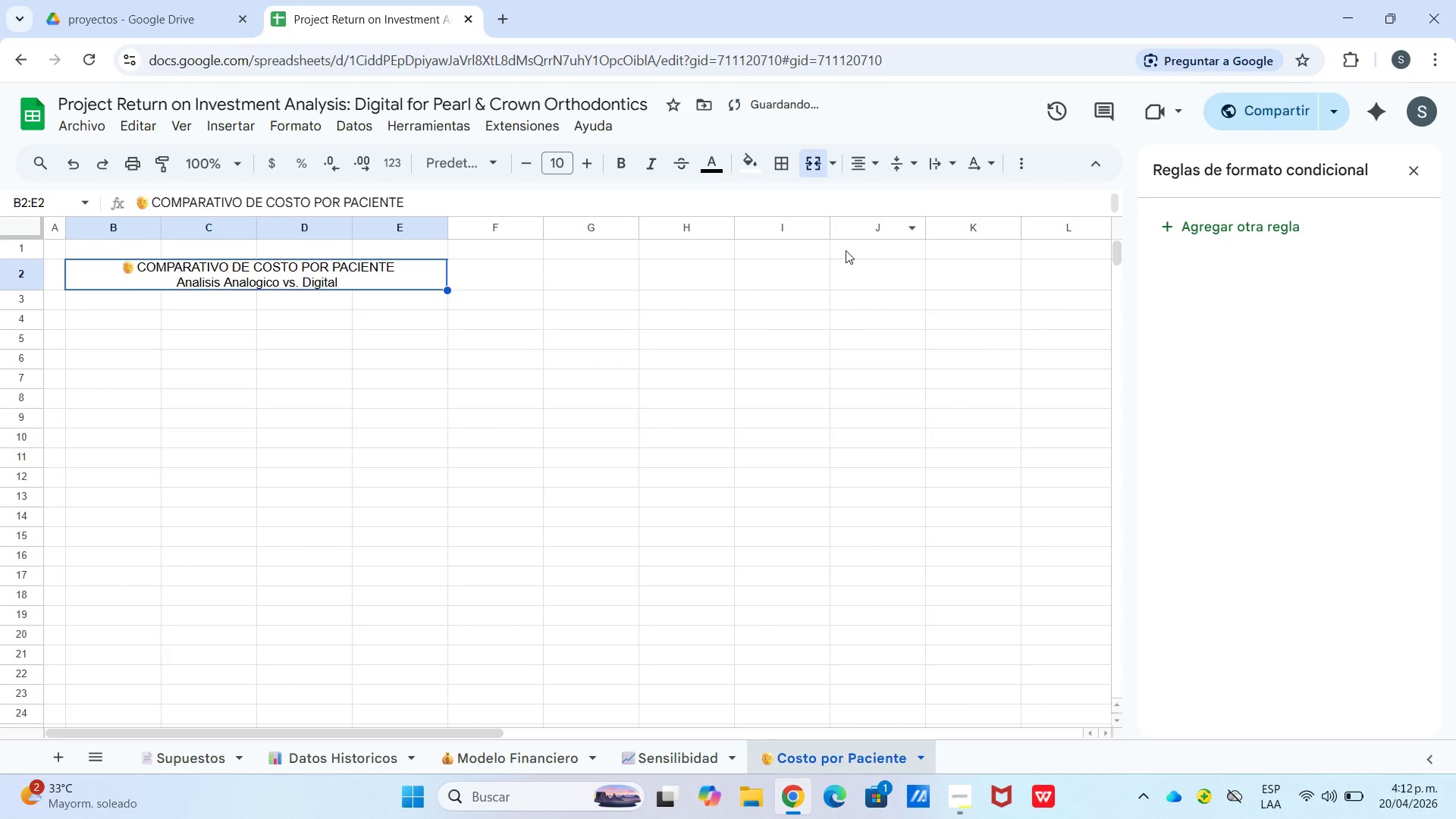 
left_click_drag(start_coordinate=[751, 301], to_coordinate=[736, 302])
 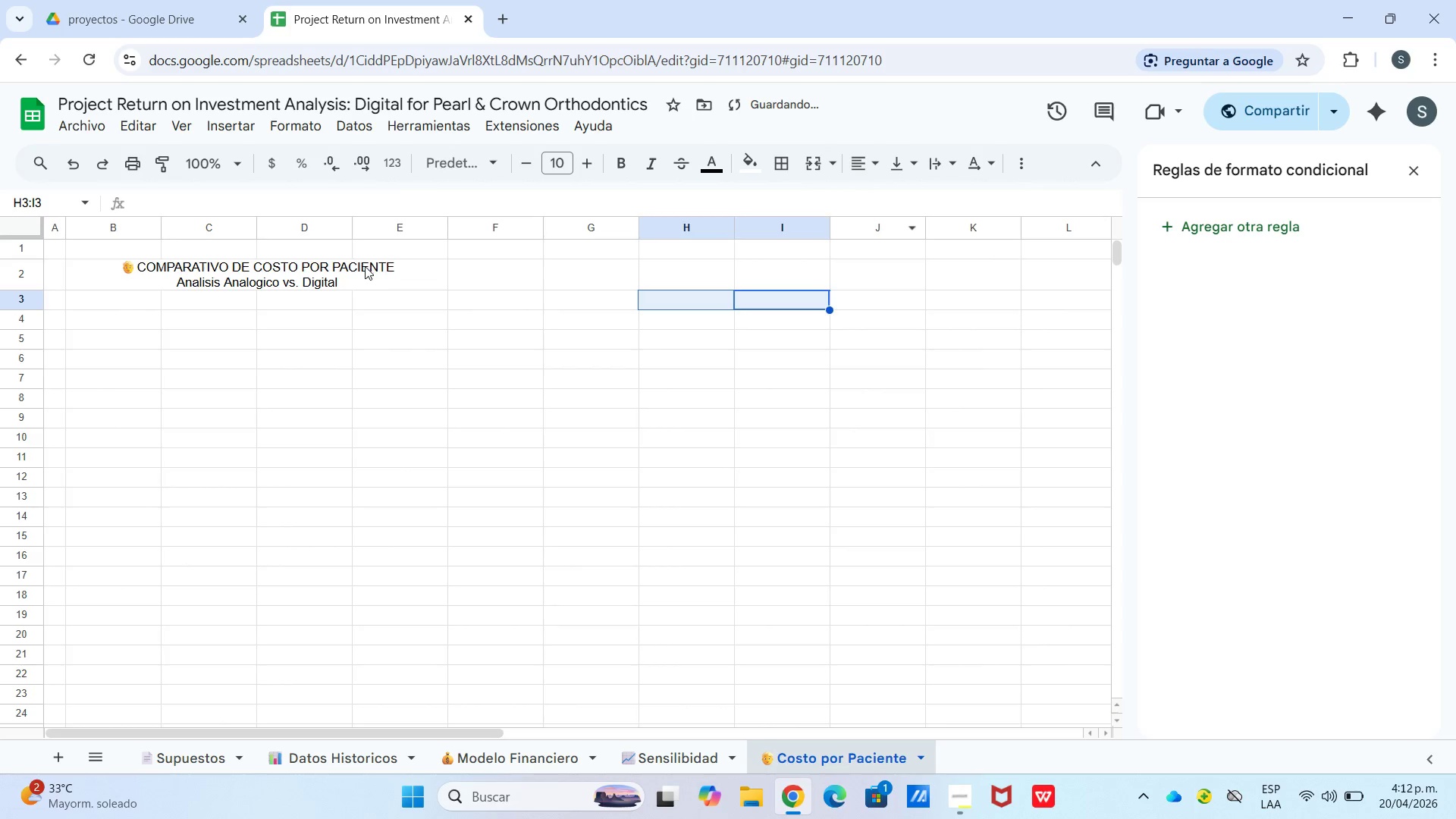 
left_click([364, 267])
 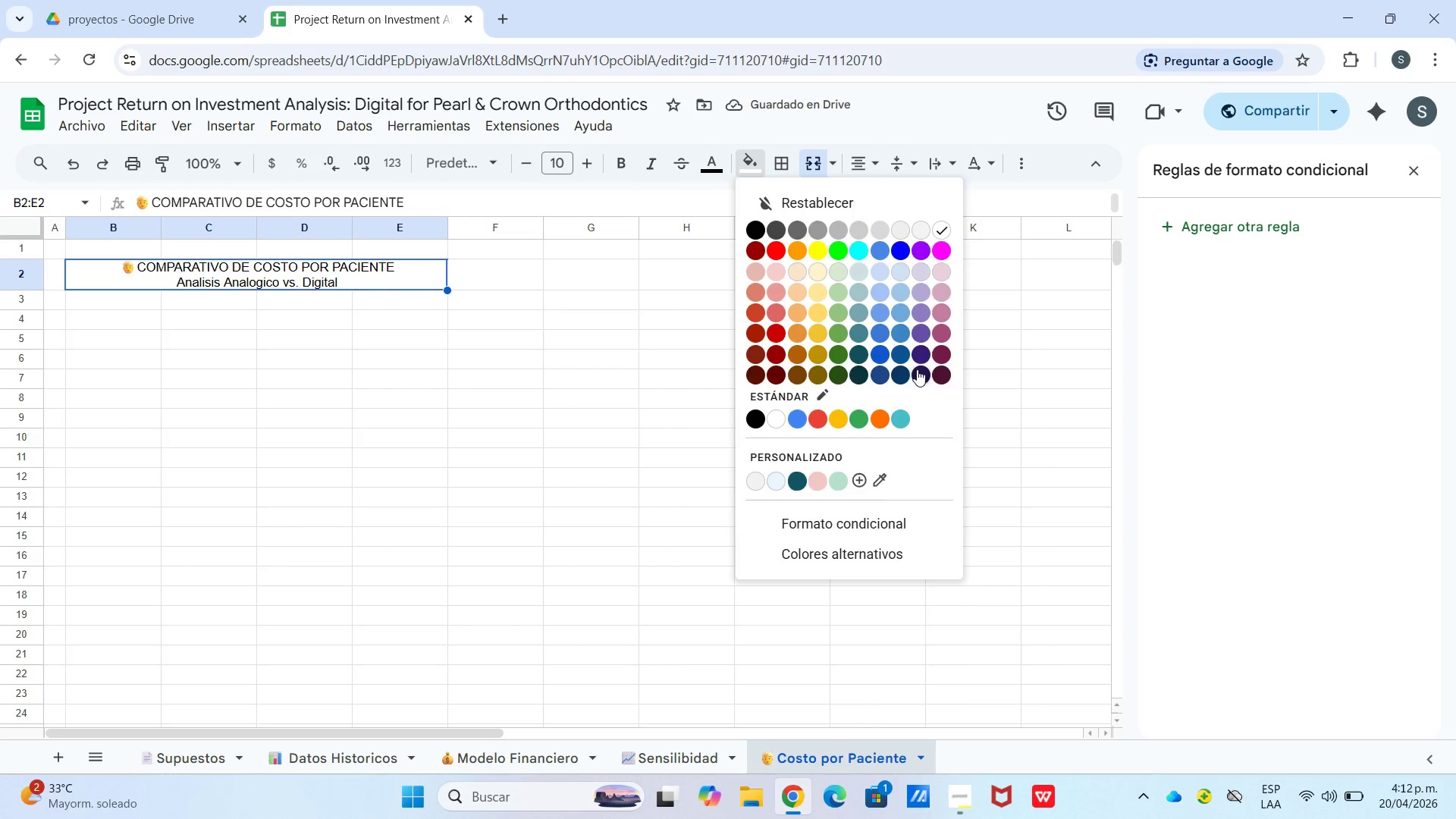 
left_click([719, 165])
 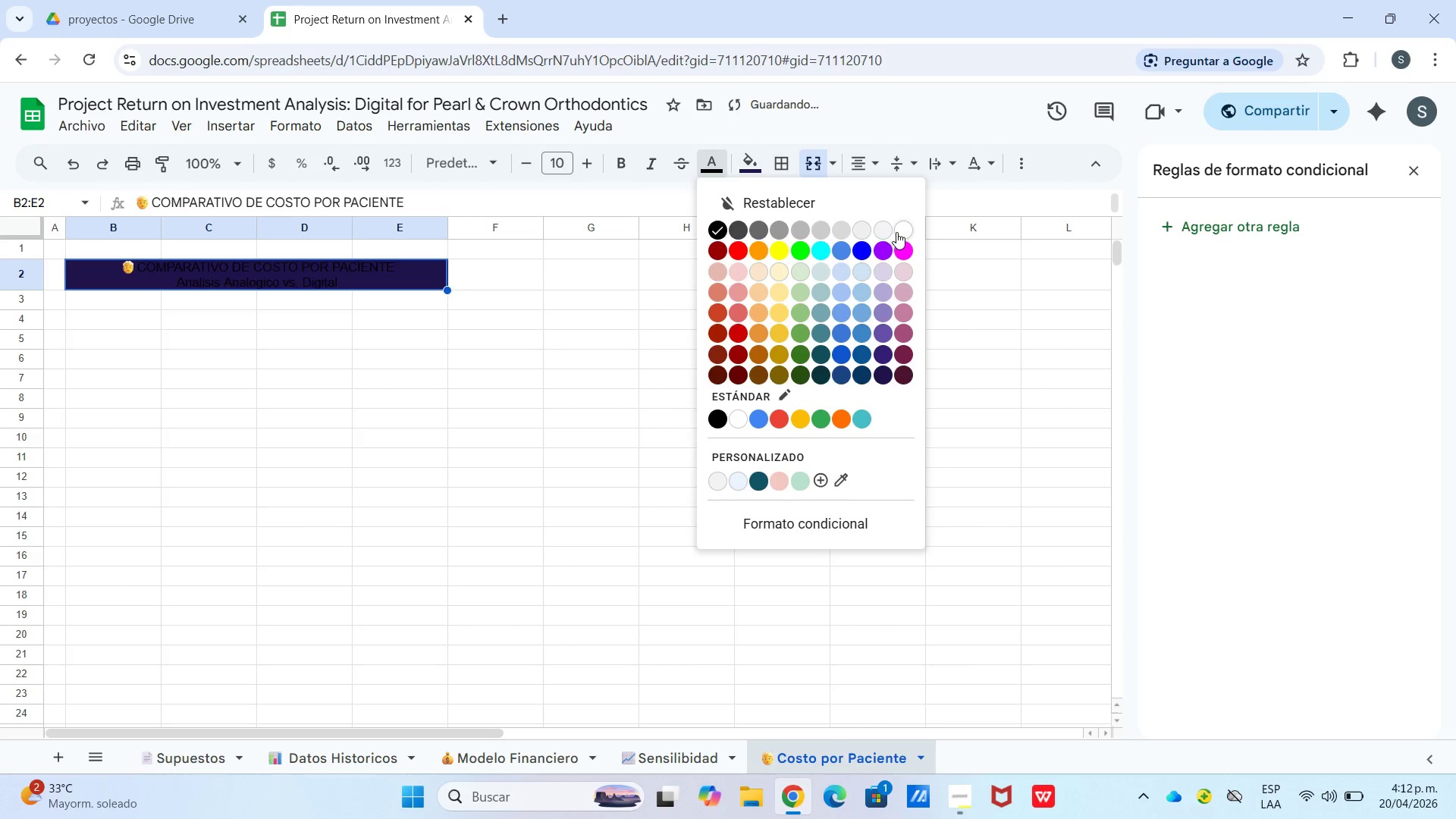 
left_click([904, 232])
 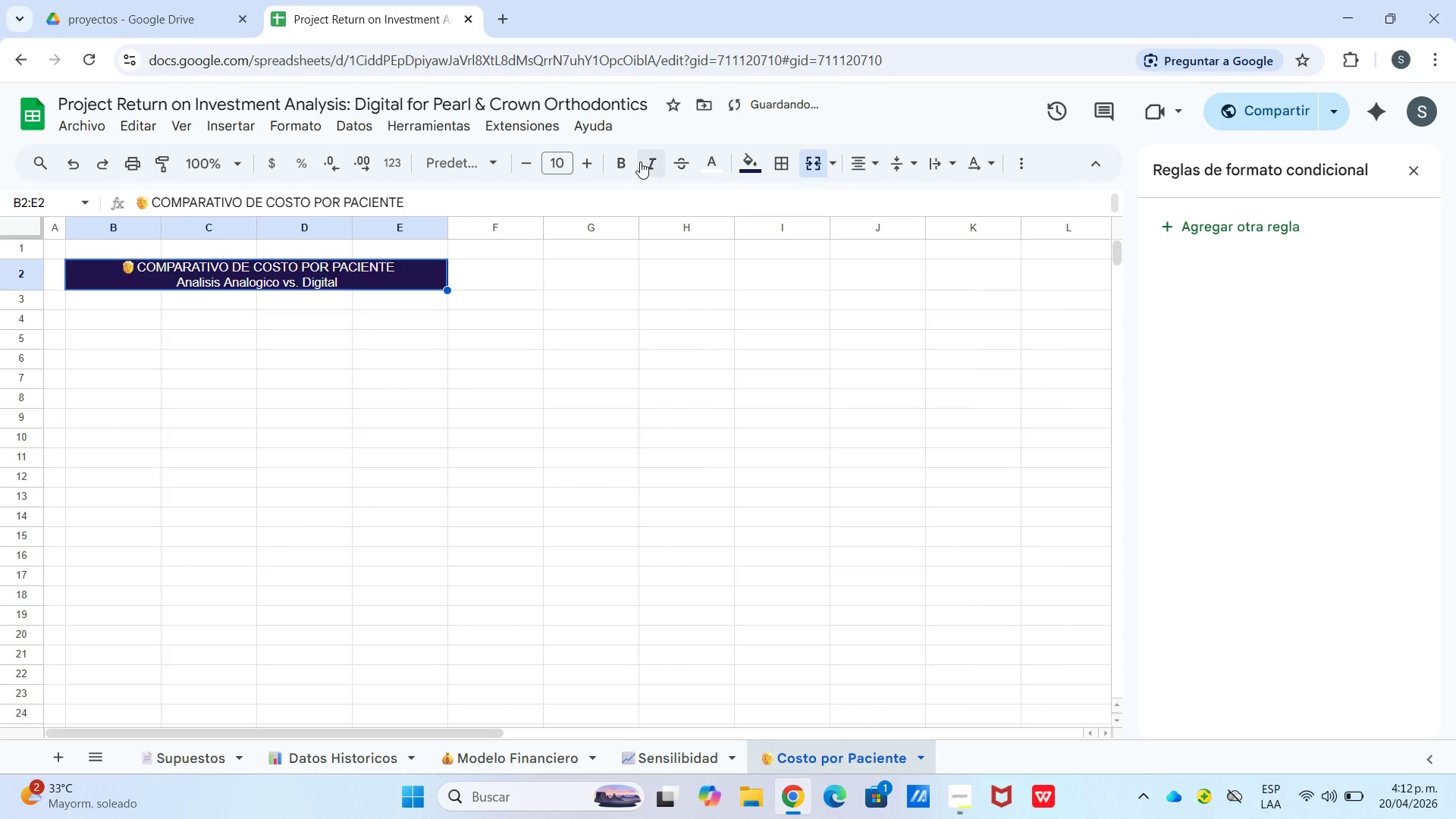 
left_click([614, 162])
 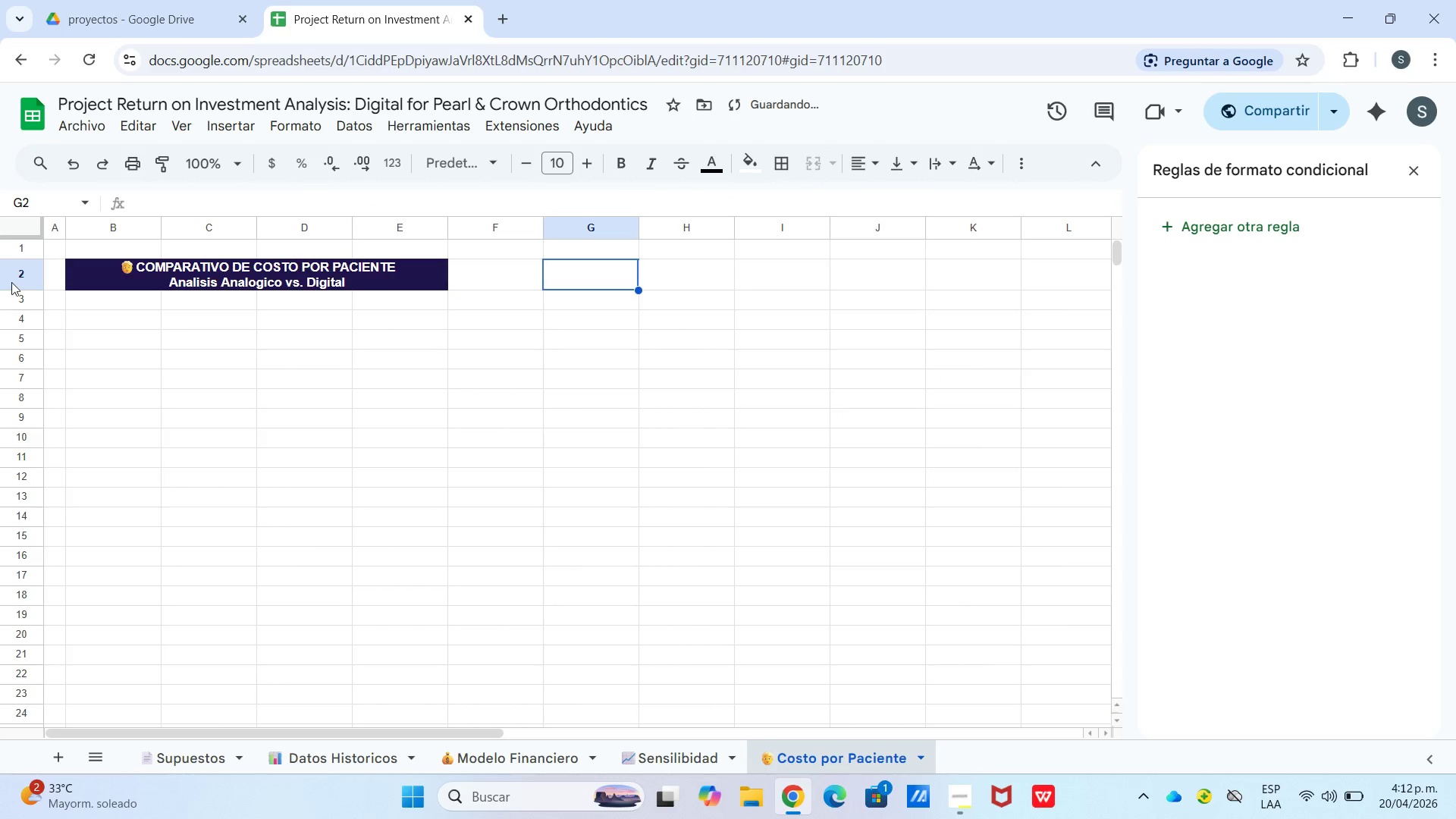 
left_click_drag(start_coordinate=[23, 290], to_coordinate=[26, 298])
 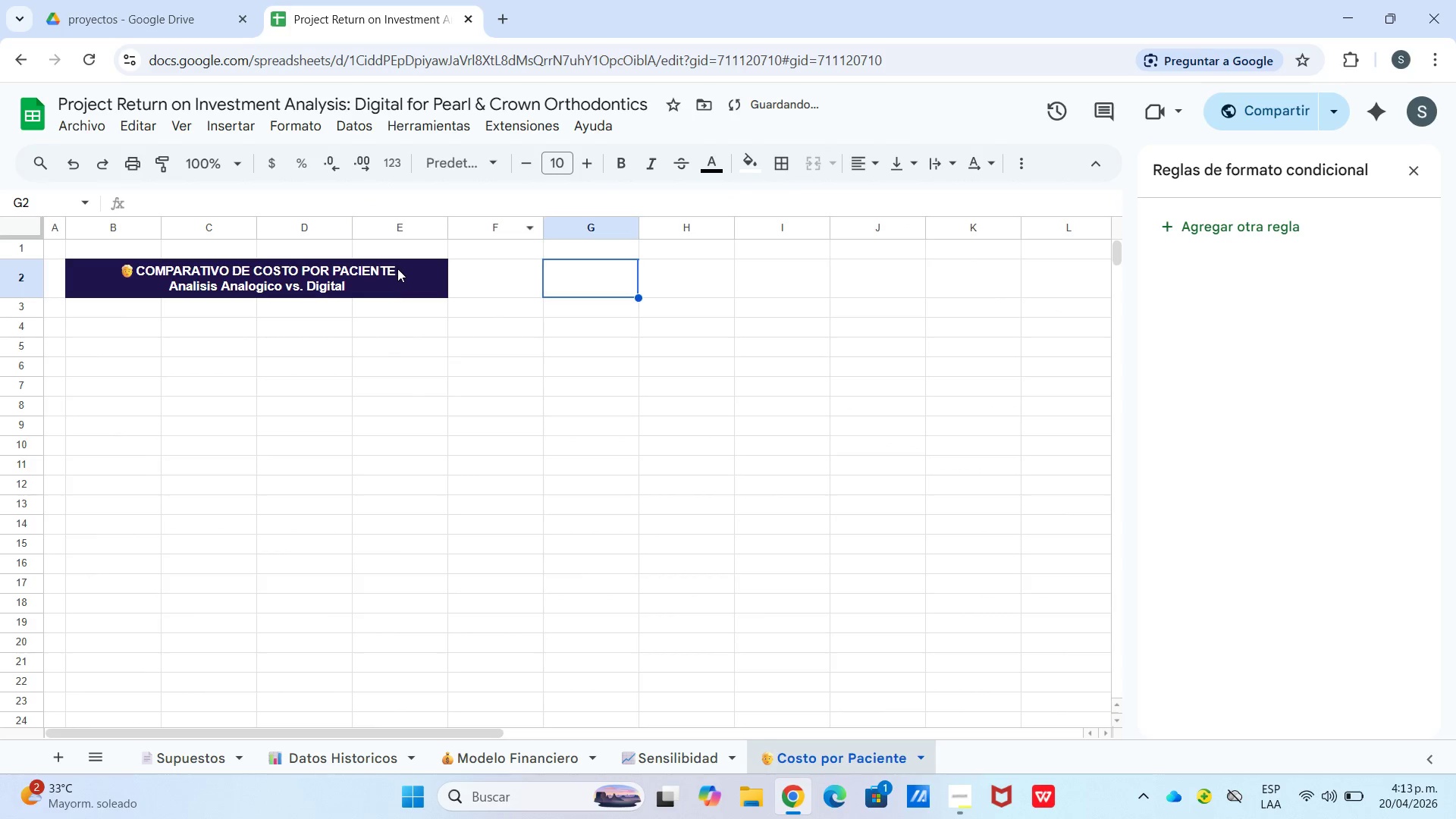 
left_click([399, 273])
 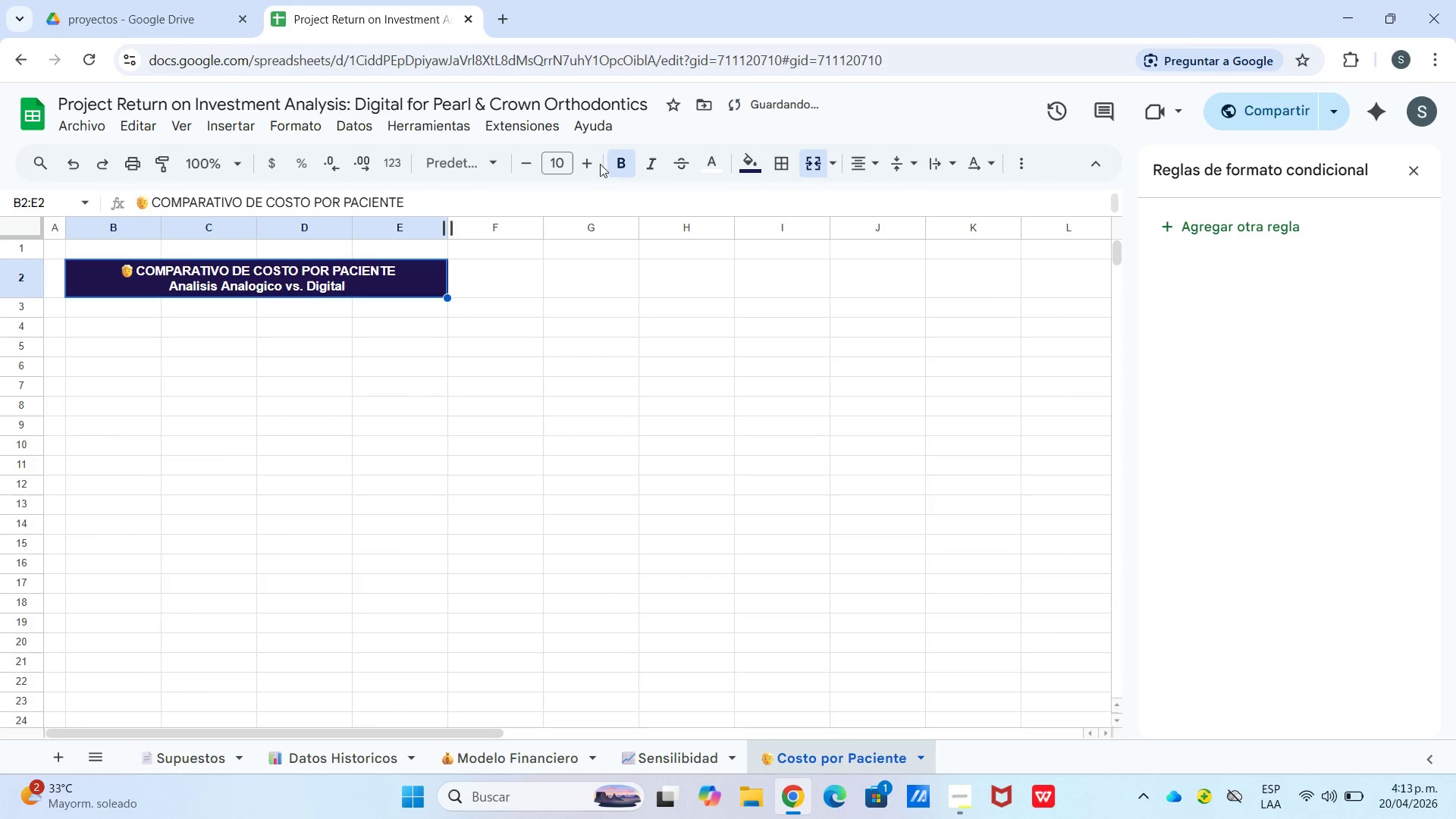 
left_click([597, 158])
 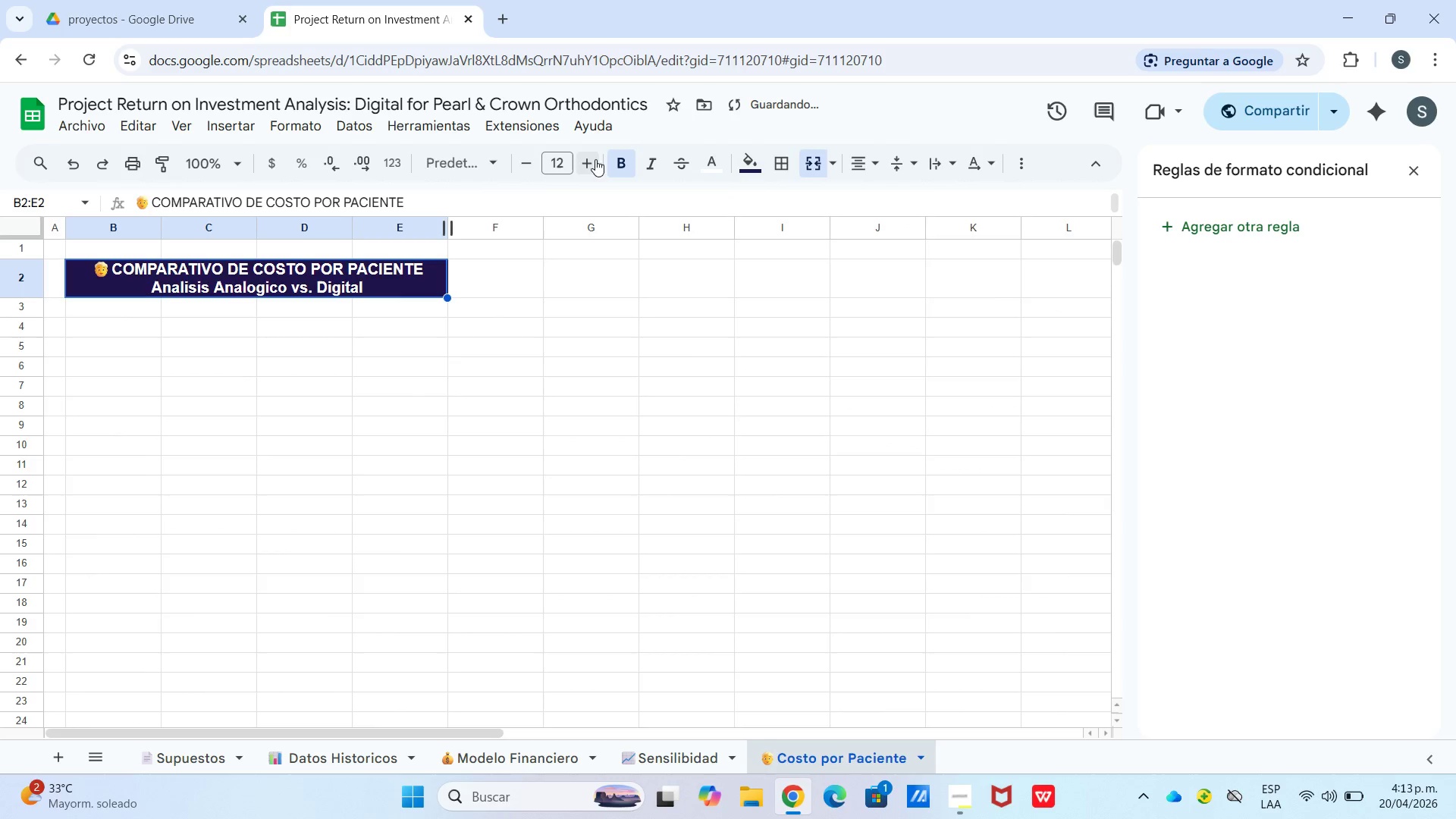 
left_click([556, 331])
 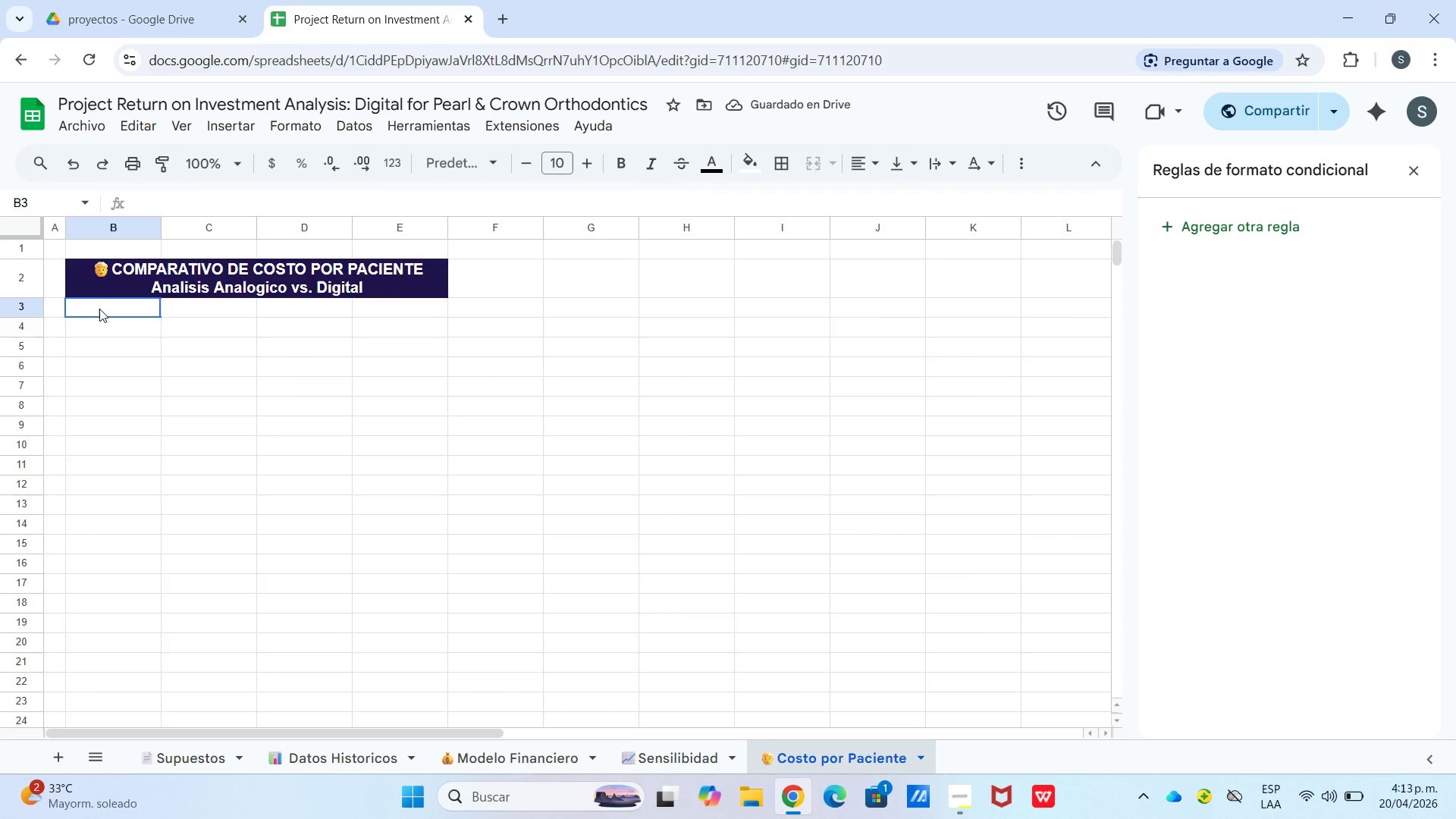 
wait(5.06)
 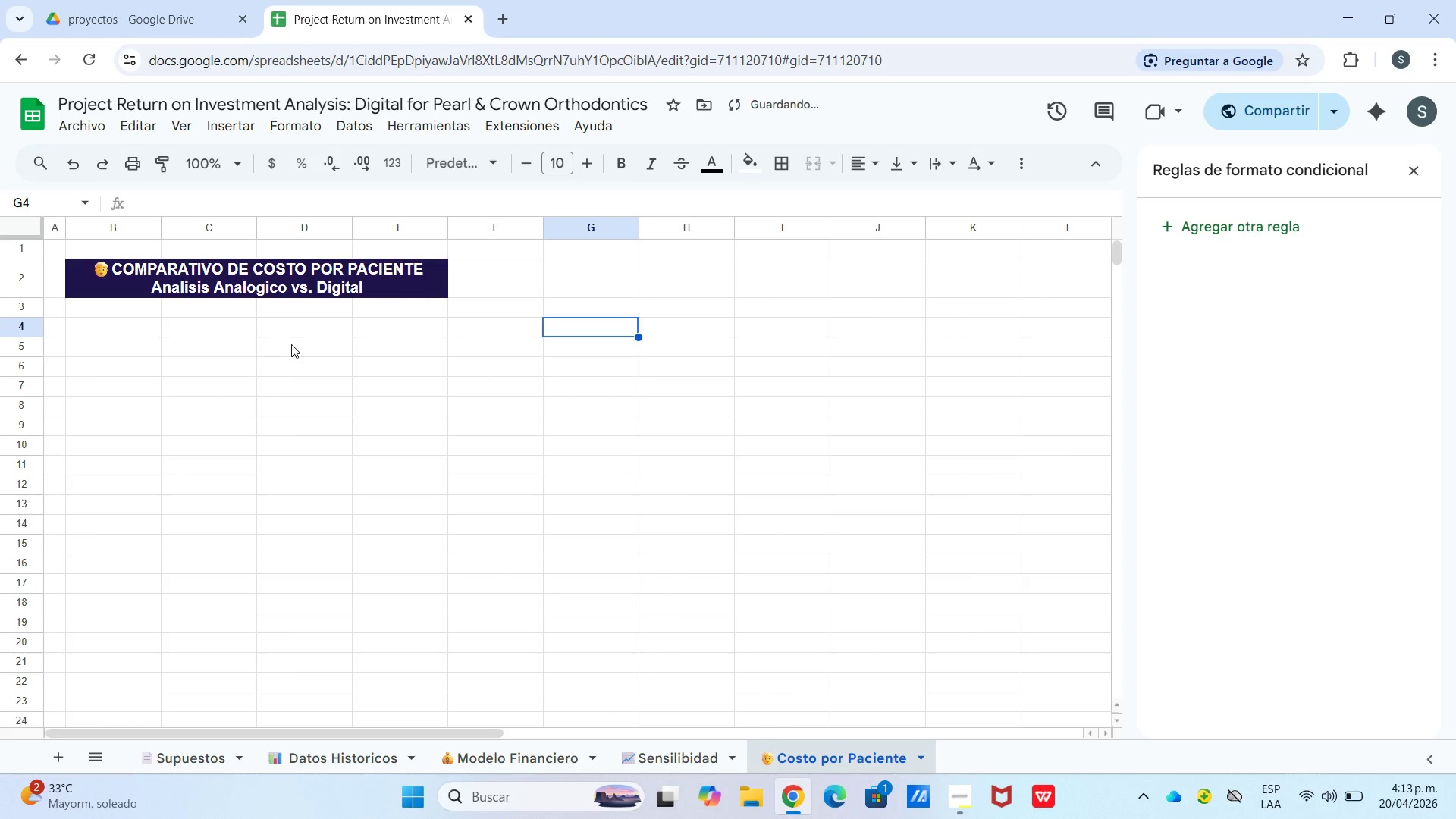 
left_click_drag(start_coordinate=[99, 309], to_coordinate=[391, 327])
 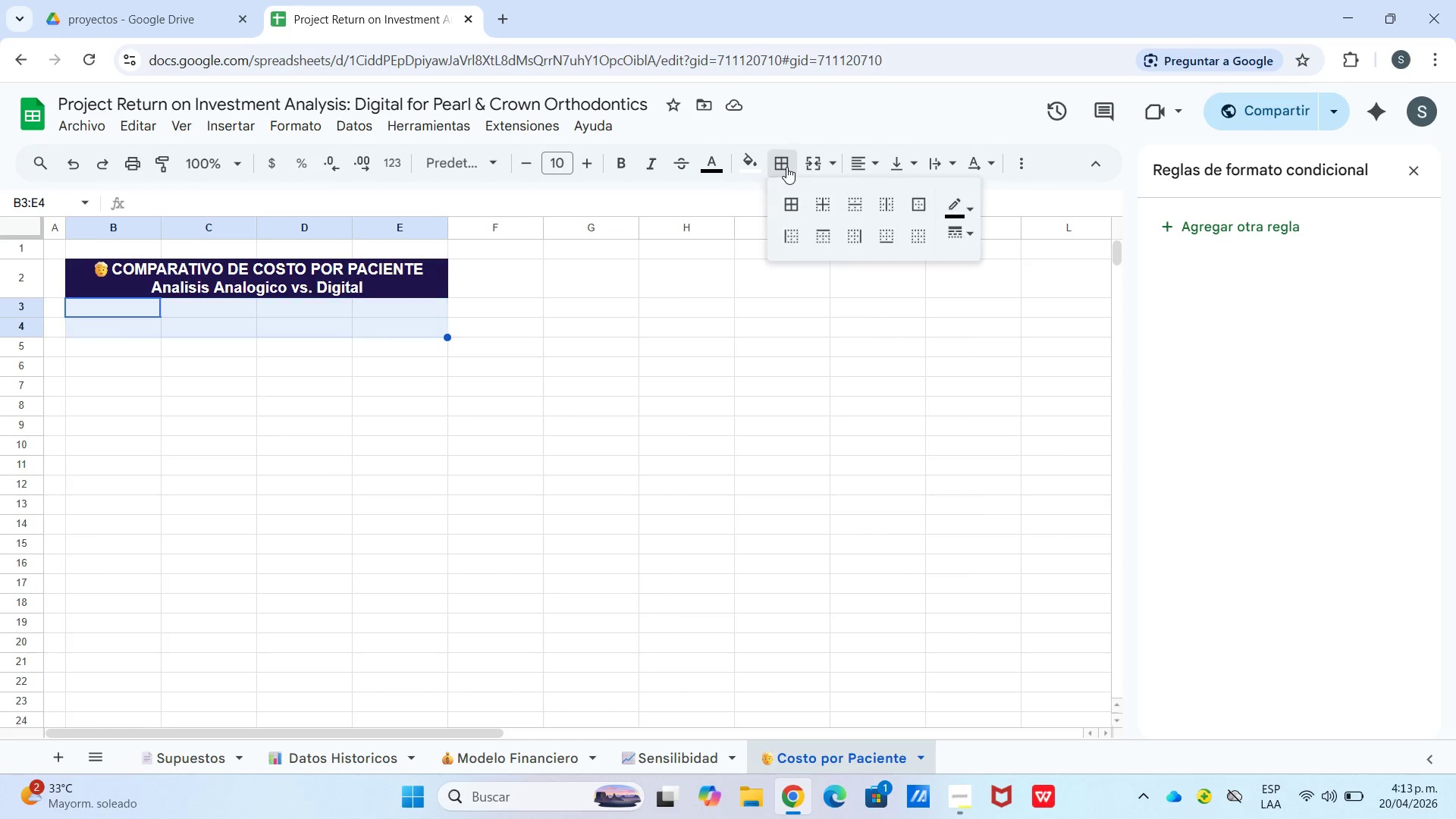 
left_click([786, 167])
 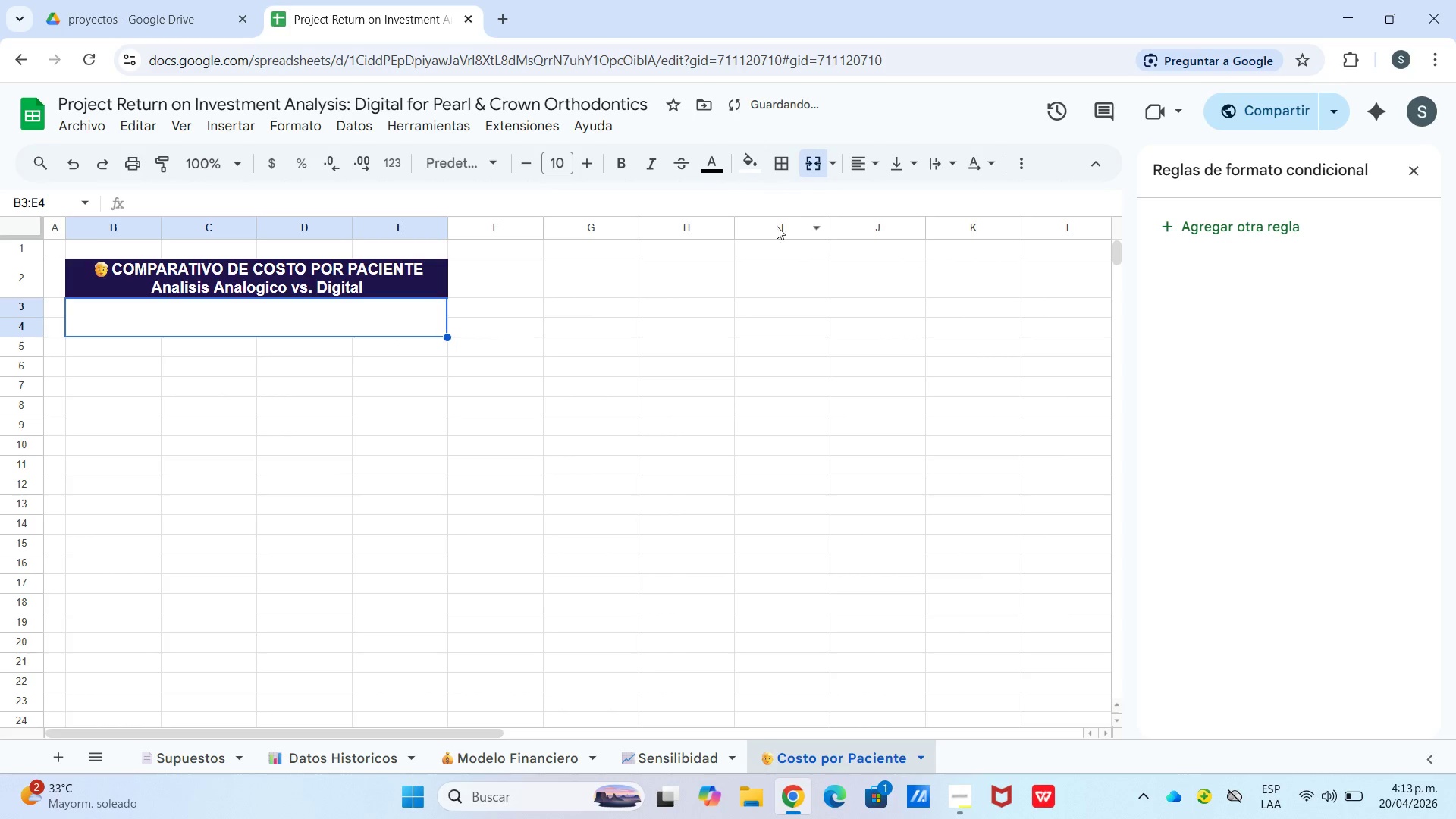 
left_click([715, 309])
 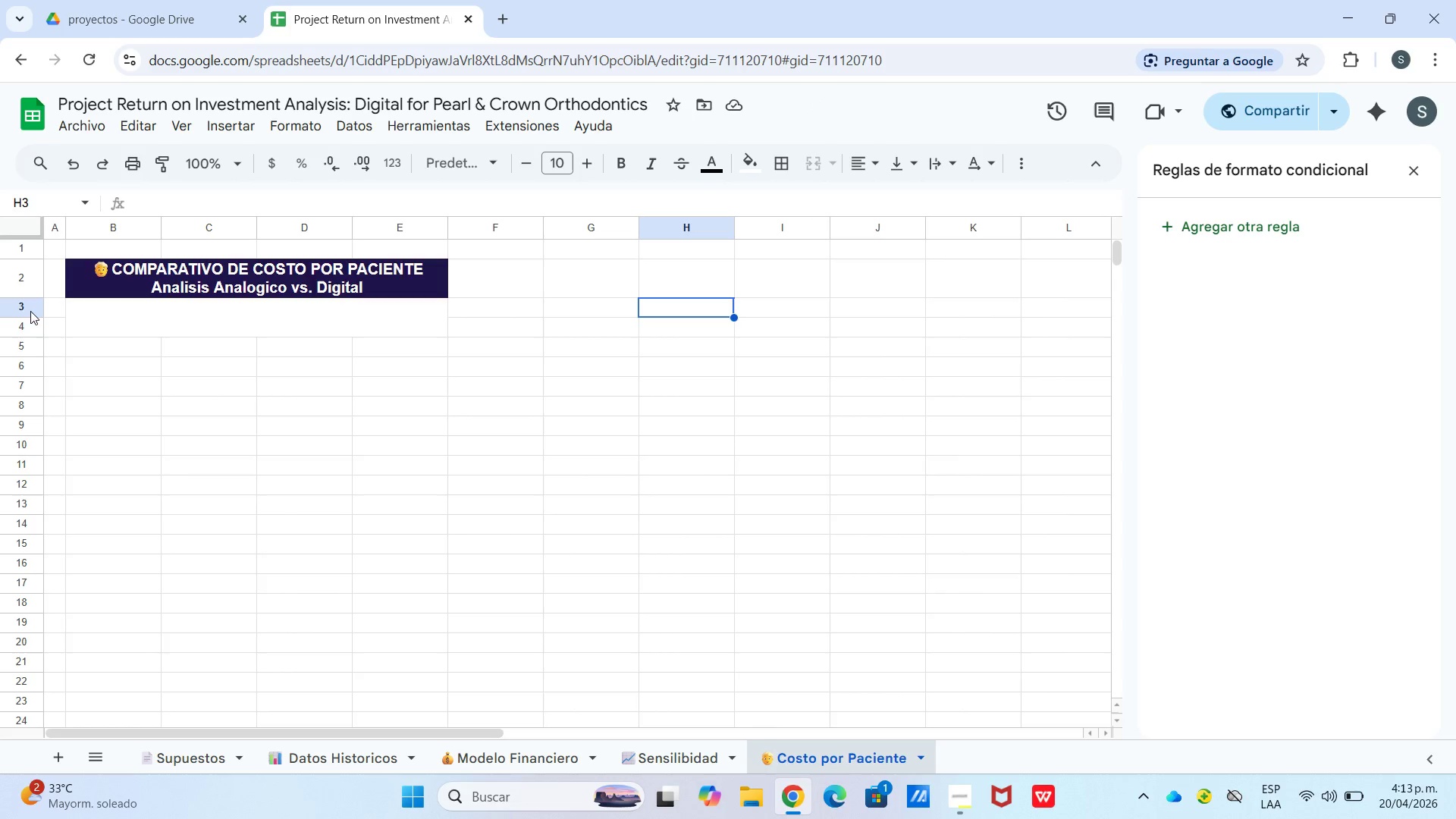 
wait(7.36)
 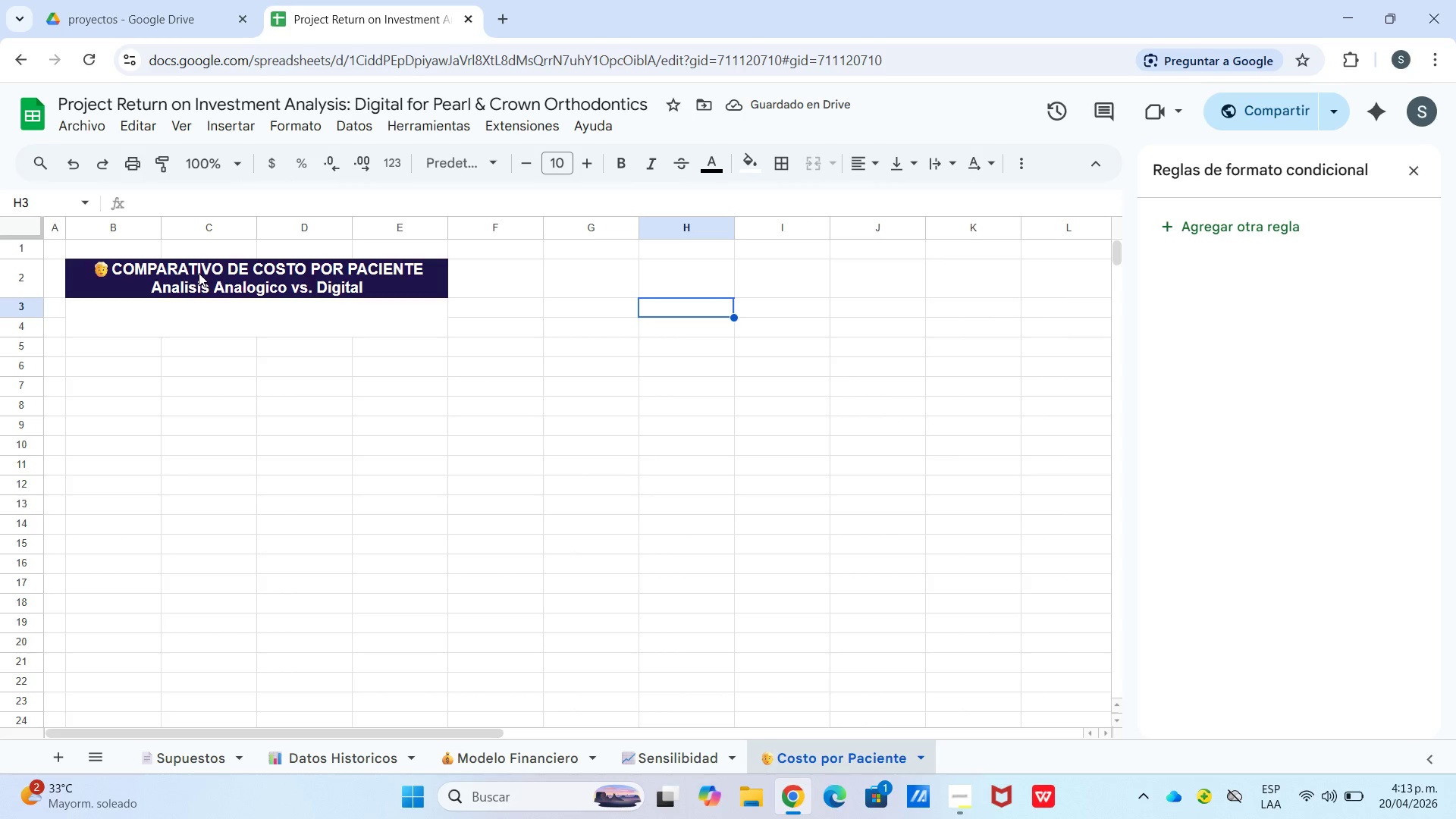 
left_click([90, 346])
 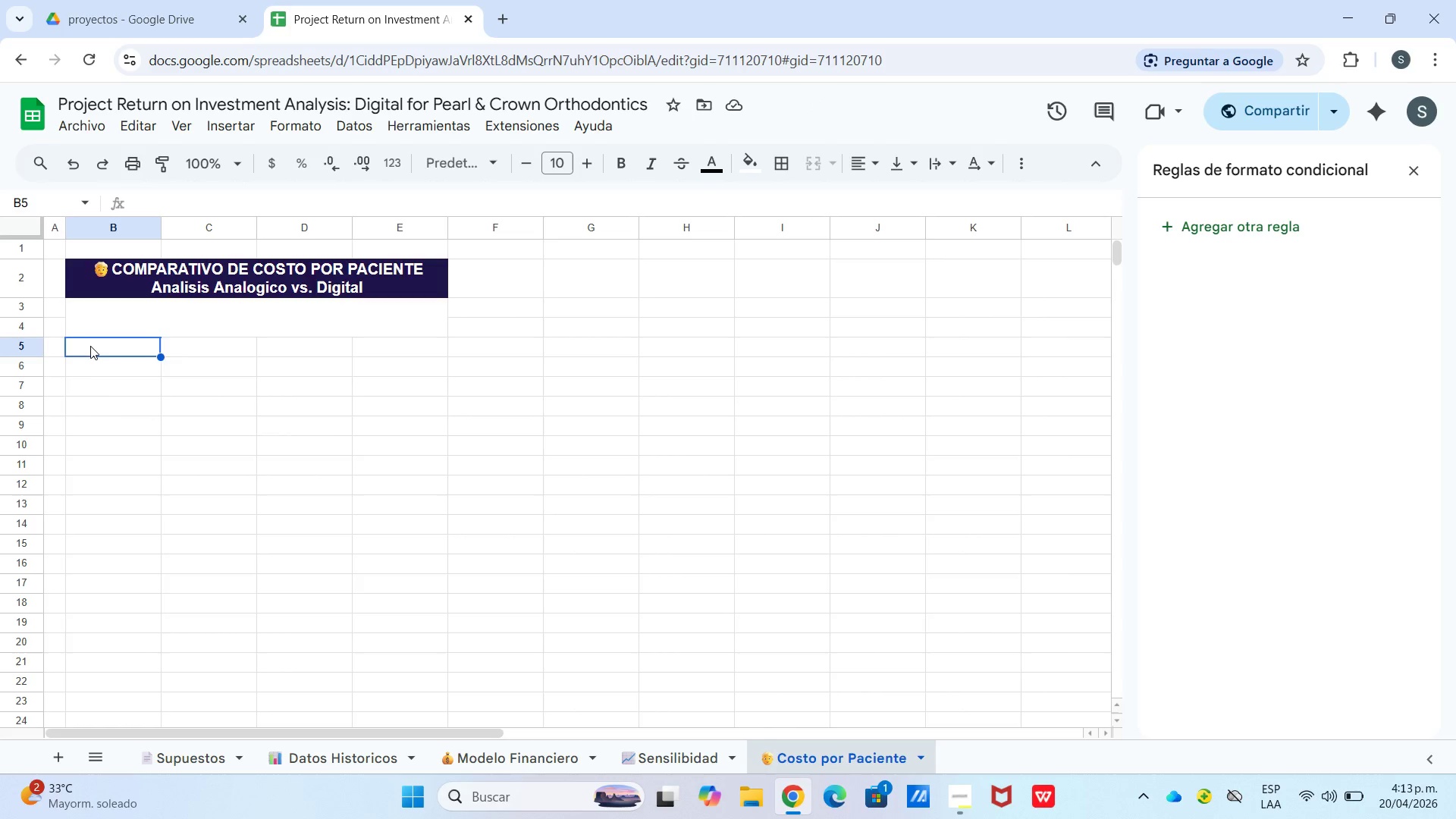 
left_click_drag(start_coordinate=[90, 346], to_coordinate=[378, 355])
 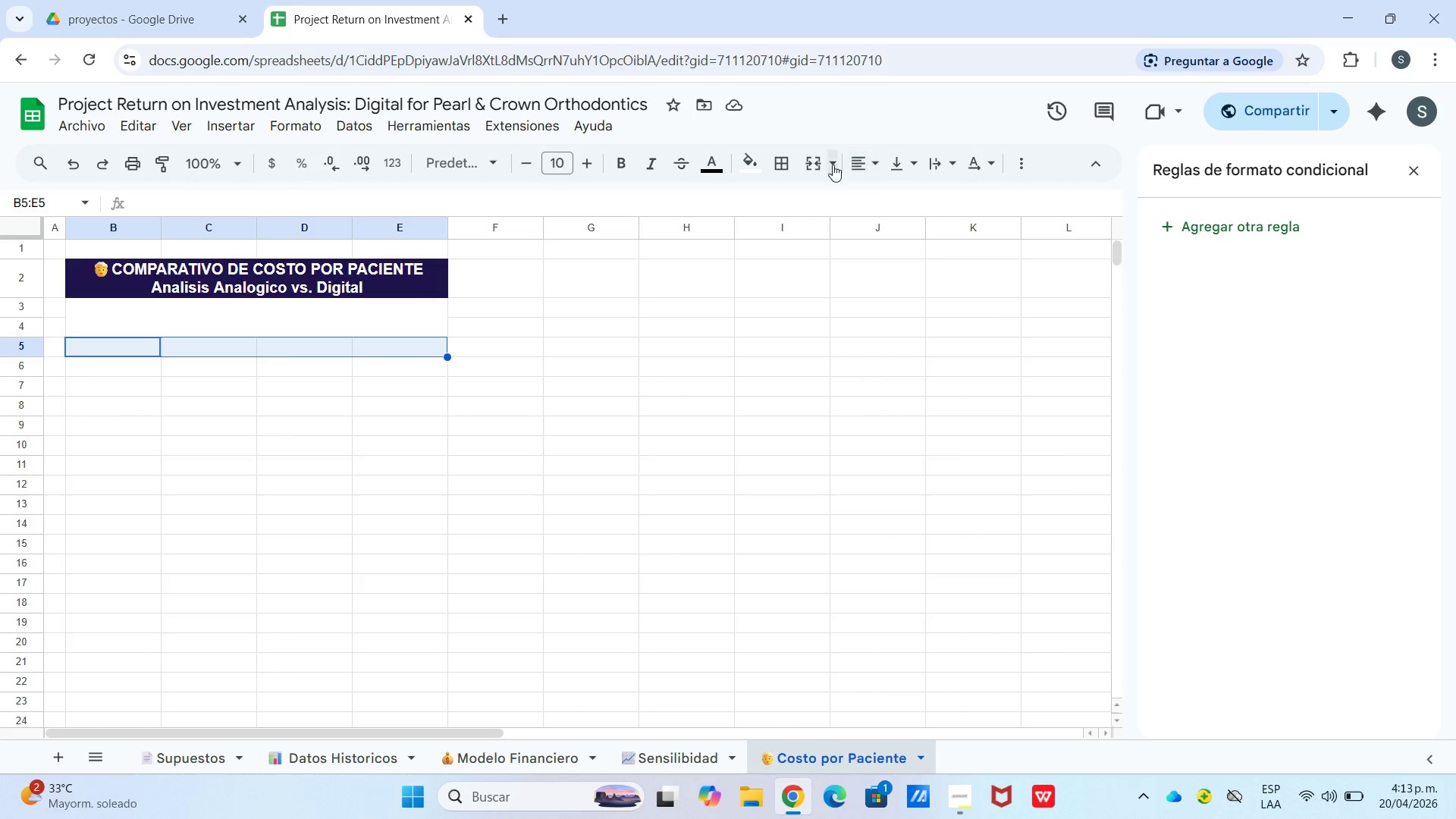 
left_click([811, 166])
 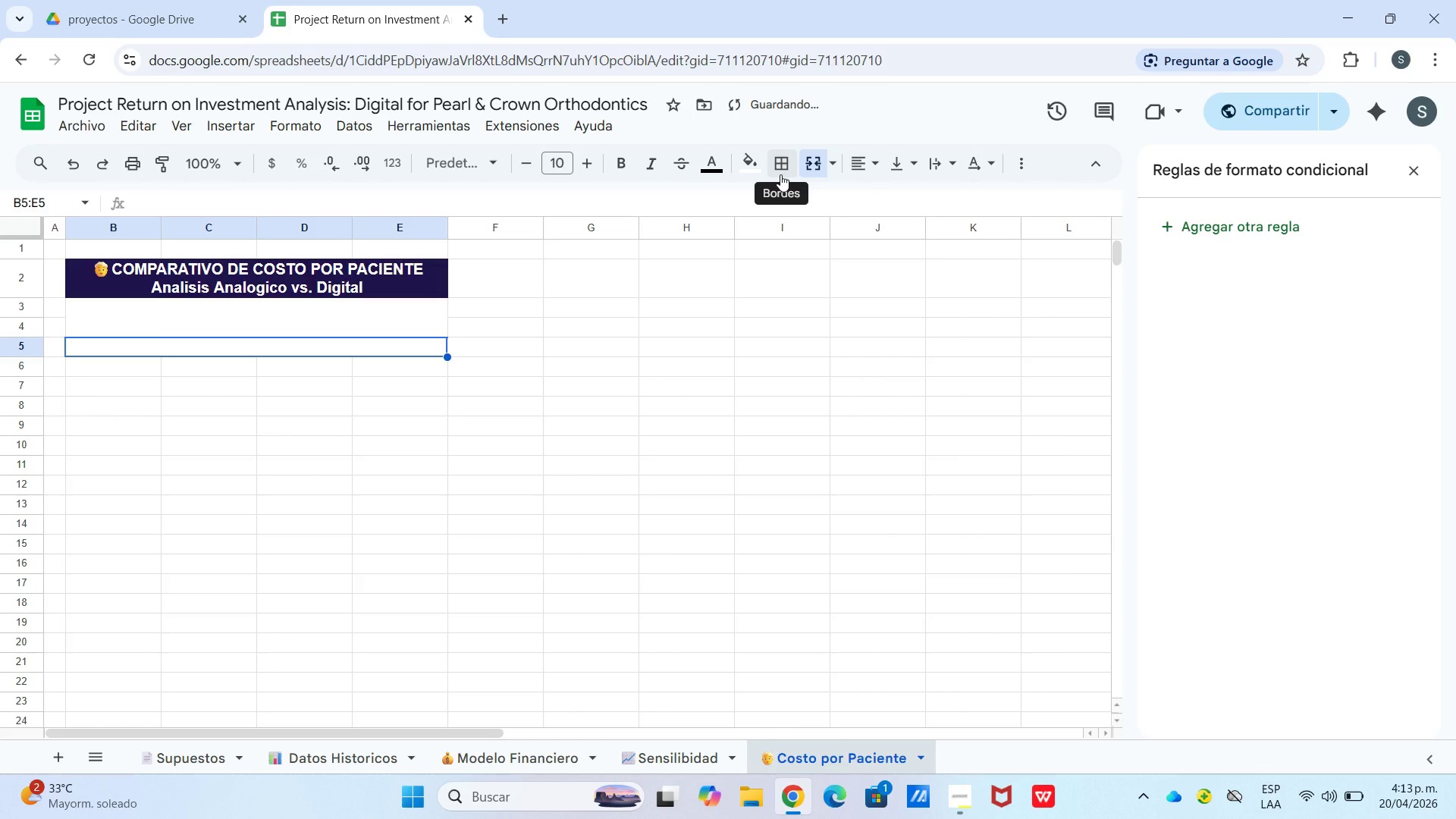 
type(DESGLOSE DE COSTO POR COMPONENTRE)
key(Backspace)
 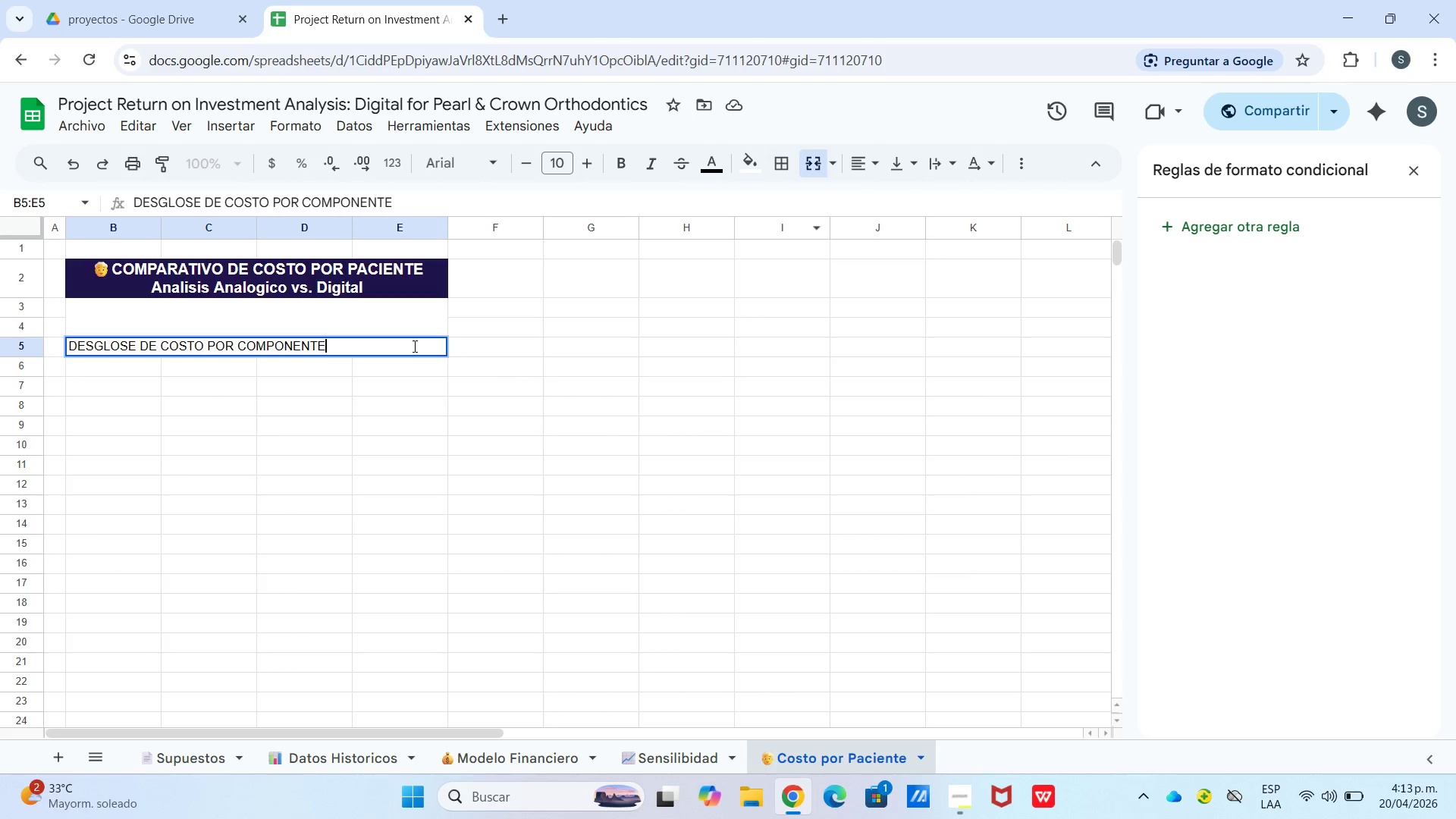 
left_click_drag(start_coordinate=[165, 401], to_coordinate=[160, 401])
 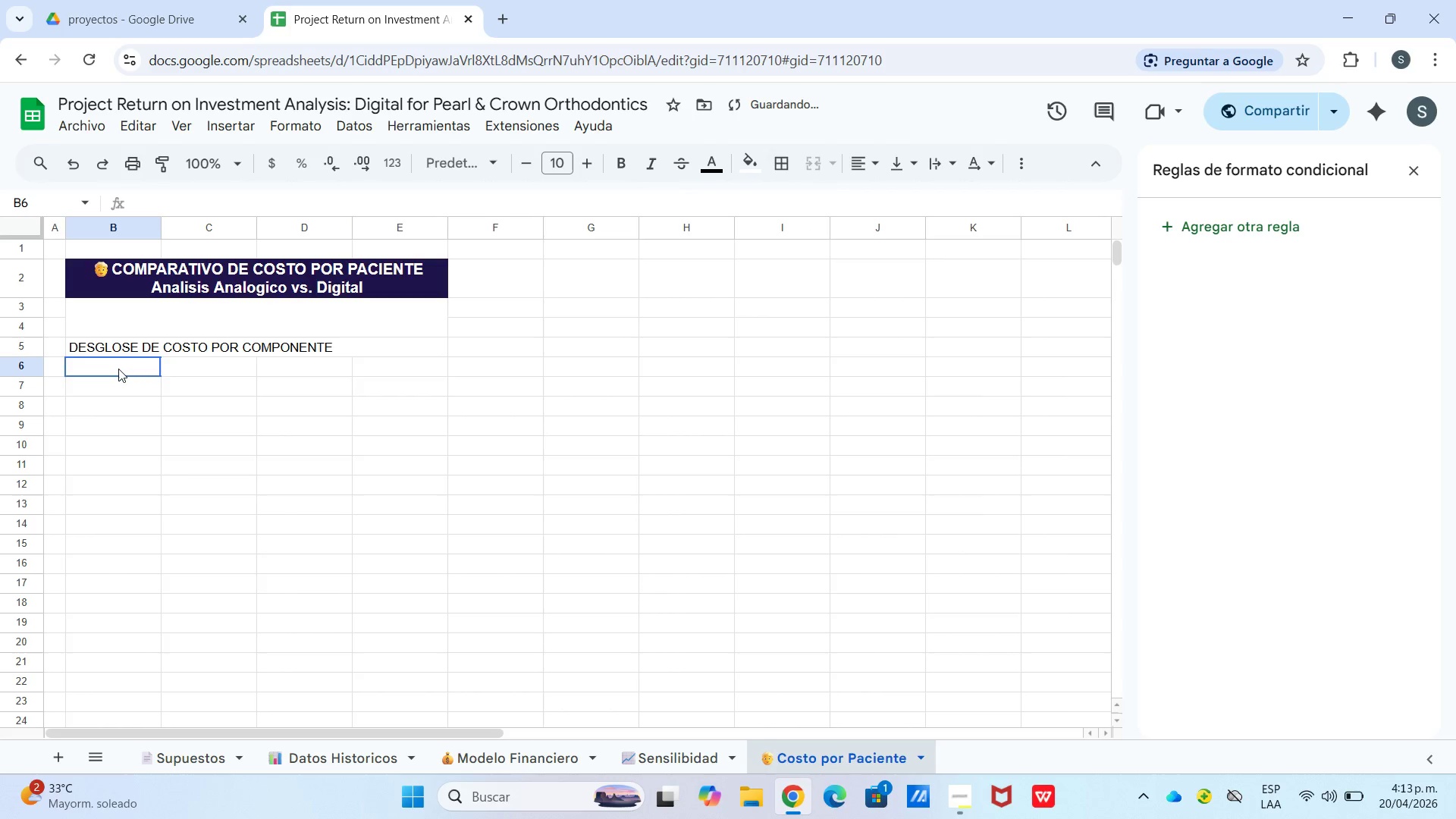 
double_click([118, 369])
 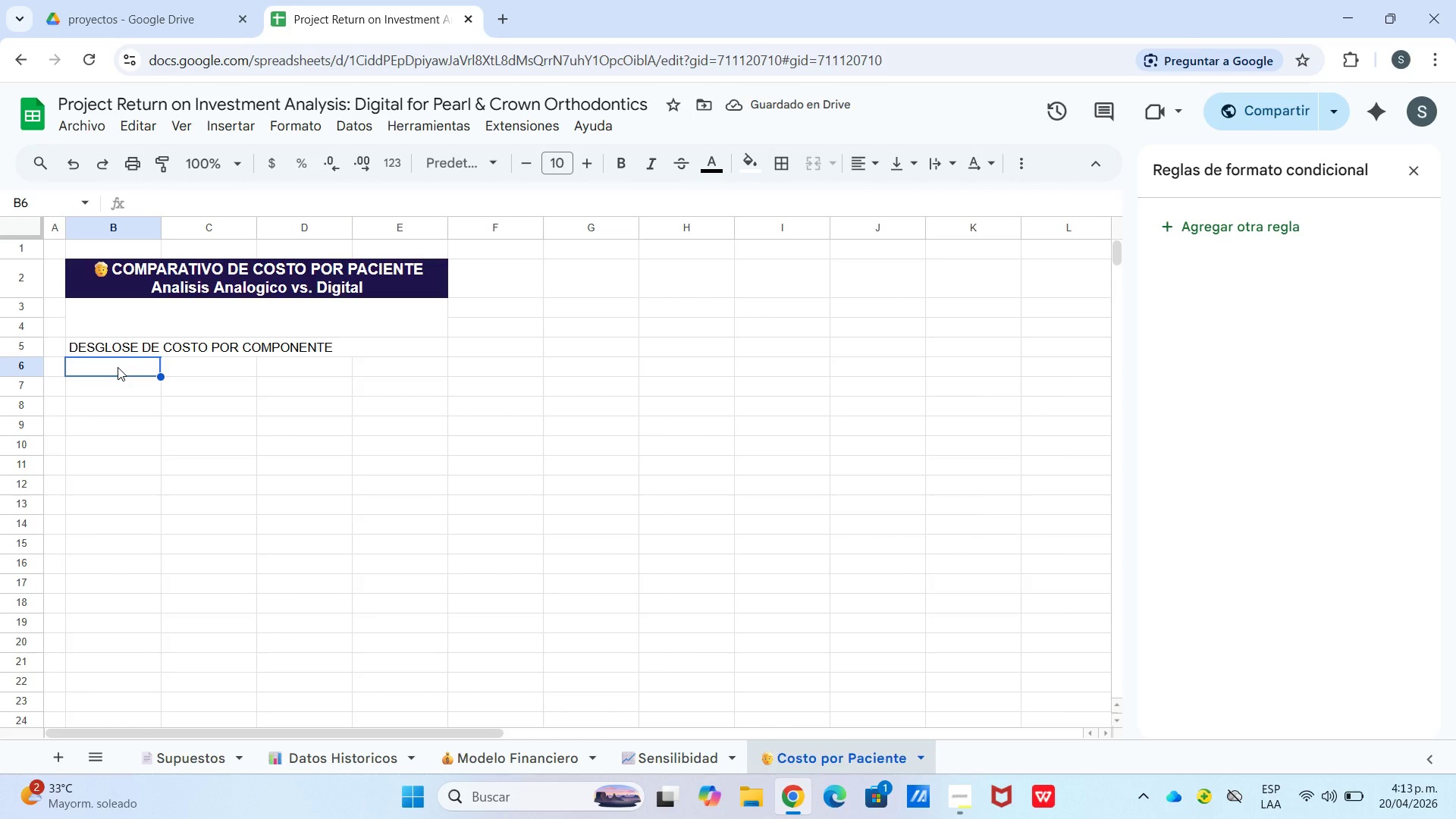 
type(COMPONENTE DE COSTO)
 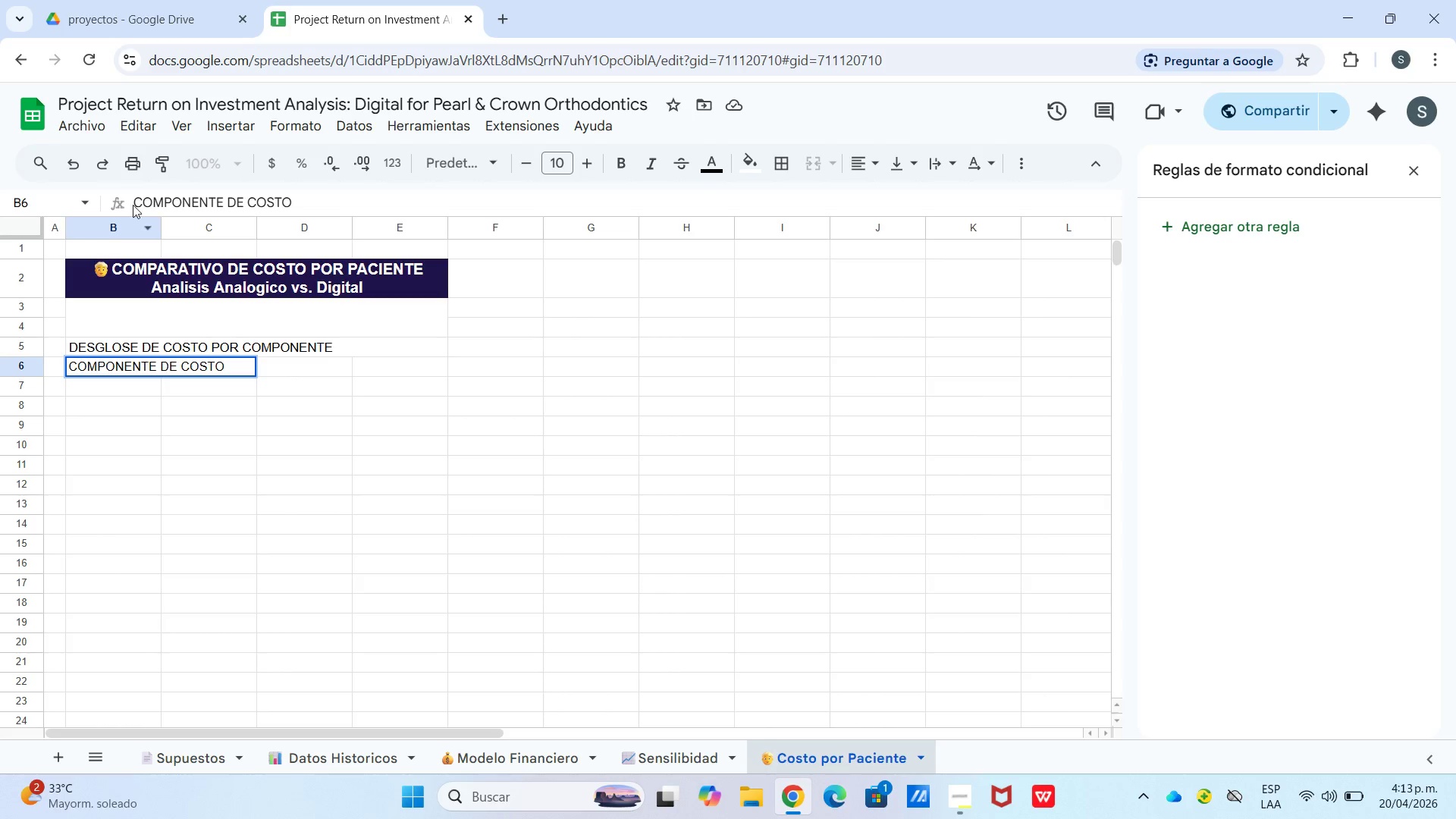 
left_click_drag(start_coordinate=[165, 228], to_coordinate=[239, 243])
 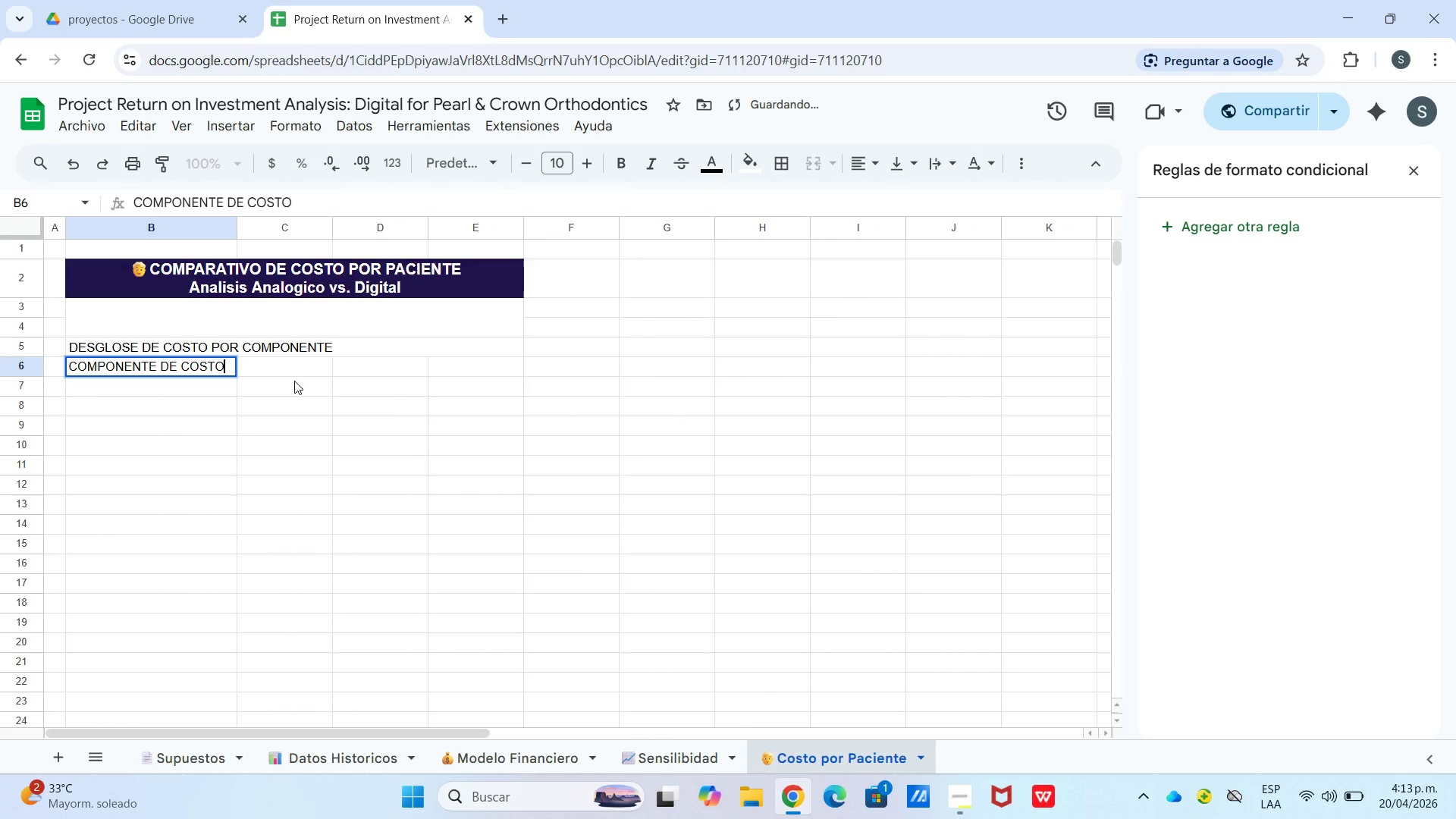 
left_click([290, 366])
 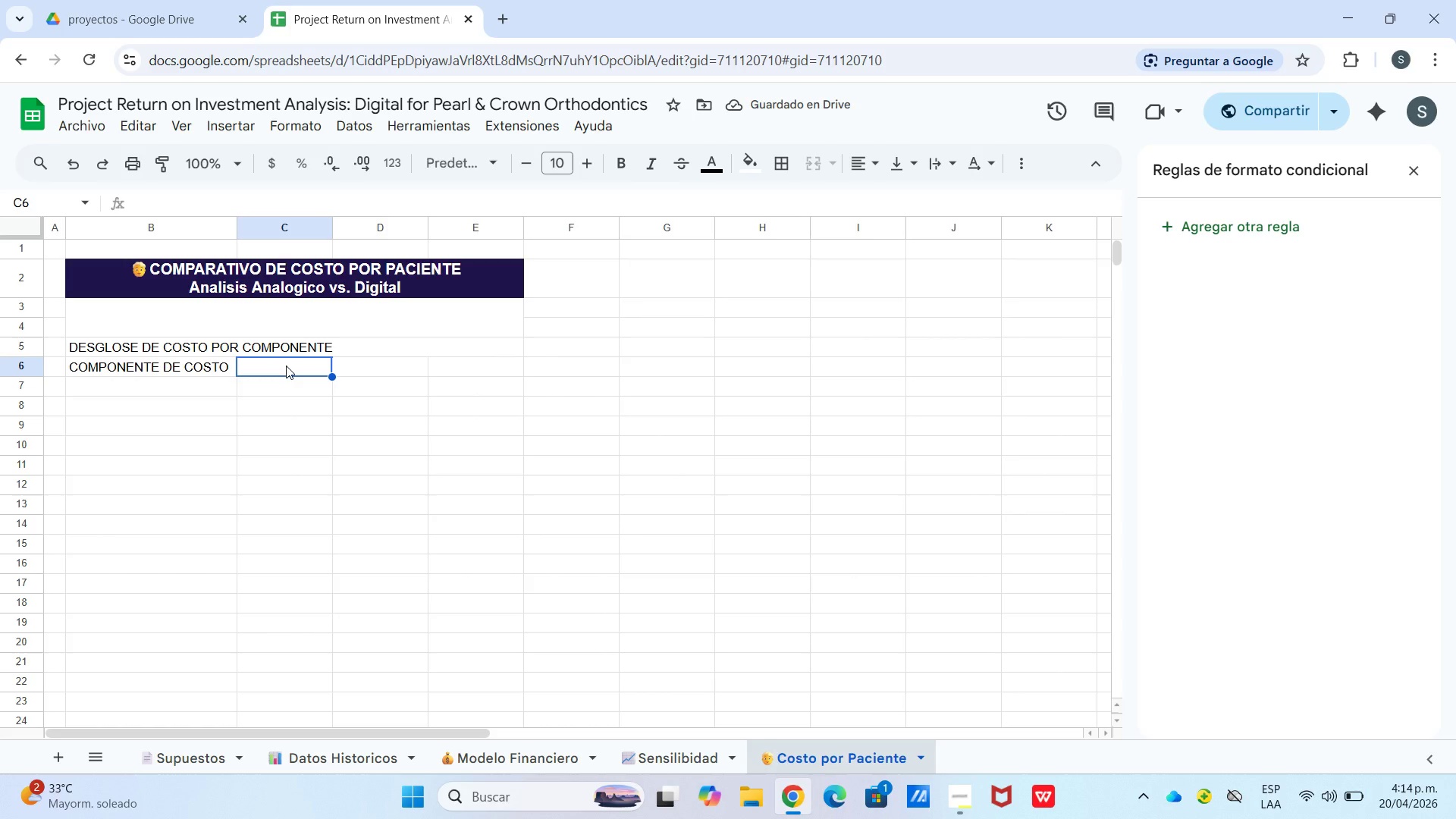 
wait(6.62)
 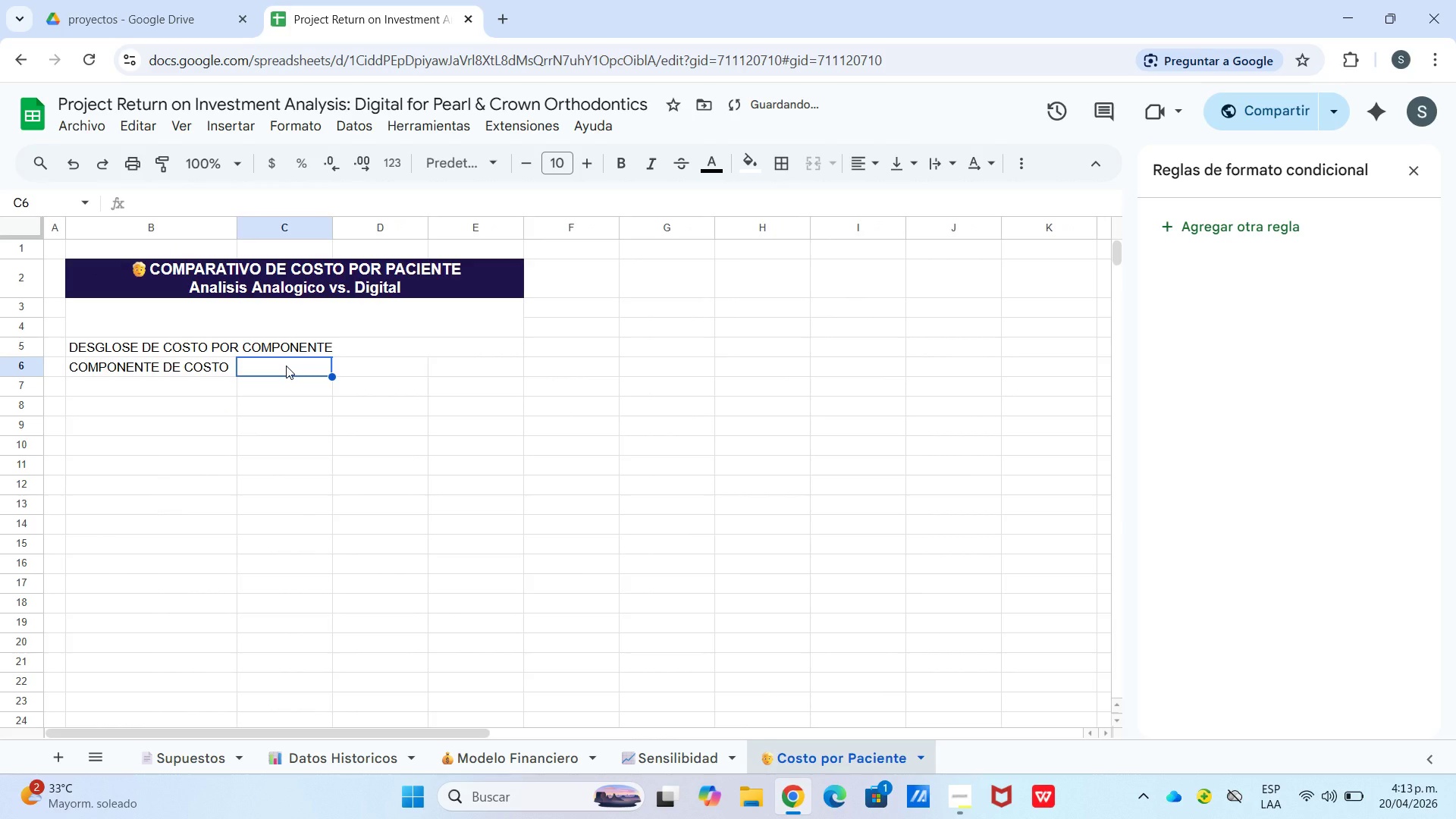 
type(ANALOGICO *$&pac()
 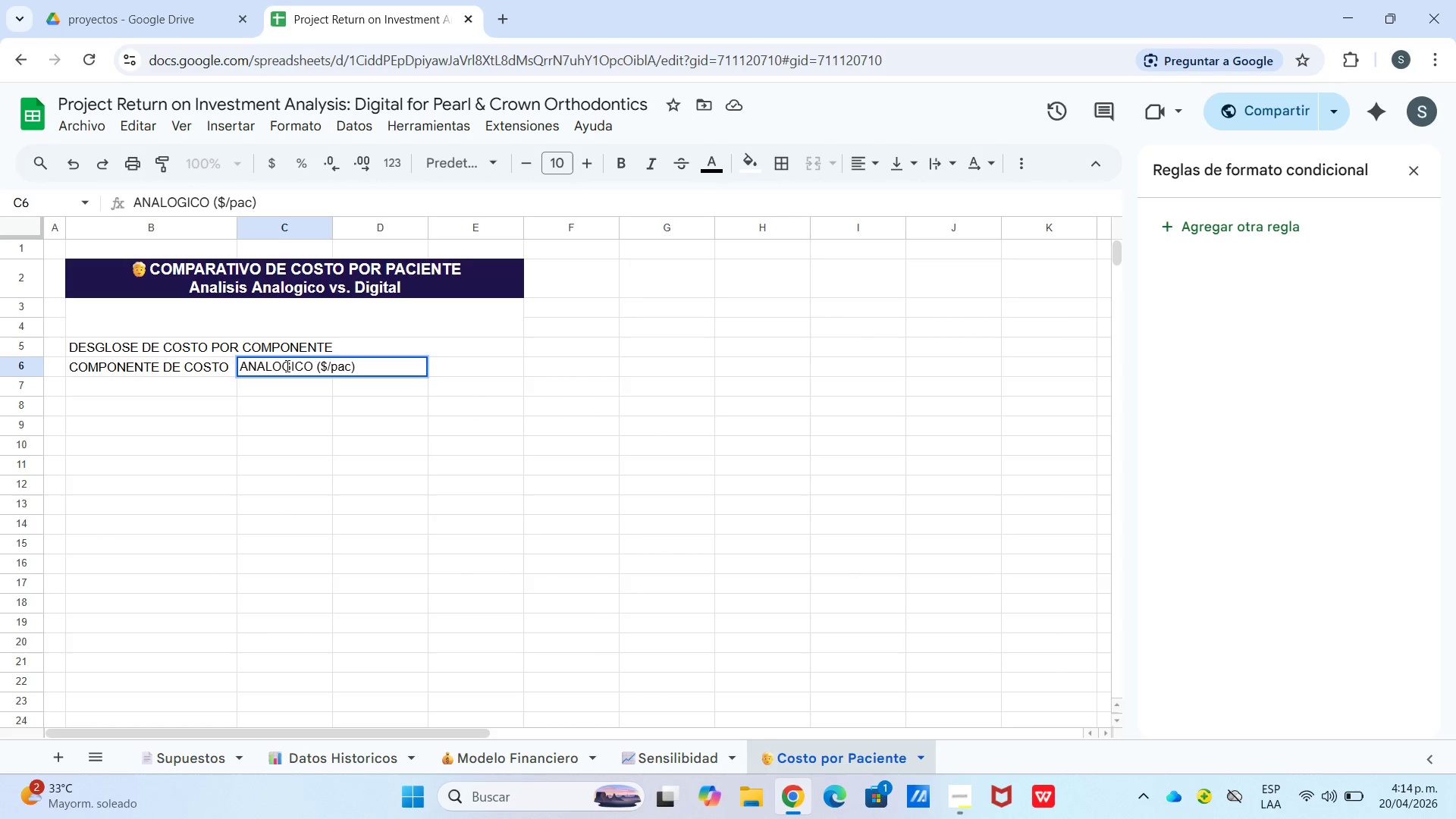 
key(ArrowRight)
 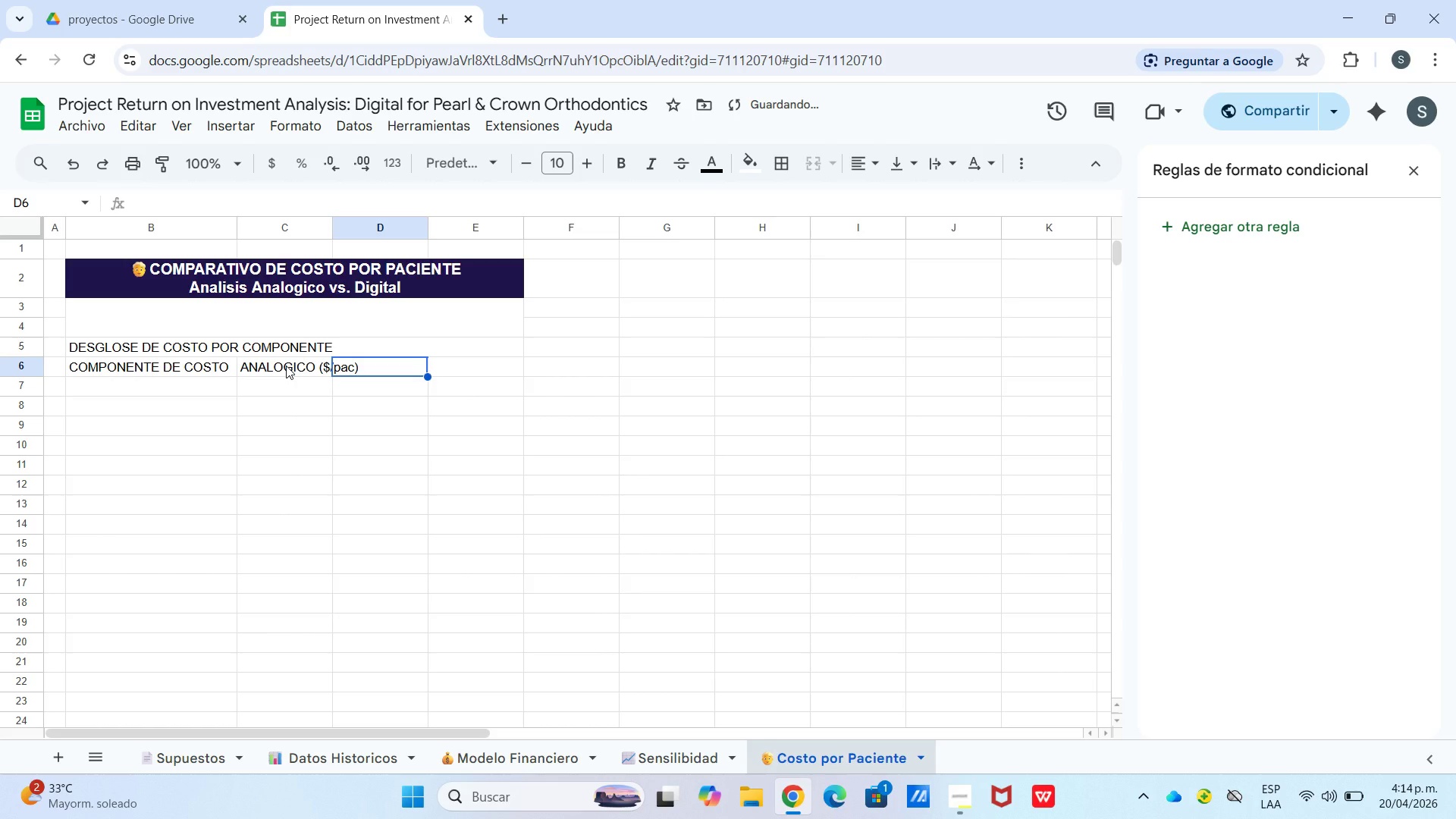 
hold_key(key=ShiftLeft, duration=0.36)
 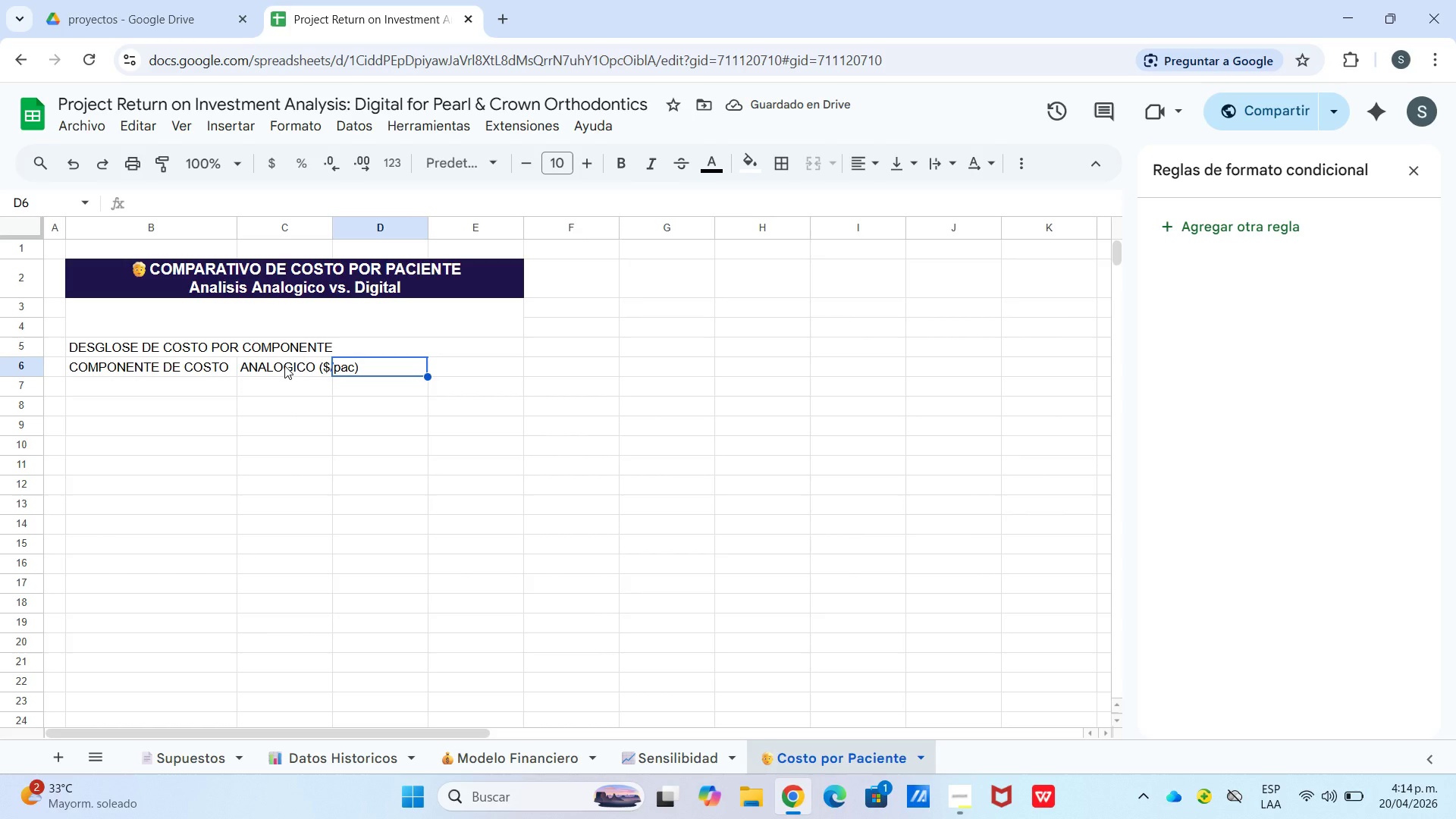 
type(DIGITAL *$&pac()
 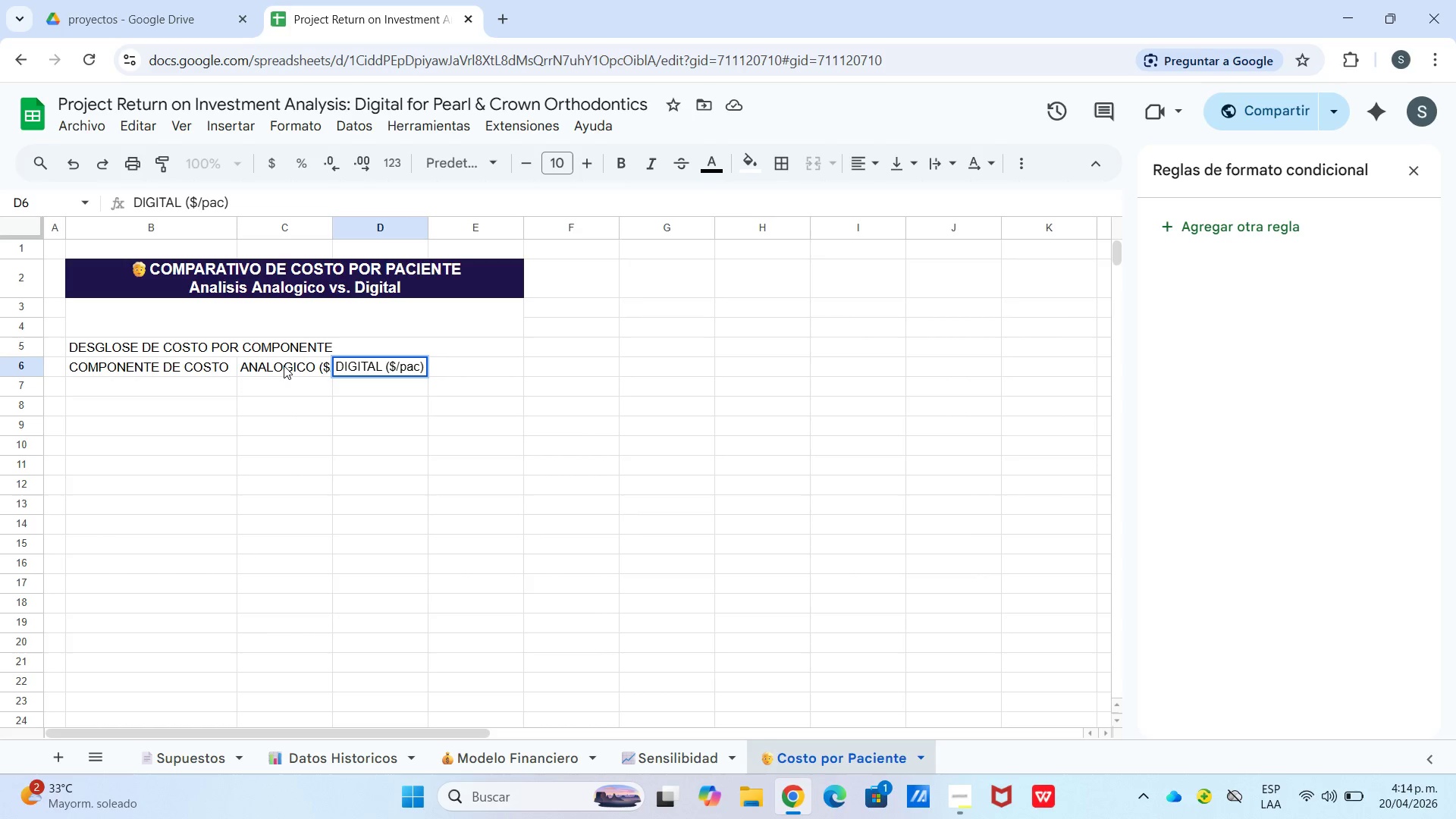 
left_click_drag(start_coordinate=[332, 225], to_coordinate=[361, 231])
 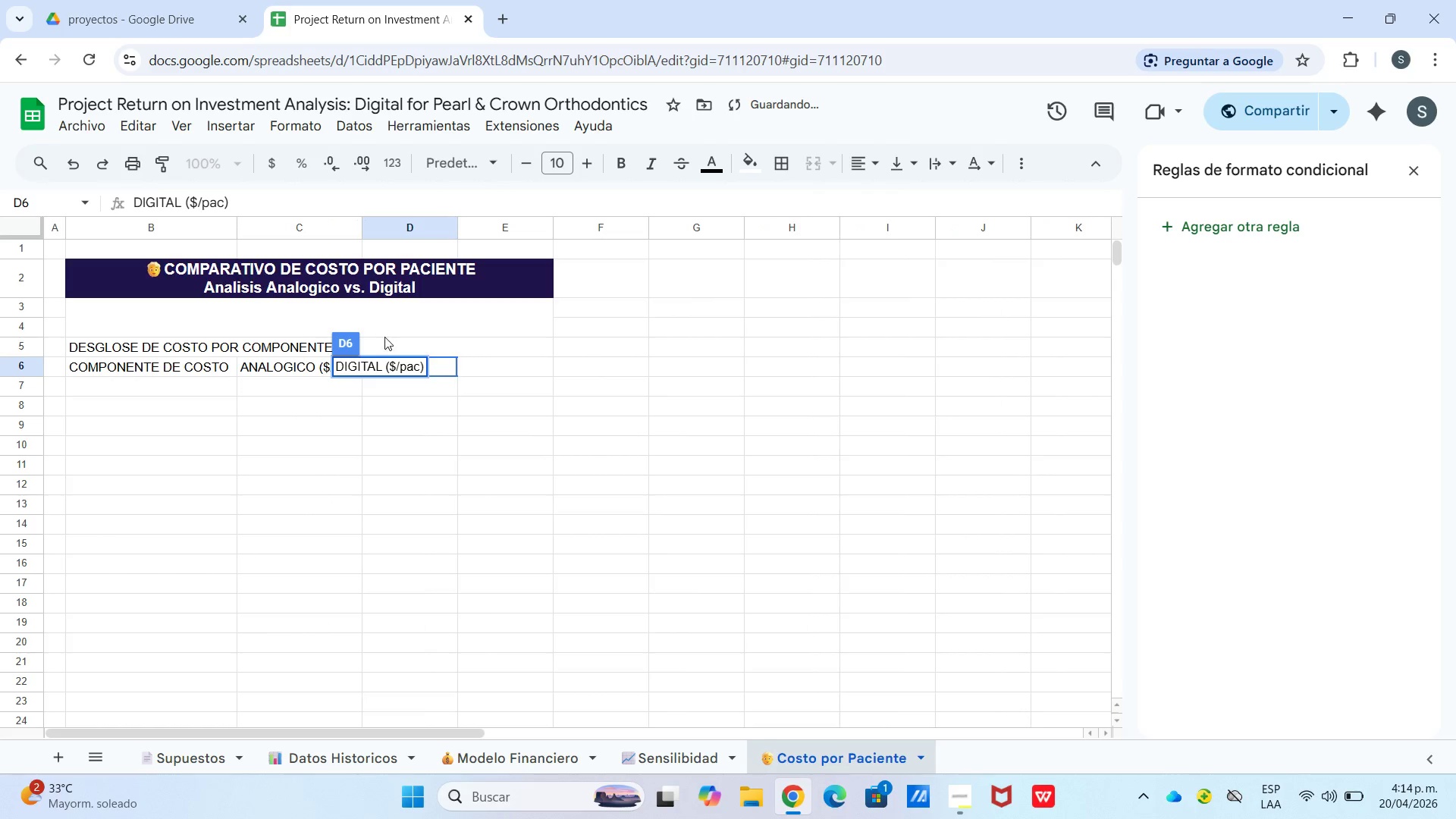 
left_click([407, 424])
 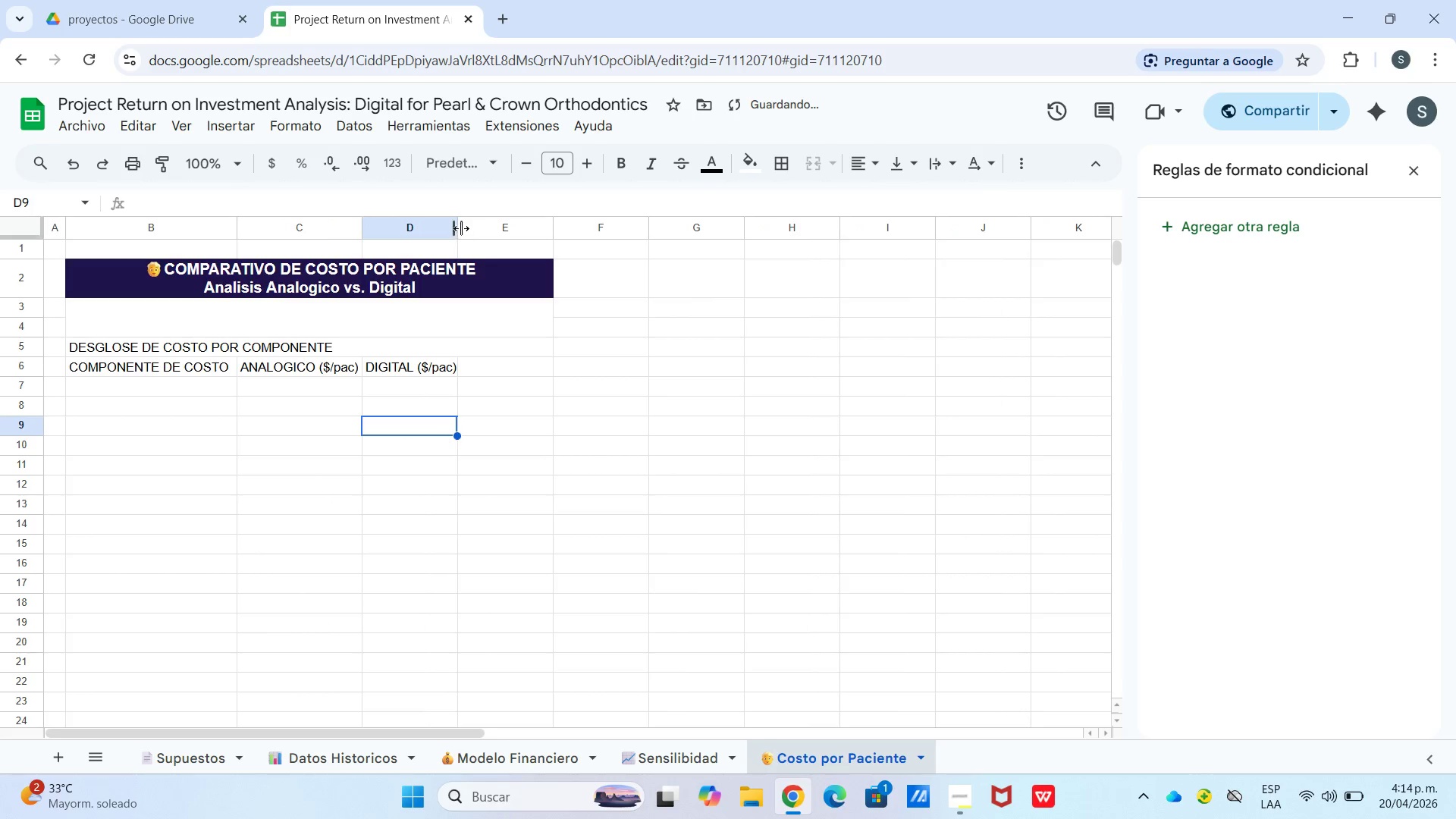 
left_click_drag(start_coordinate=[459, 228], to_coordinate=[482, 232])
 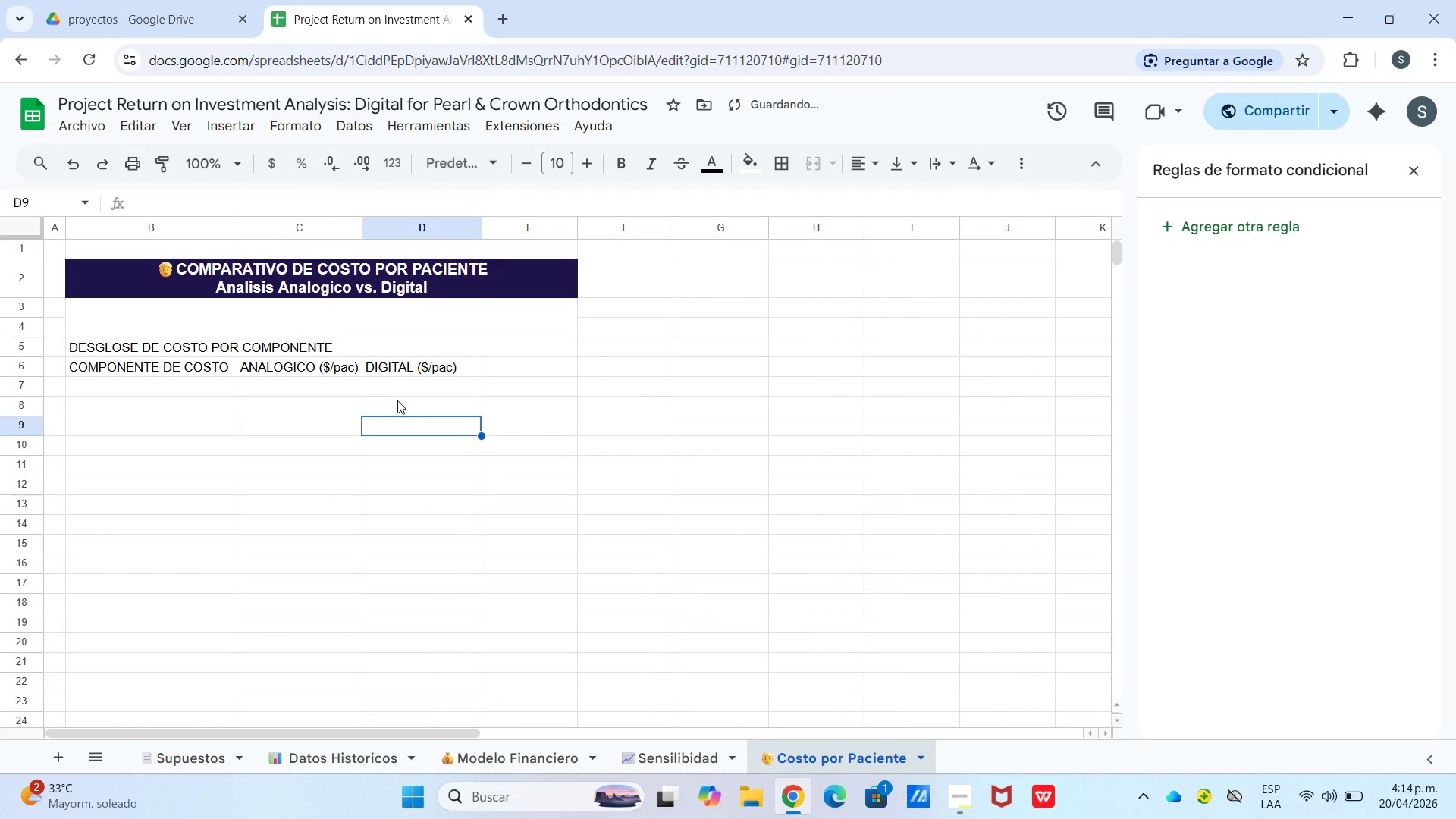 
left_click([397, 407])
 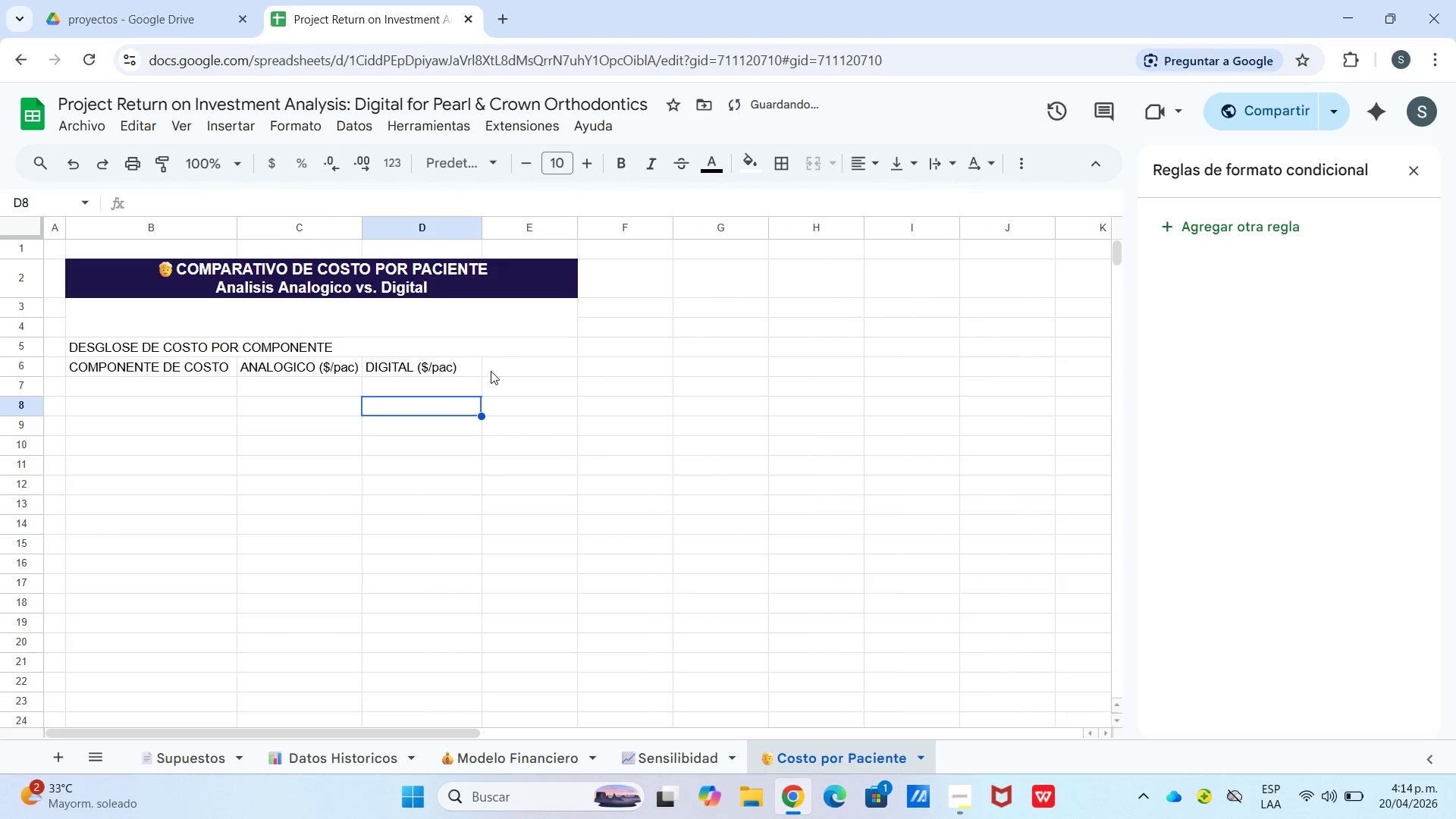 
left_click([507, 367])
 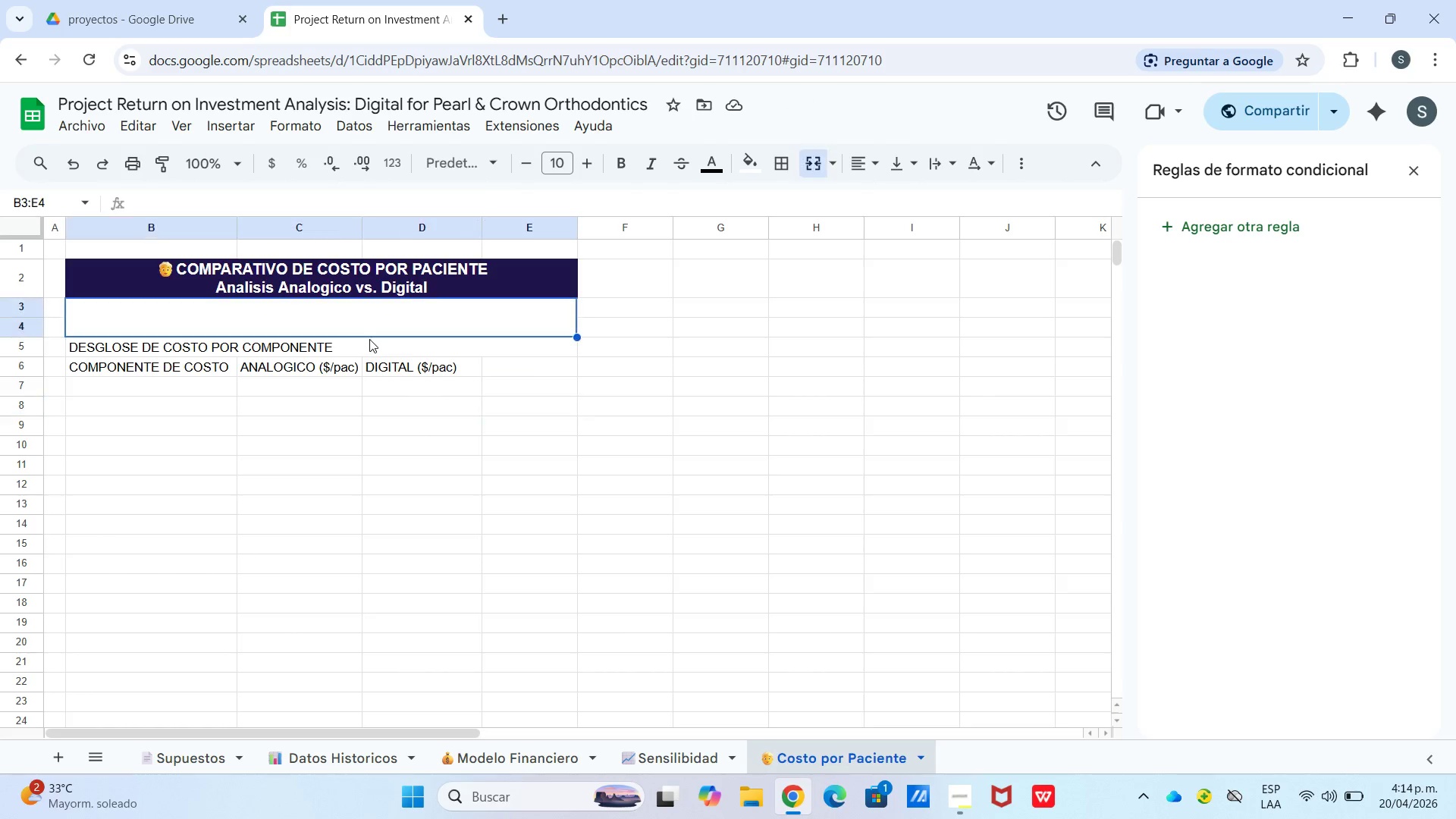 
wait(7.58)
 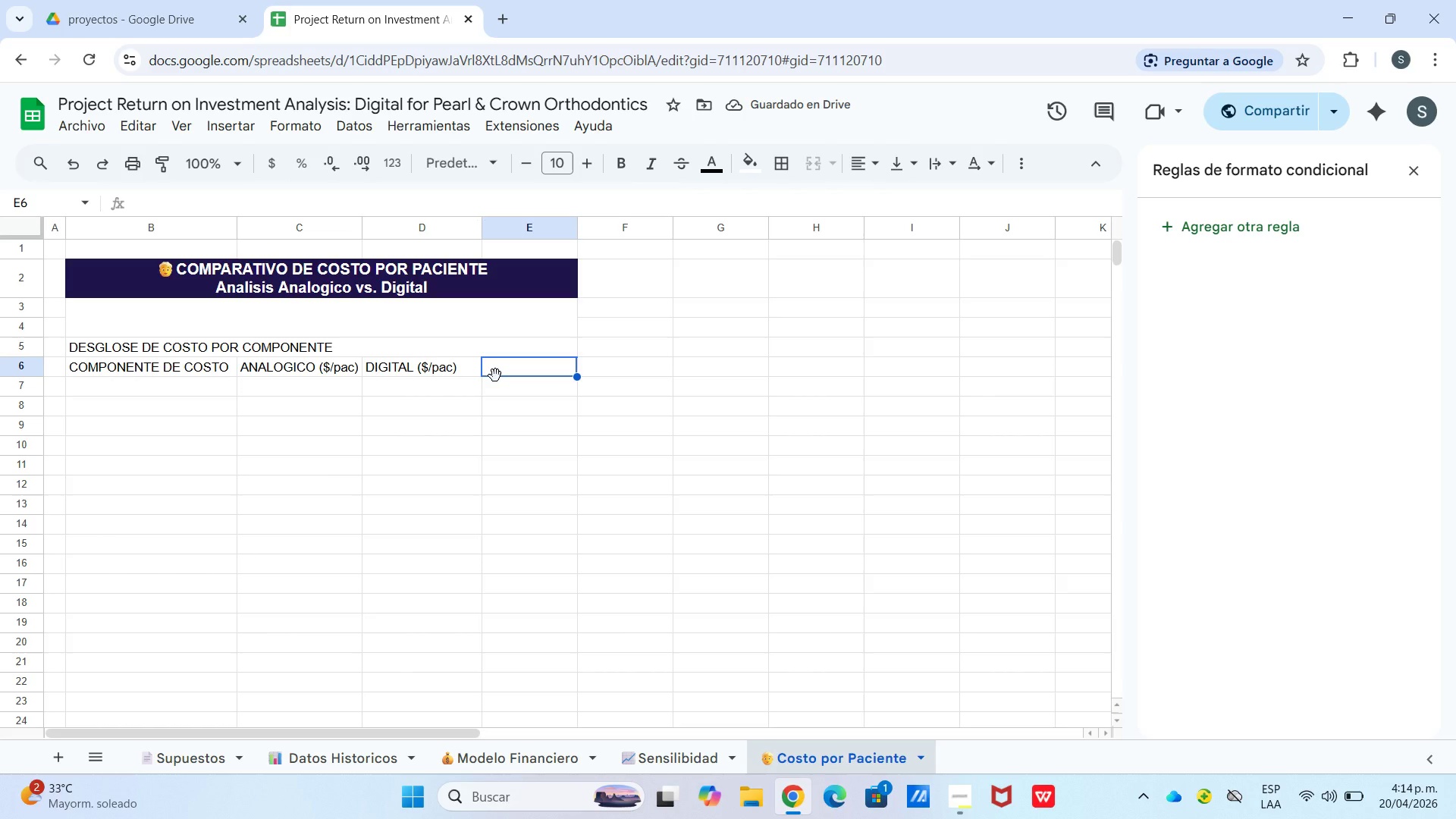 
left_click([806, 161])
 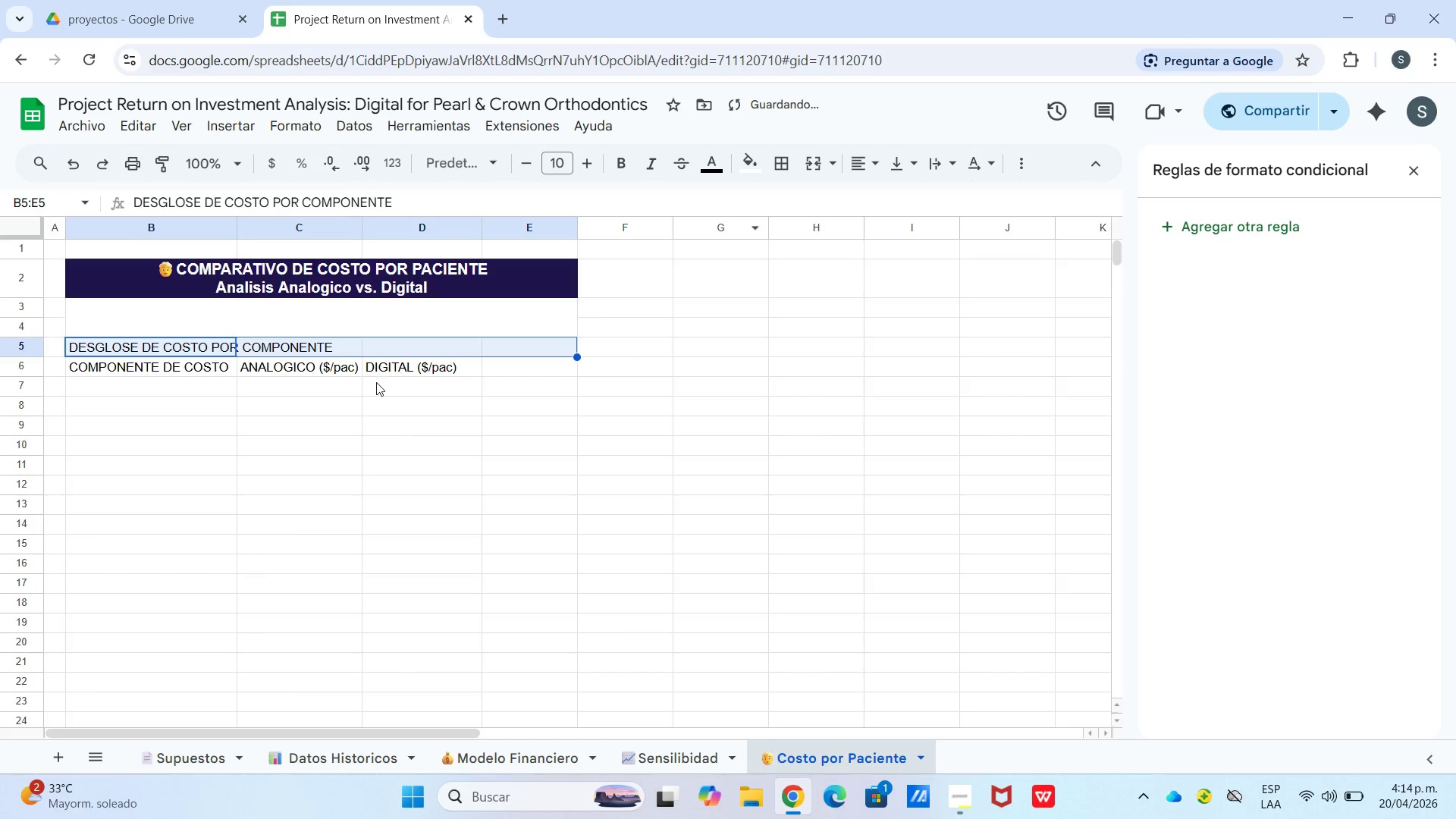 
left_click_drag(start_coordinate=[376, 386], to_coordinate=[356, 388])
 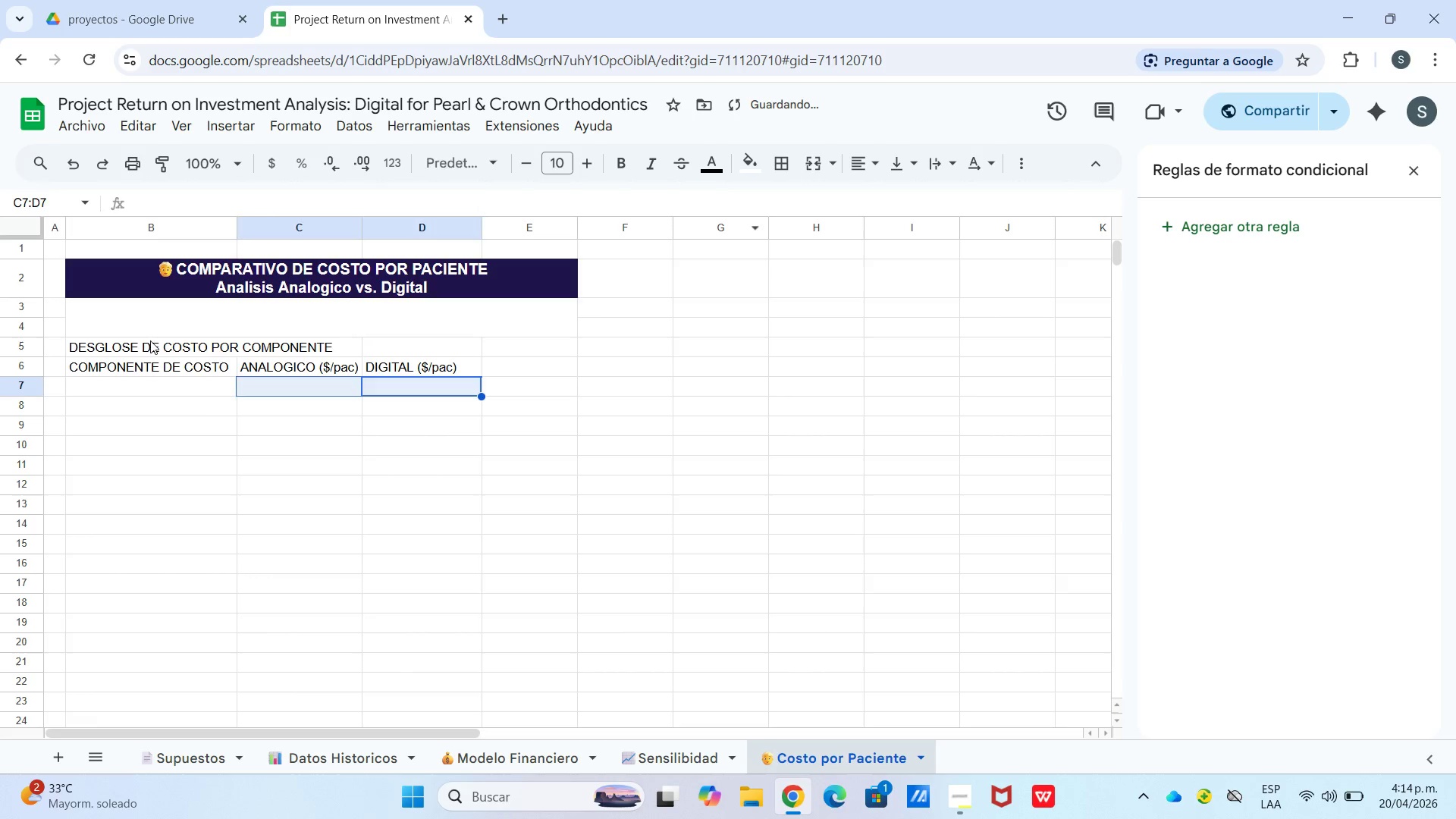 
left_click_drag(start_coordinate=[151, 340], to_coordinate=[373, 340])
 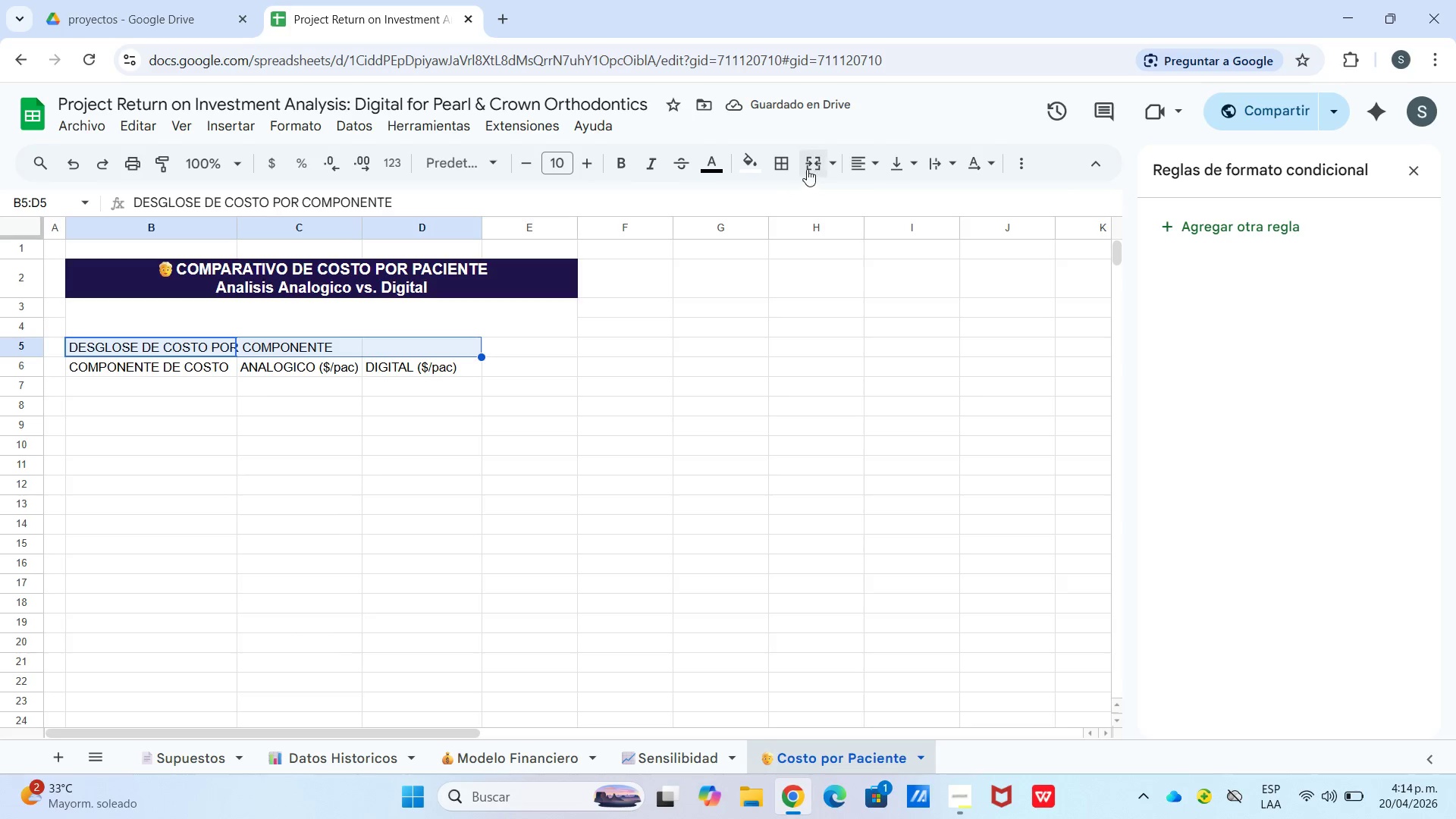 
left_click([808, 168])
 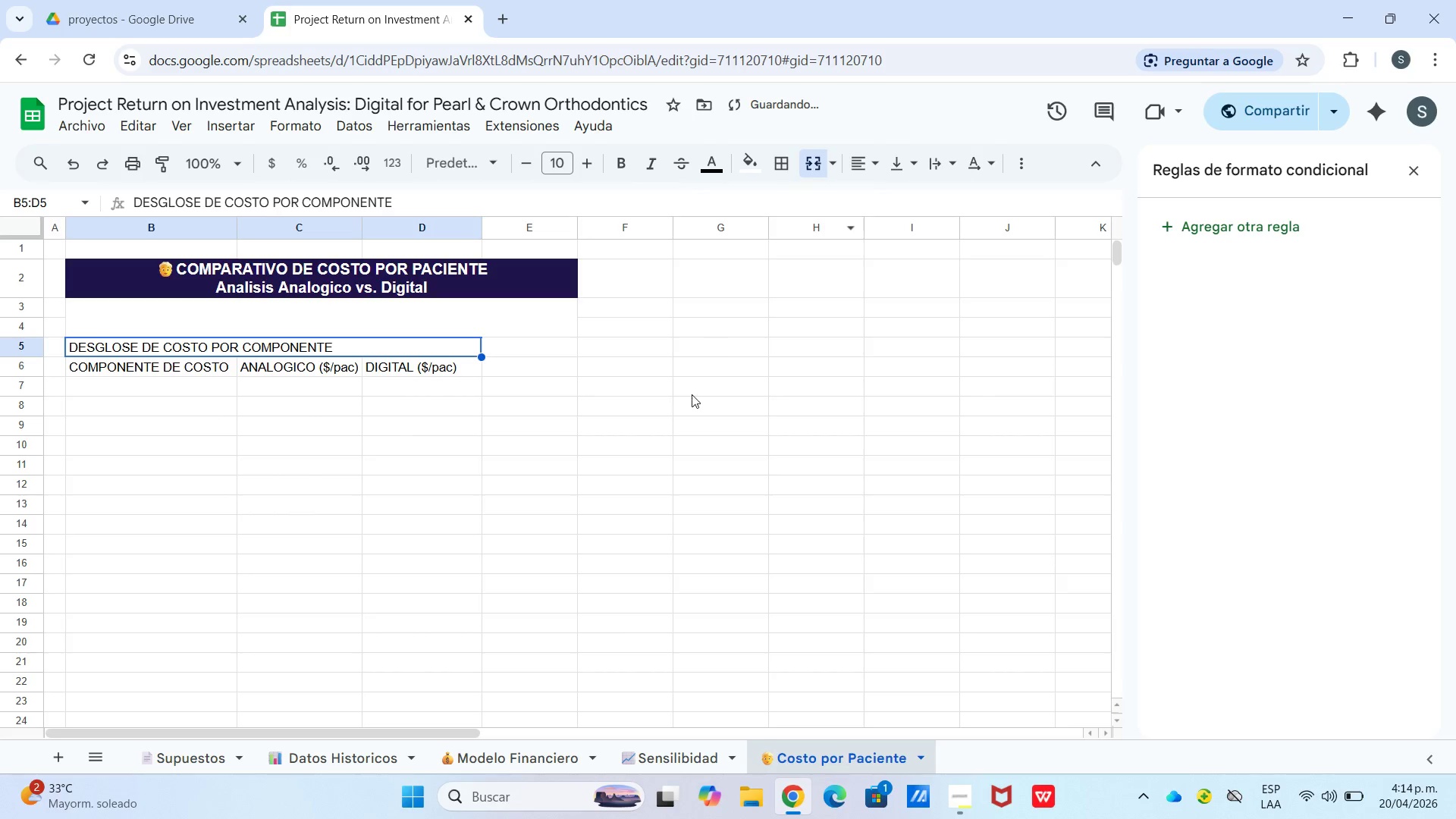 
left_click_drag(start_coordinate=[692, 397], to_coordinate=[686, 397])
 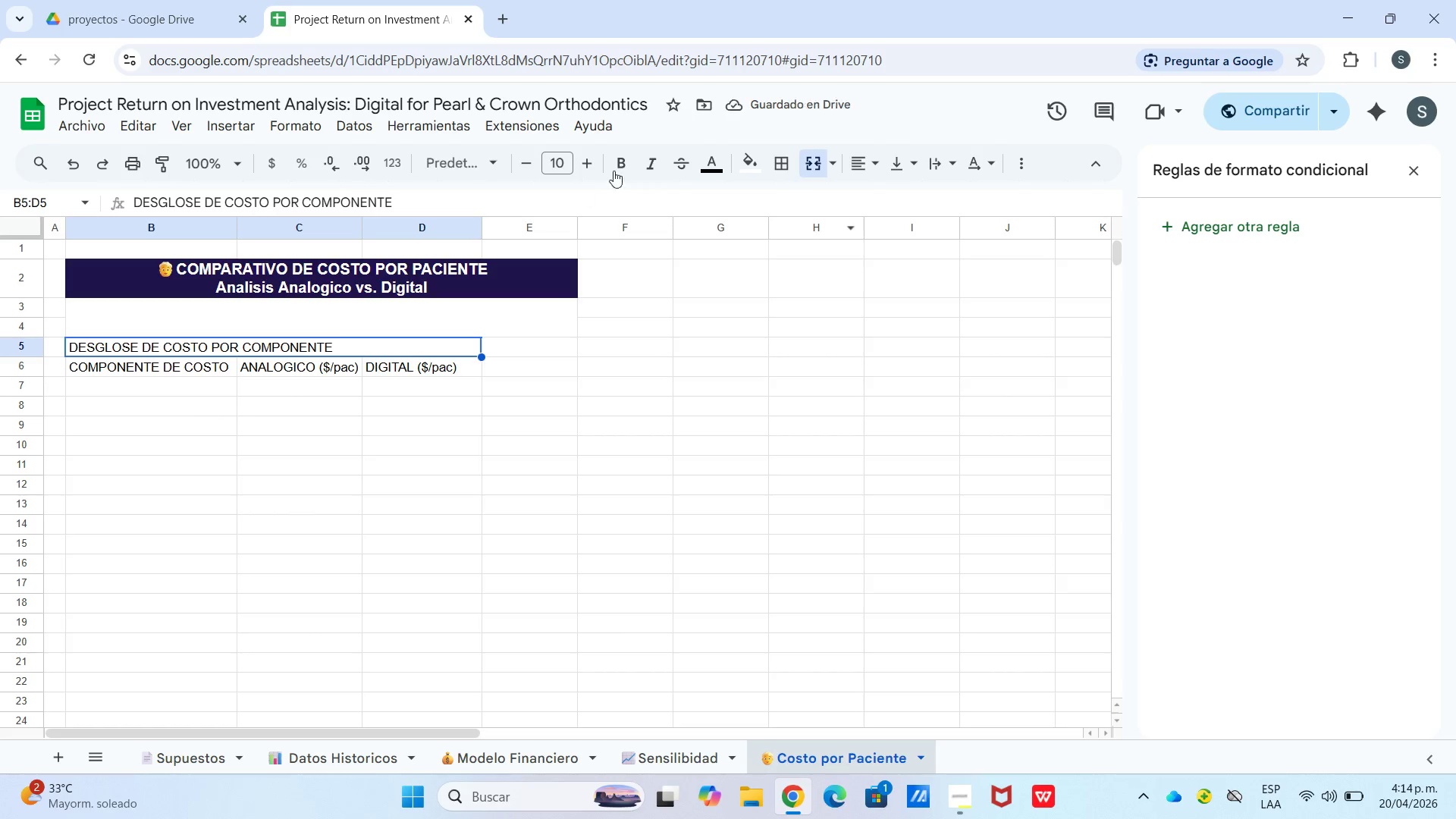 
left_click([755, 157])
 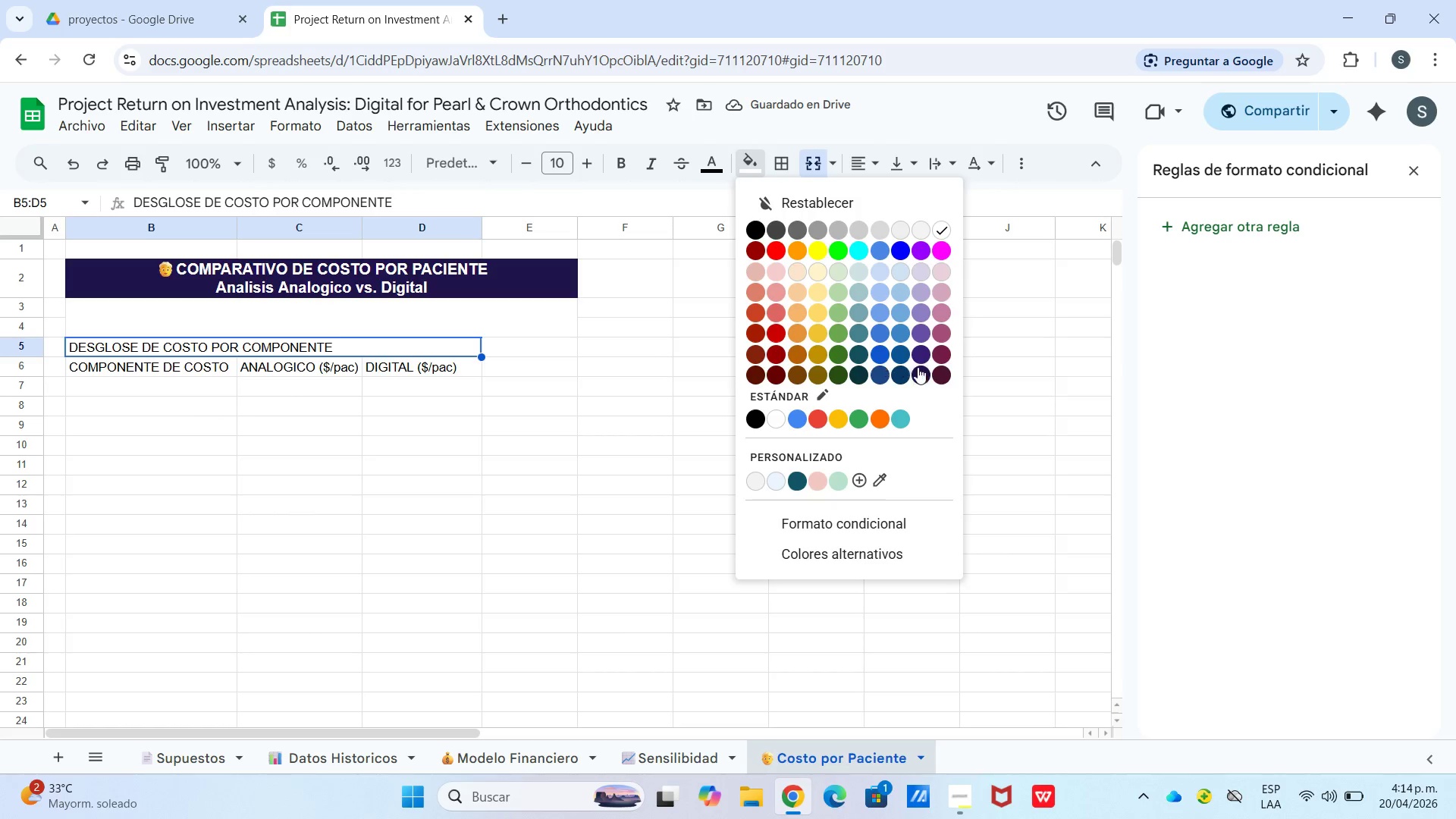 
left_click([924, 369])
 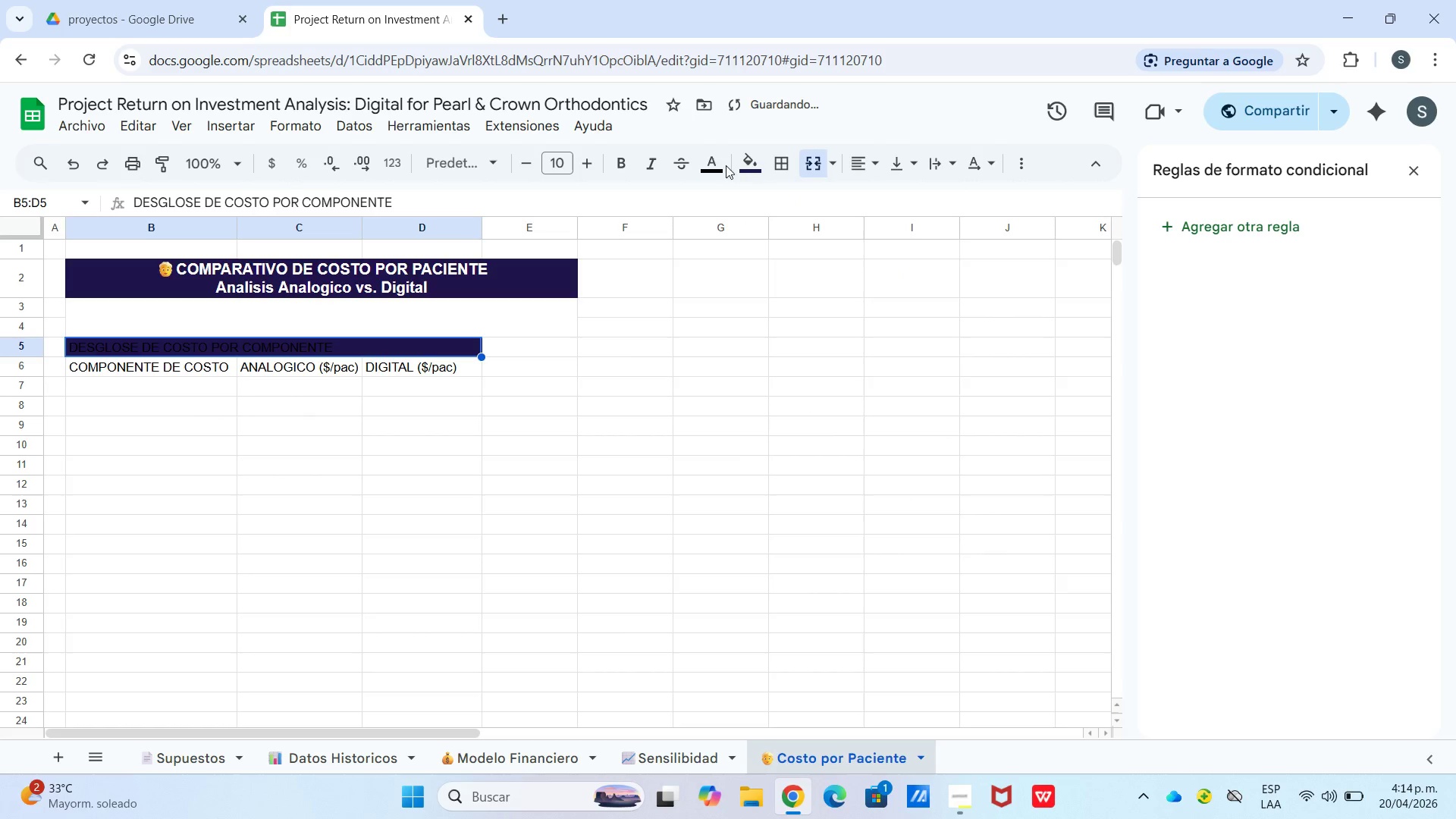 
left_click([711, 163])
 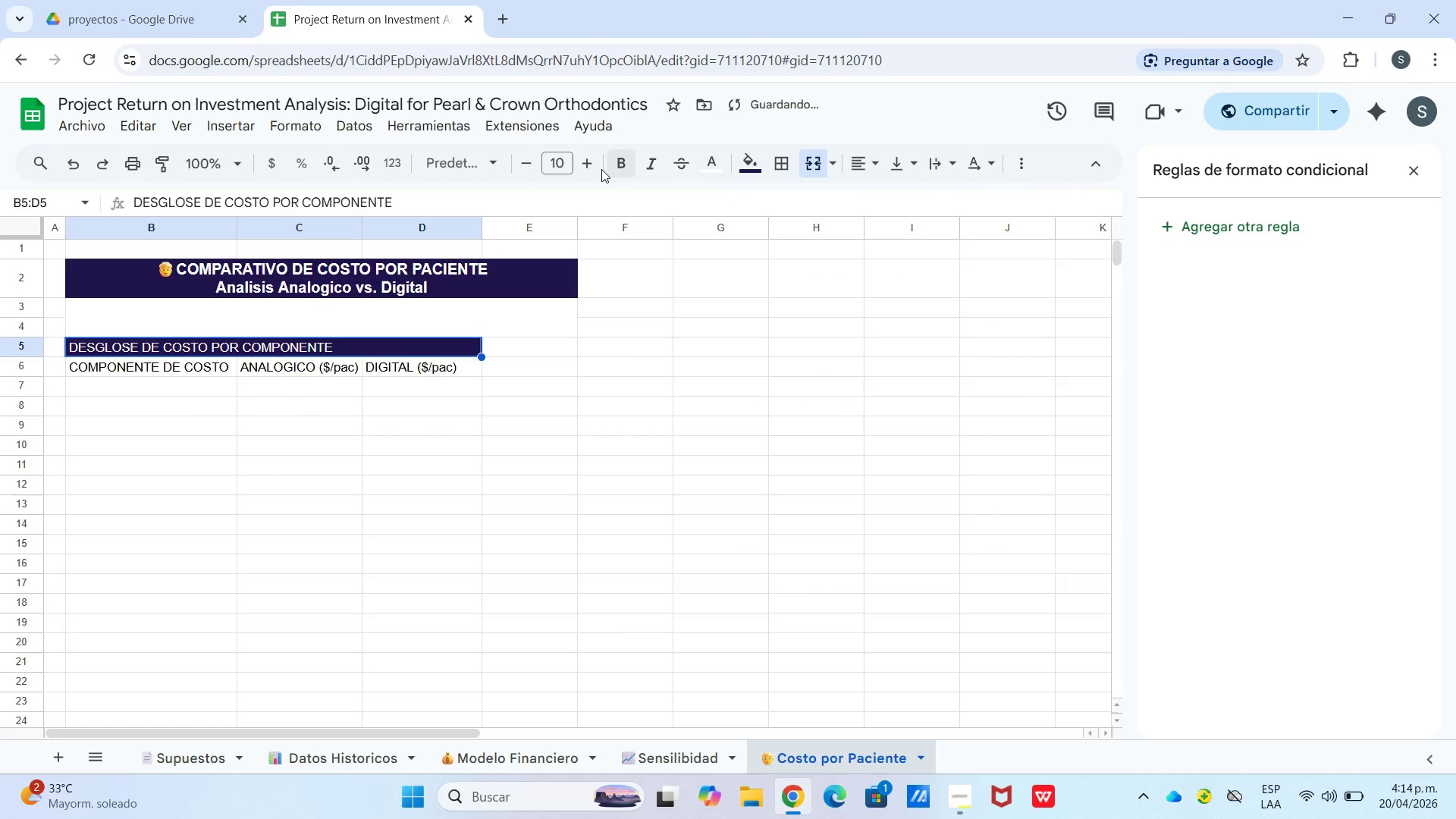 
left_click([635, 163])
 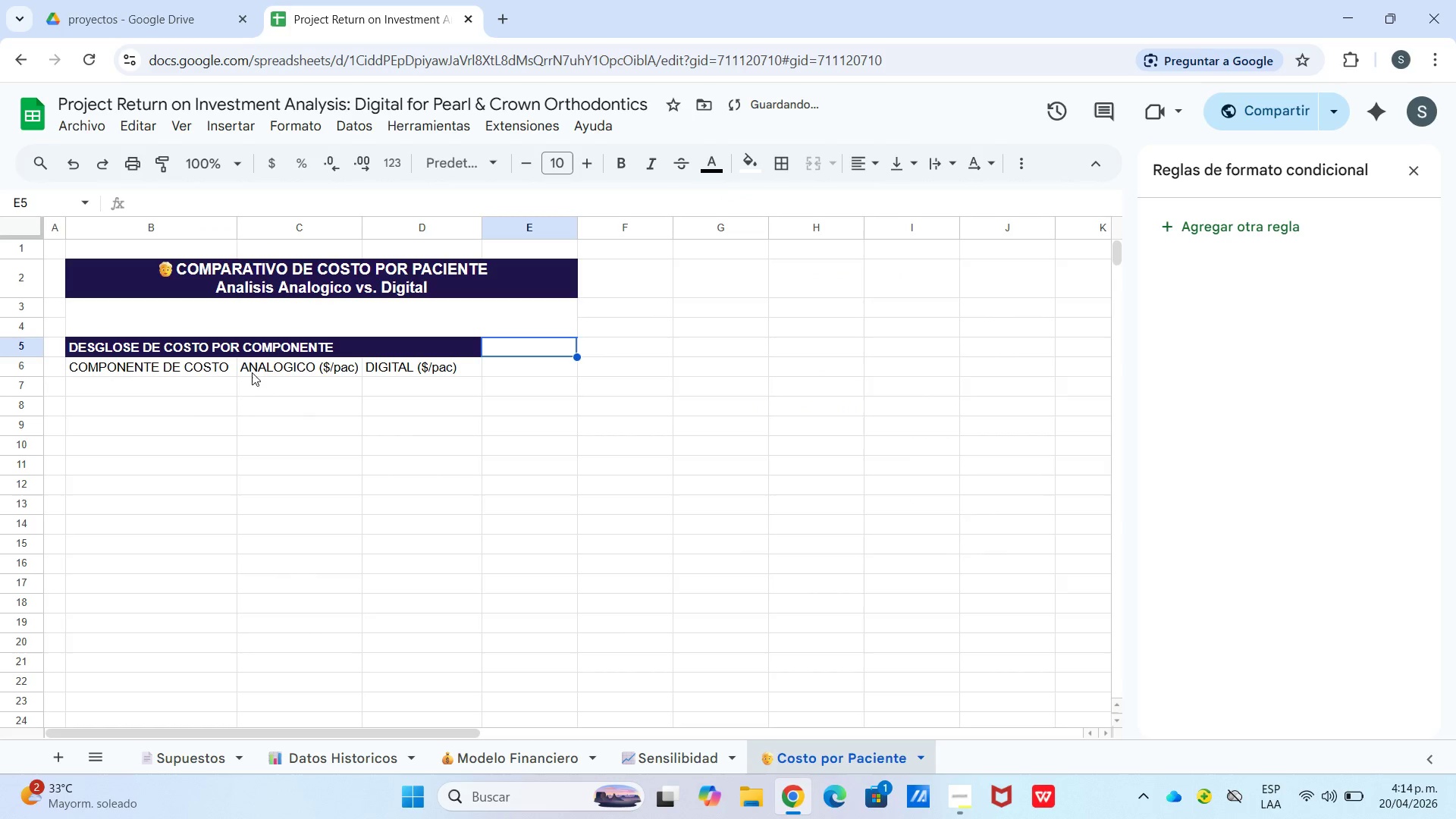 
left_click([215, 363])
 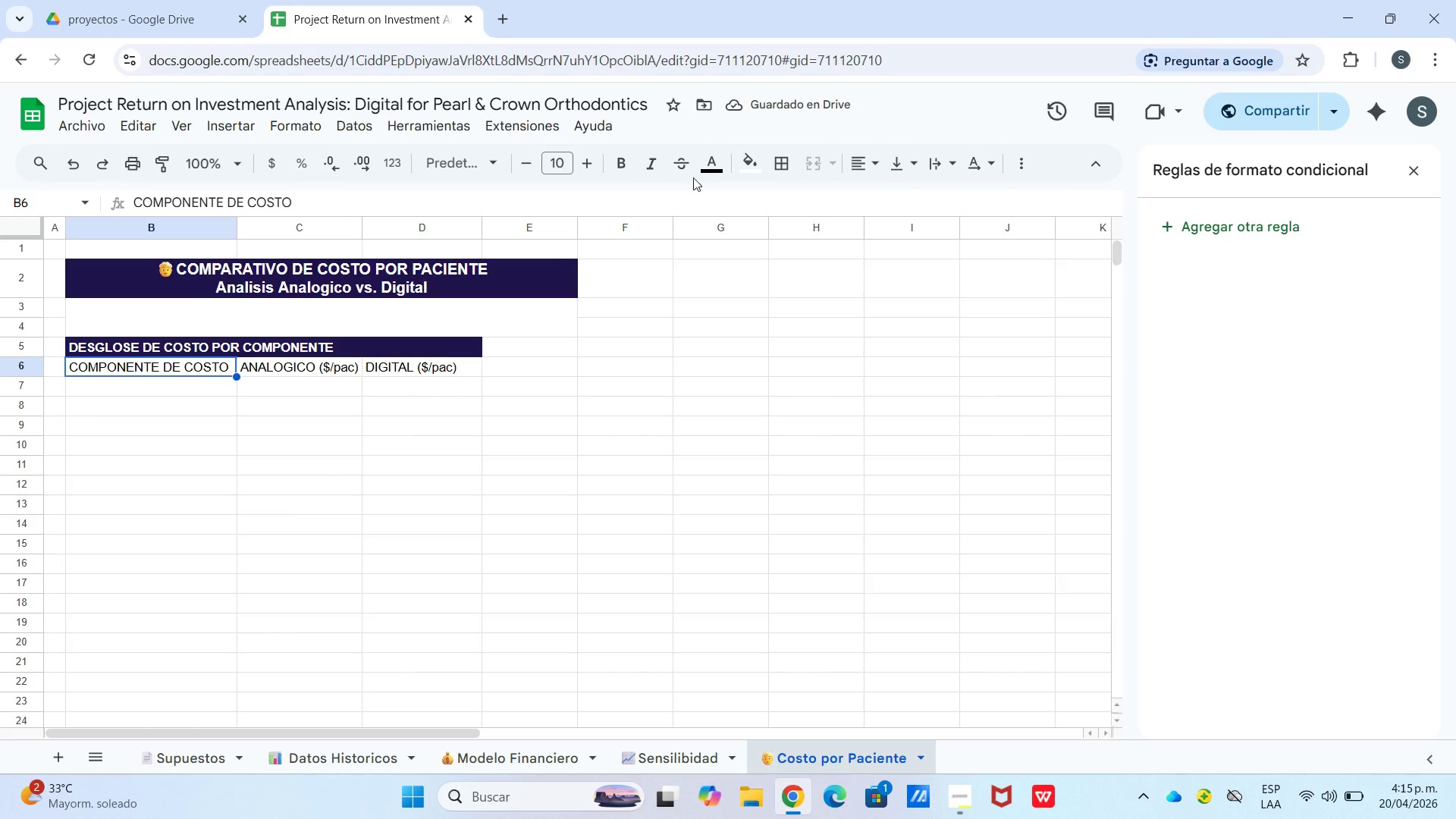 
left_click([743, 163])
 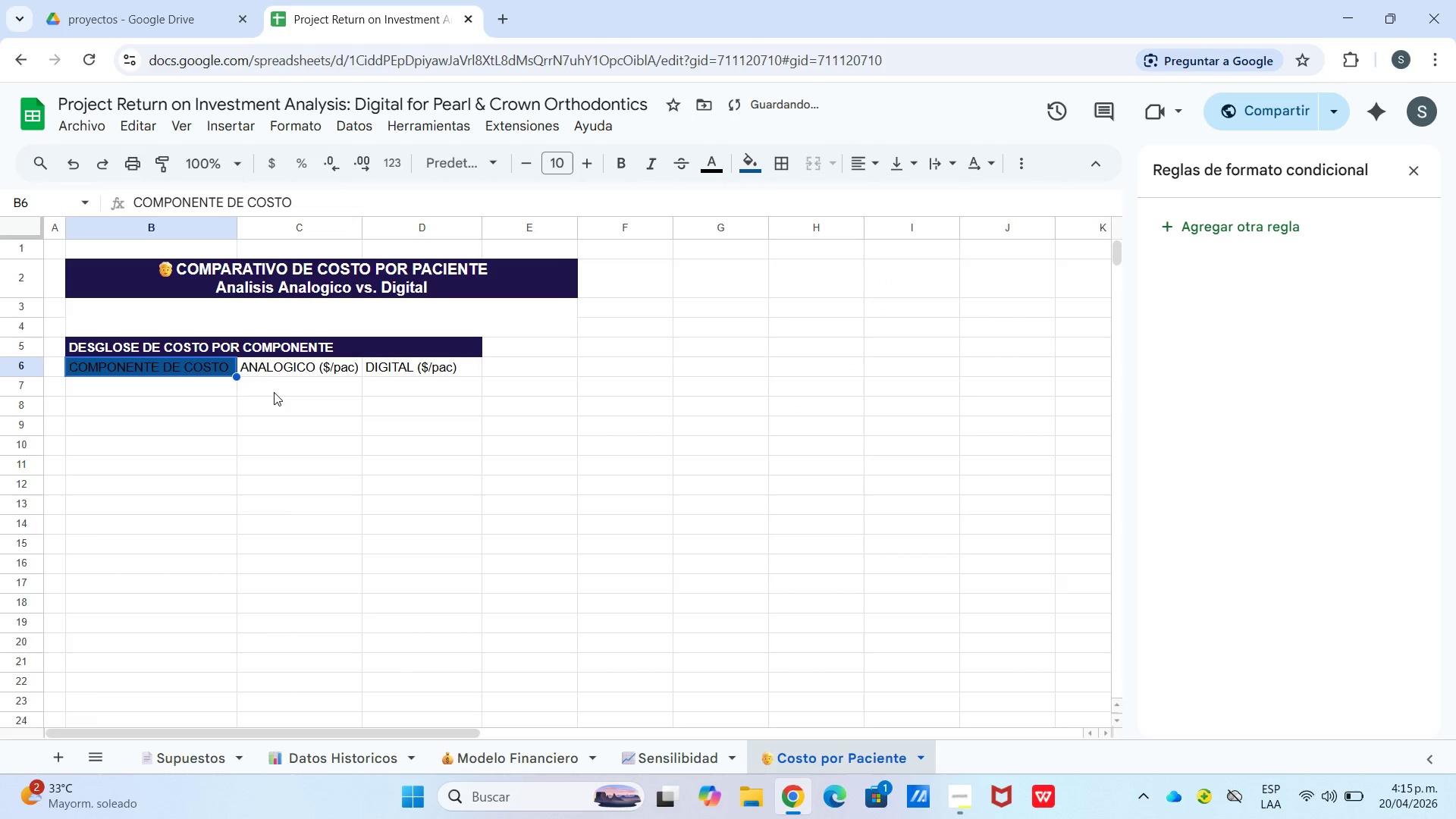 
left_click_drag(start_coordinate=[205, 372], to_coordinate=[397, 363])
 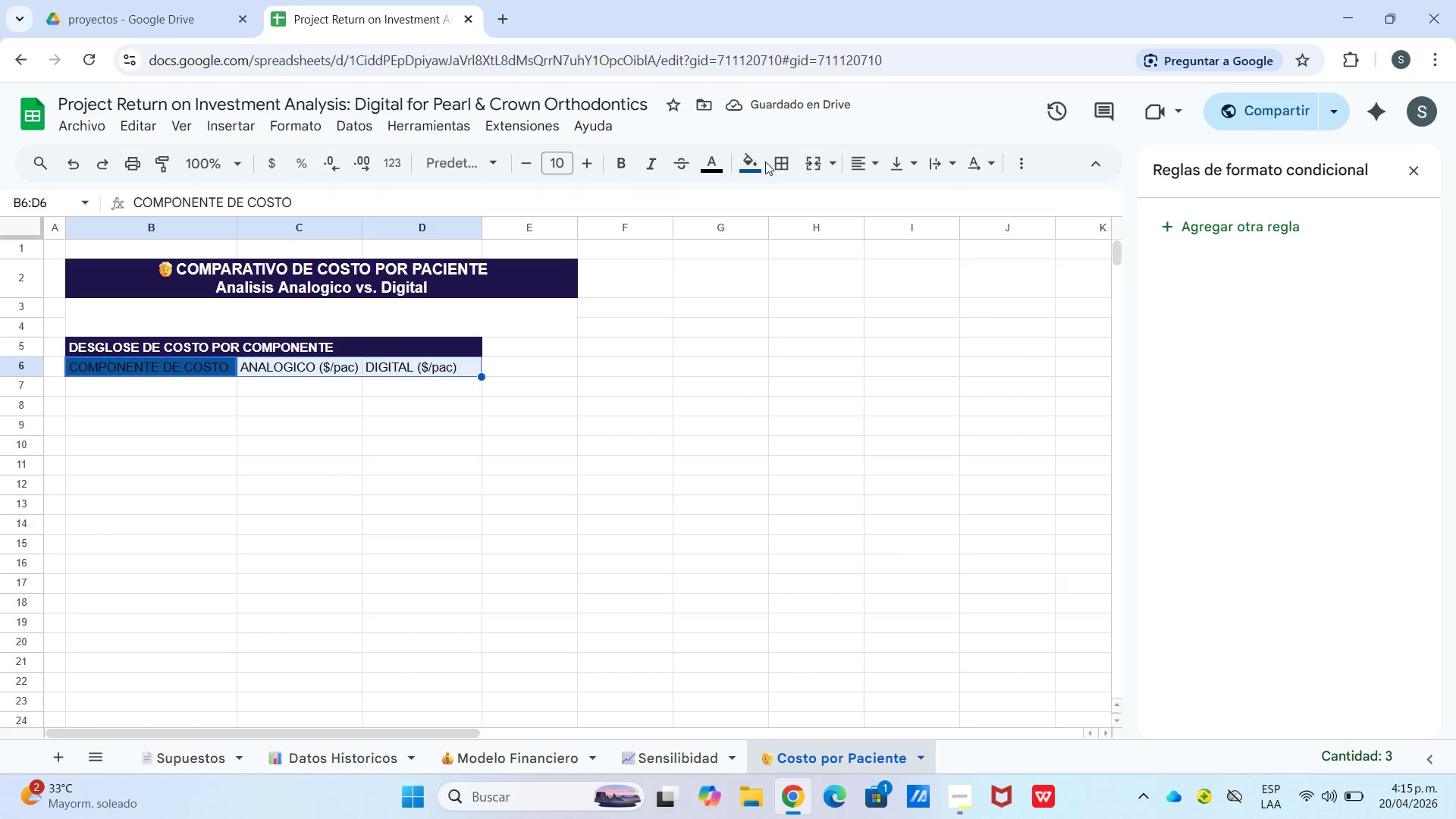 
left_click([763, 162])
 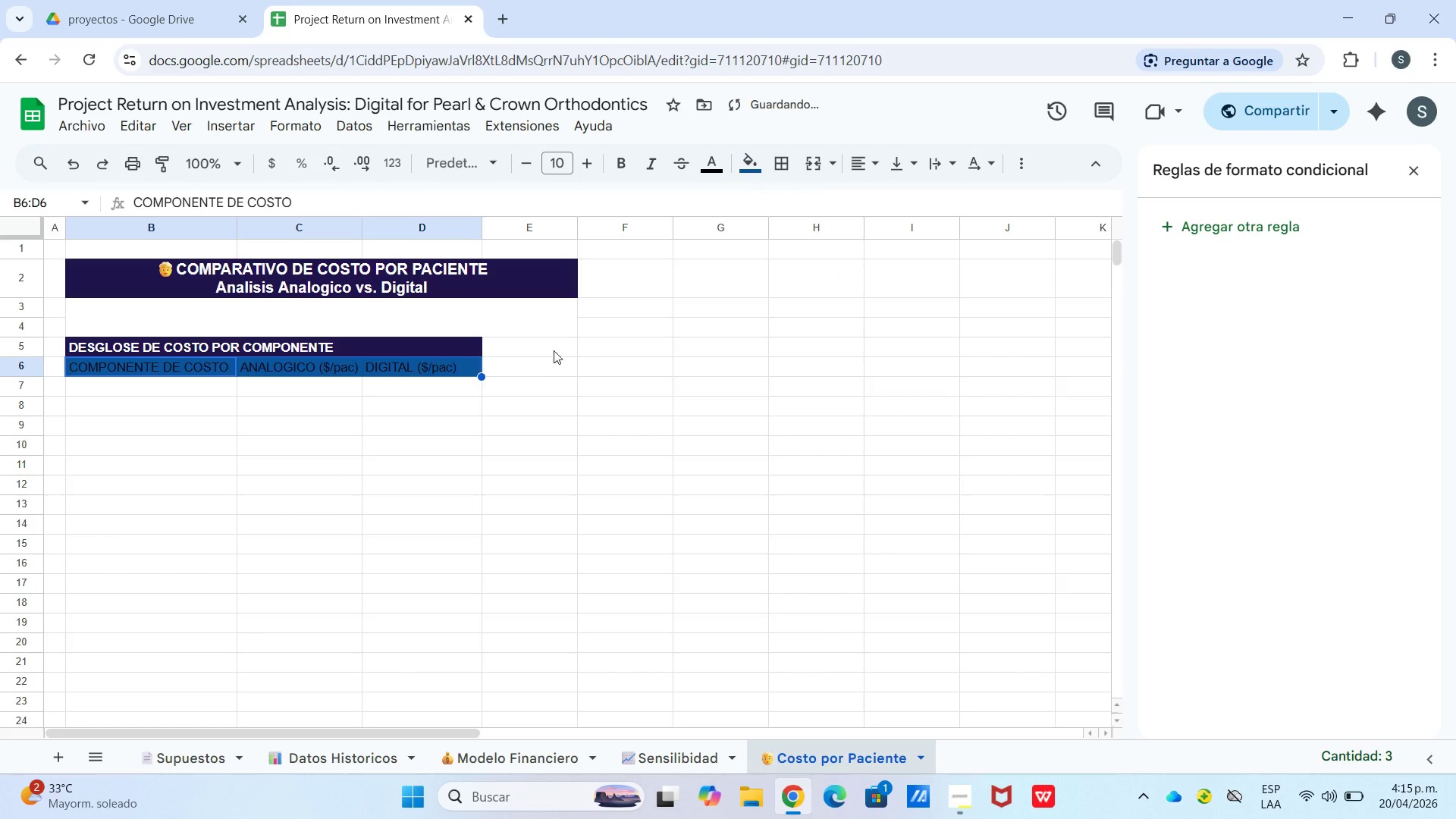 
left_click([714, 163])
 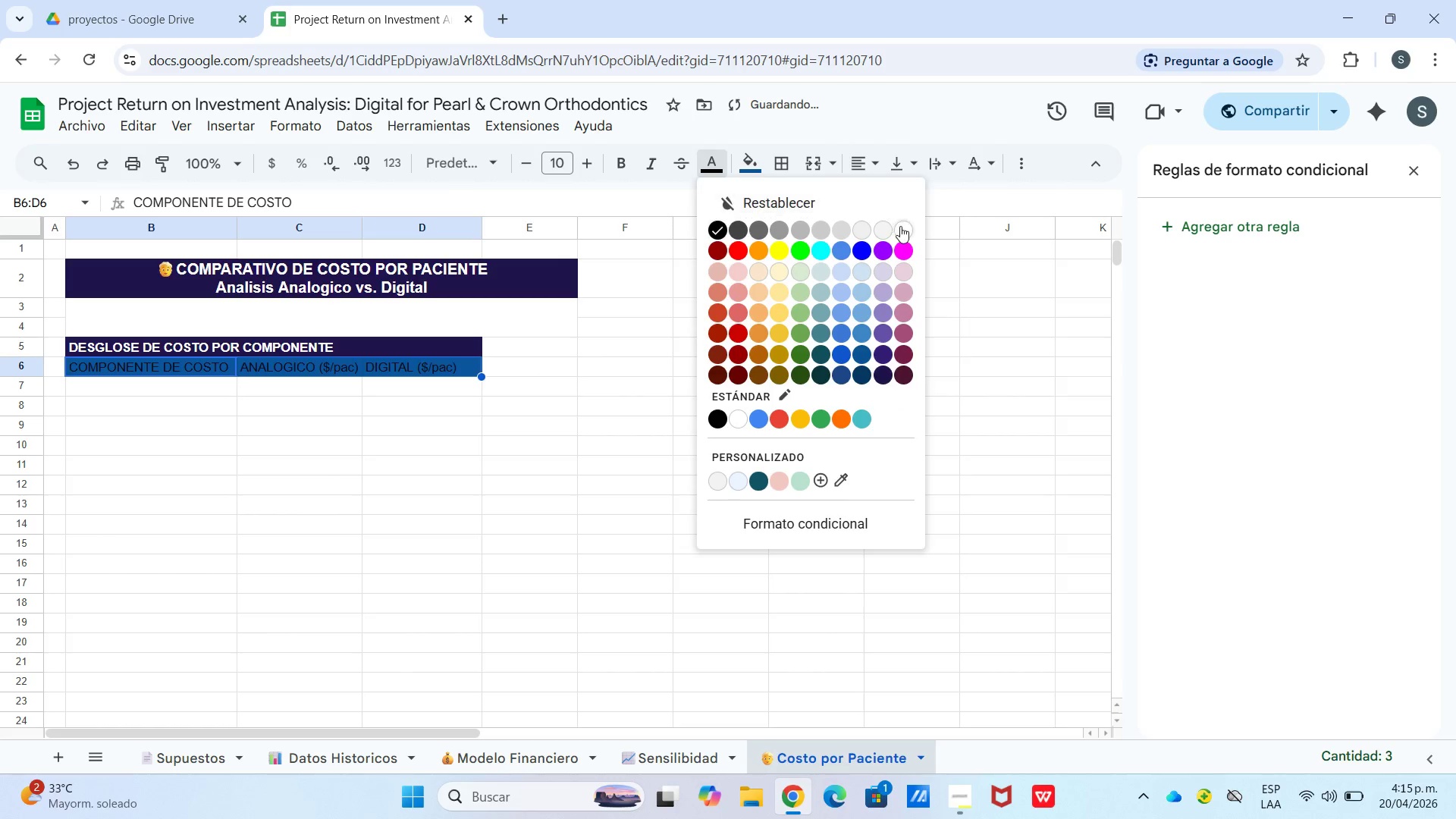 
left_click([902, 231])
 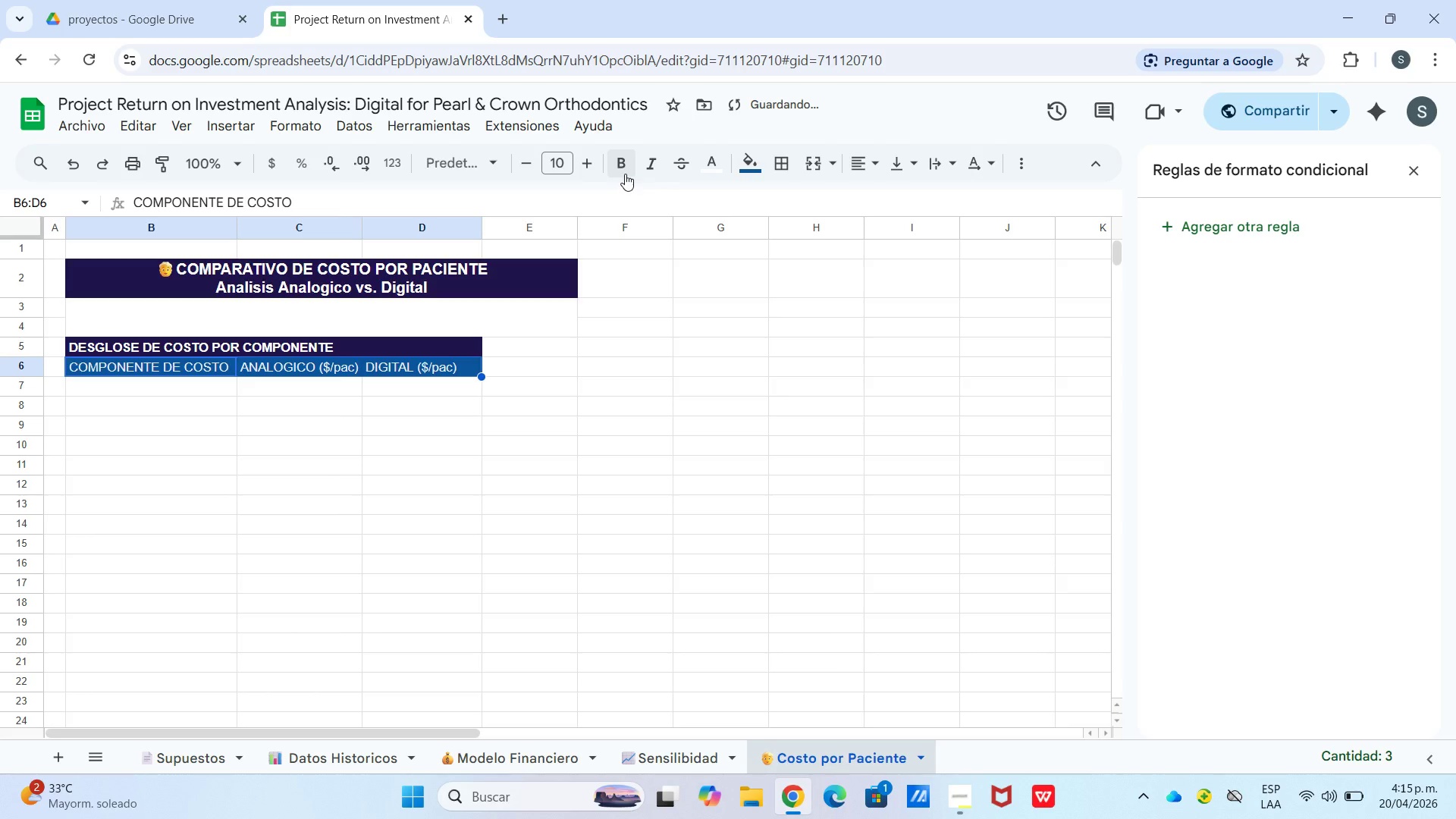 
left_click([623, 164])
 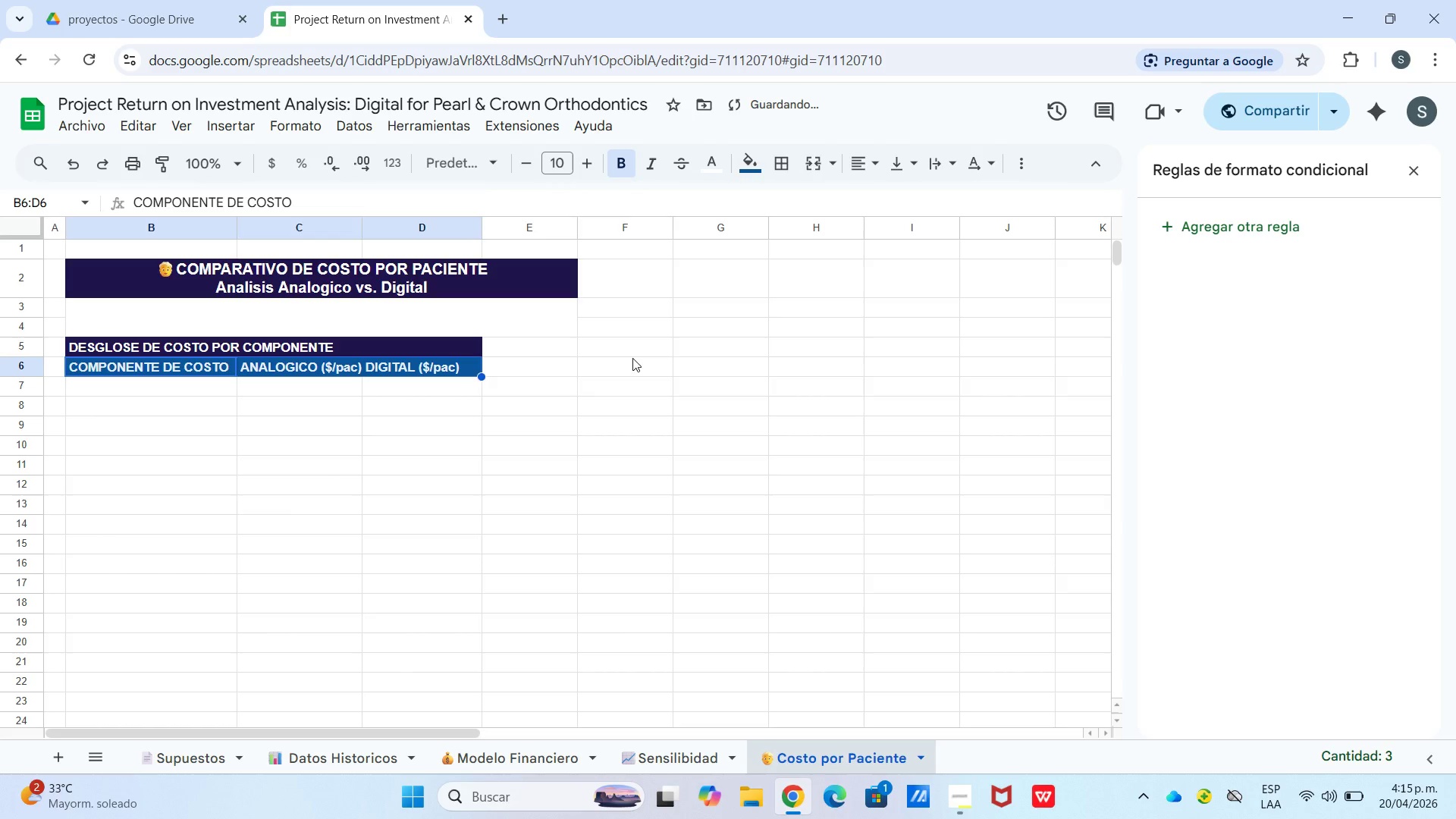 
left_click_drag(start_coordinate=[632, 361], to_coordinate=[624, 361])
 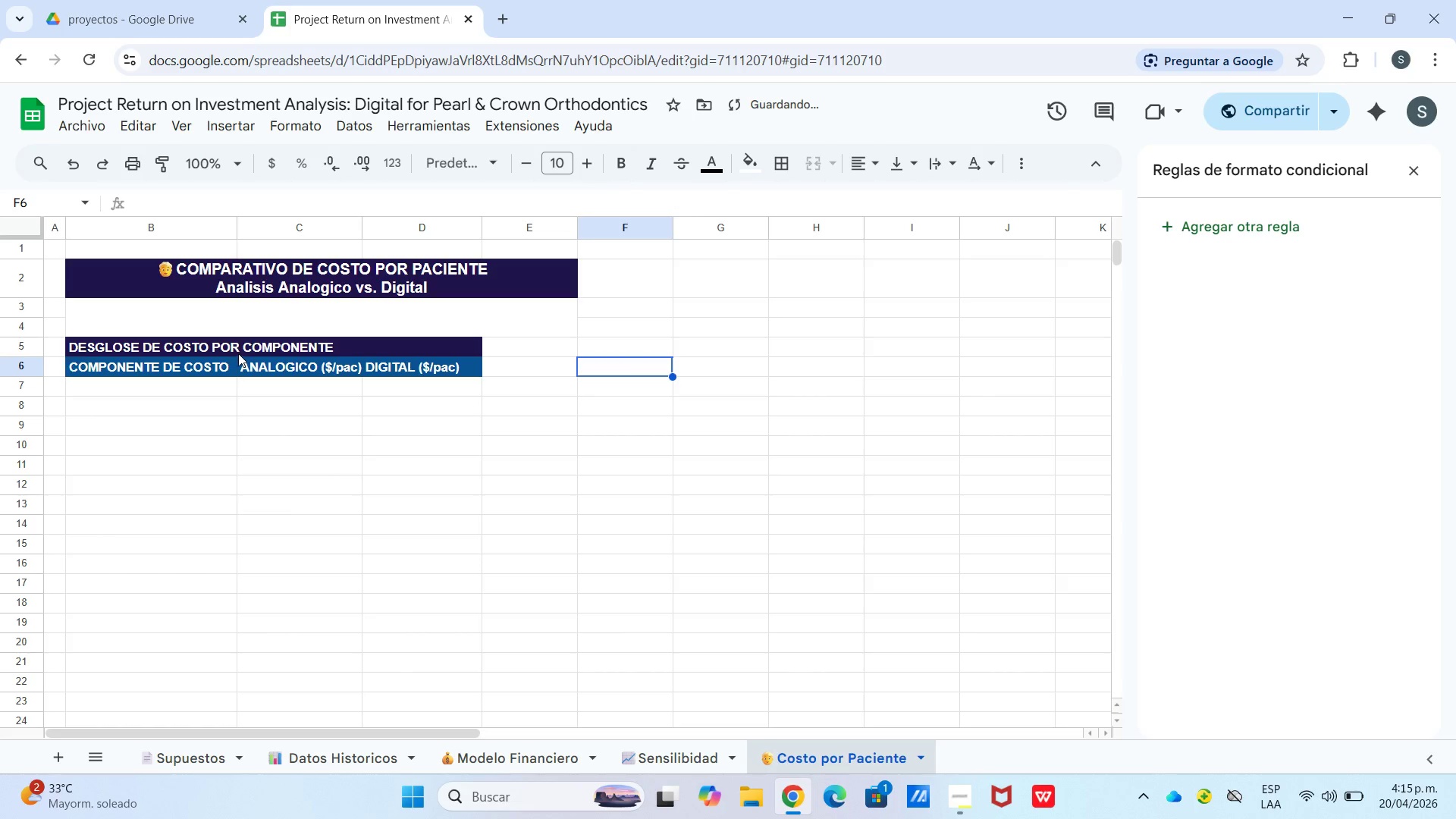 
left_click_drag(start_coordinate=[246, 344], to_coordinate=[264, 362])
 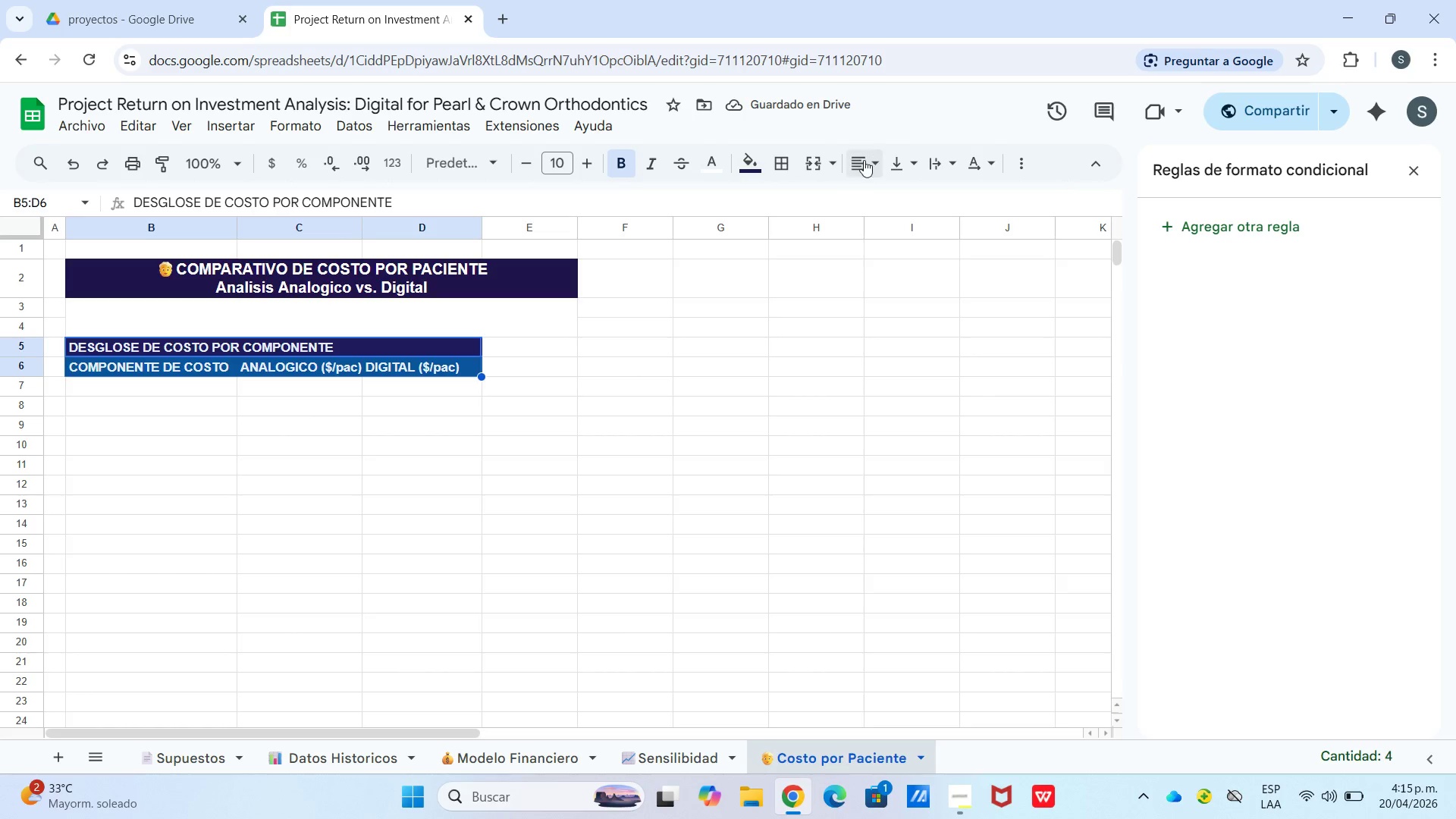 
left_click([863, 165])
 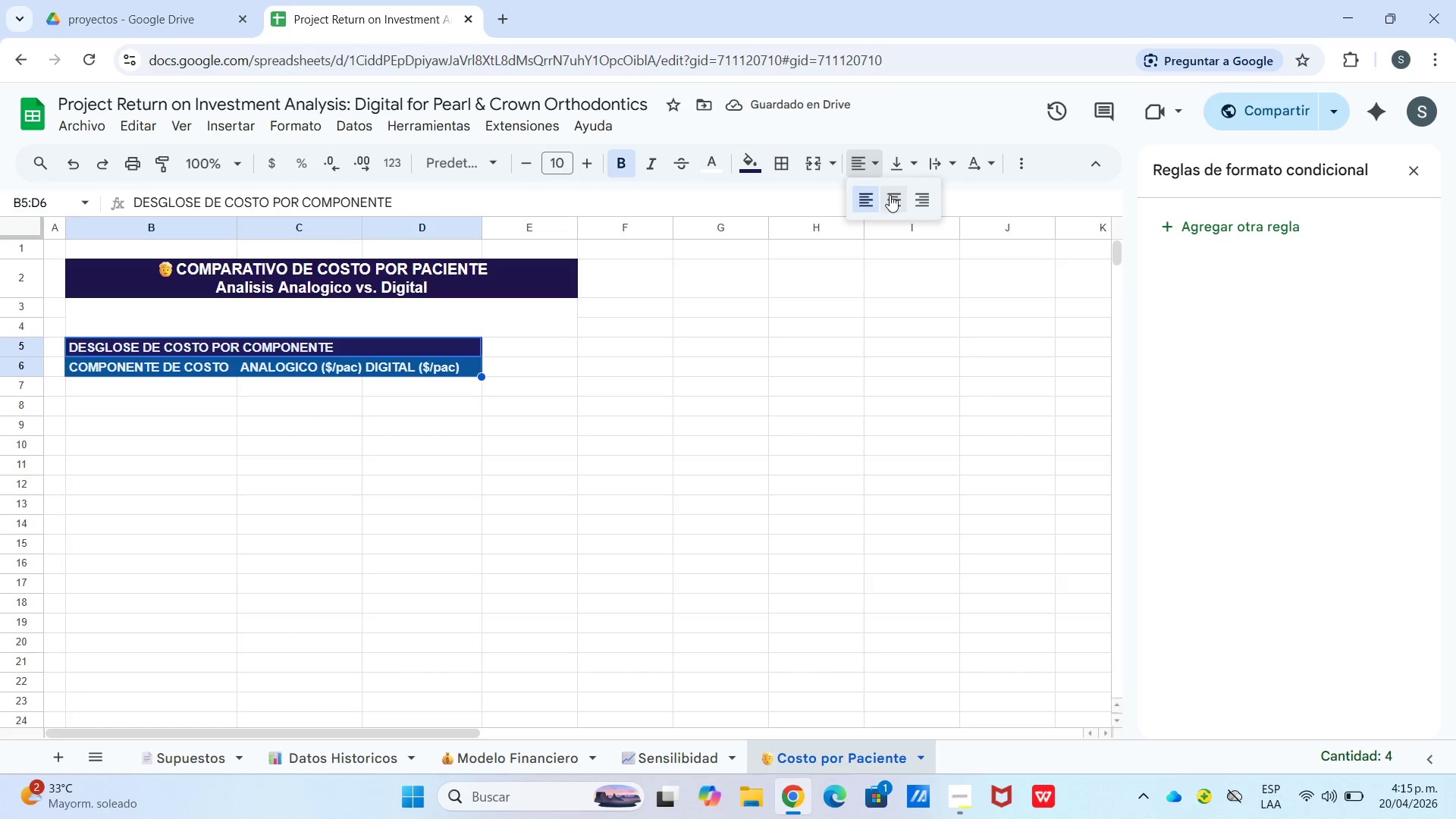 
left_click([896, 198])
 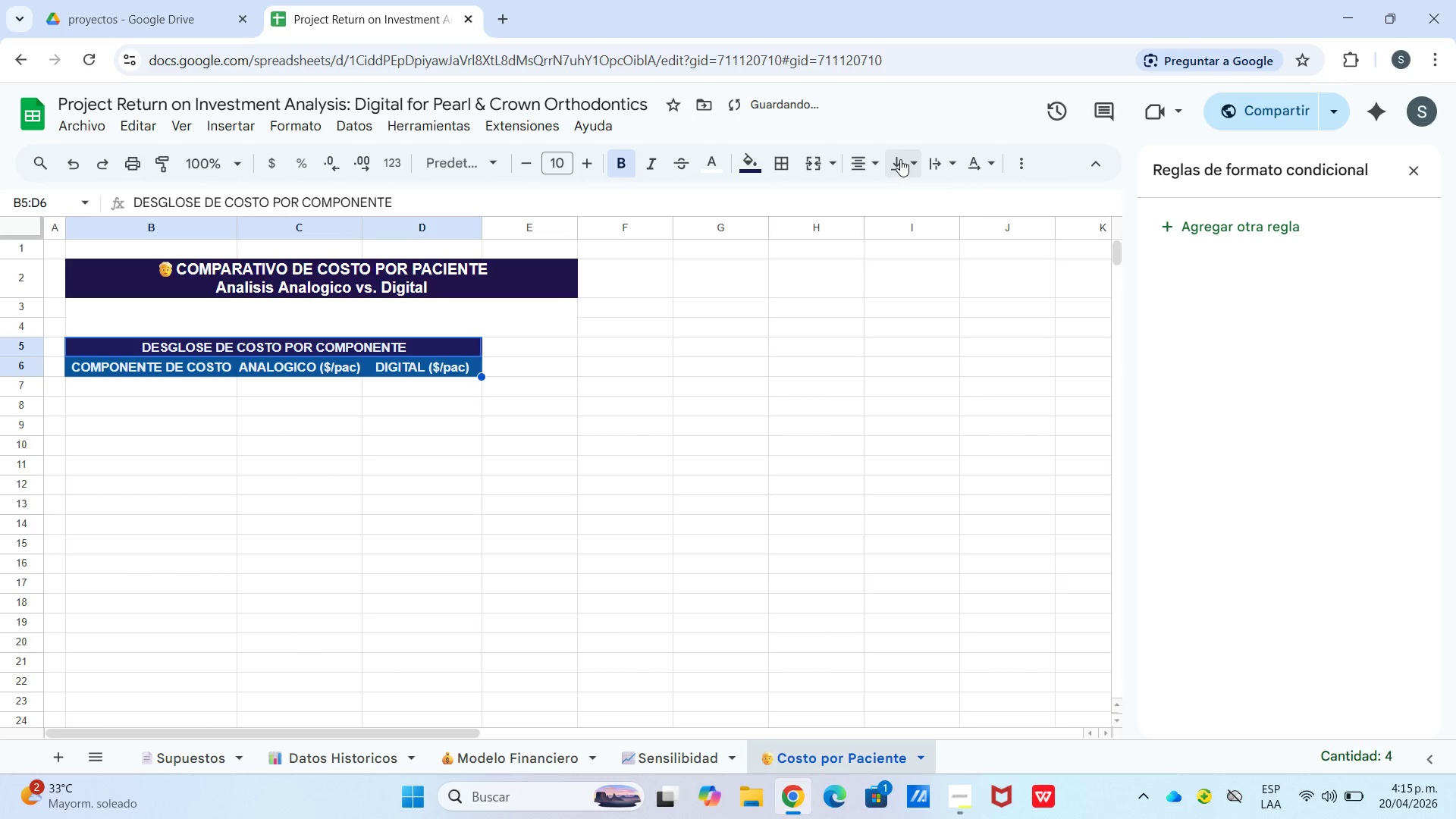 
left_click_drag(start_coordinate=[900, 159], to_coordinate=[906, 174])
 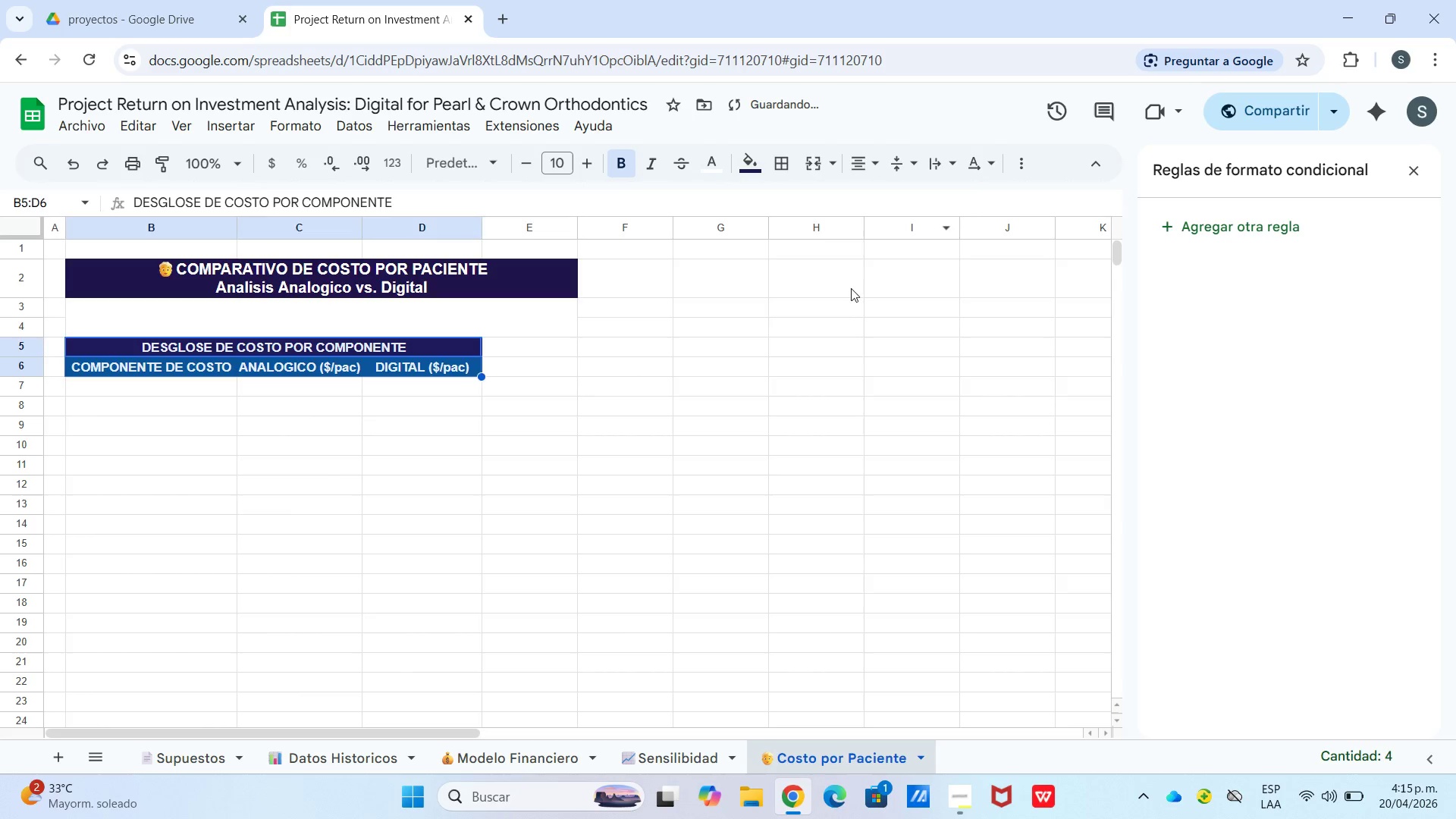 
left_click_drag(start_coordinate=[846, 301], to_coordinate=[835, 302])
 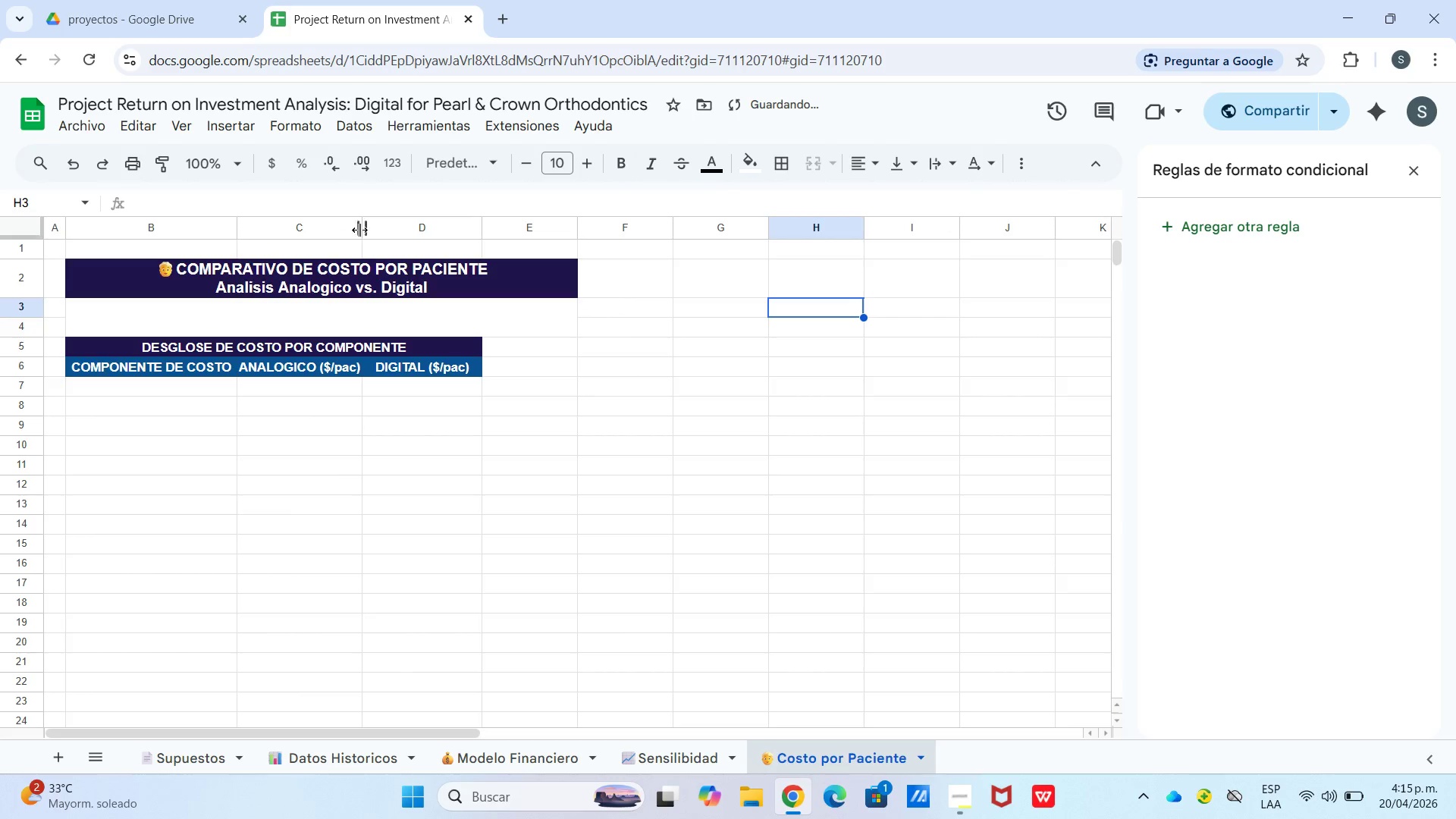 
left_click_drag(start_coordinate=[365, 228], to_coordinate=[385, 230])
 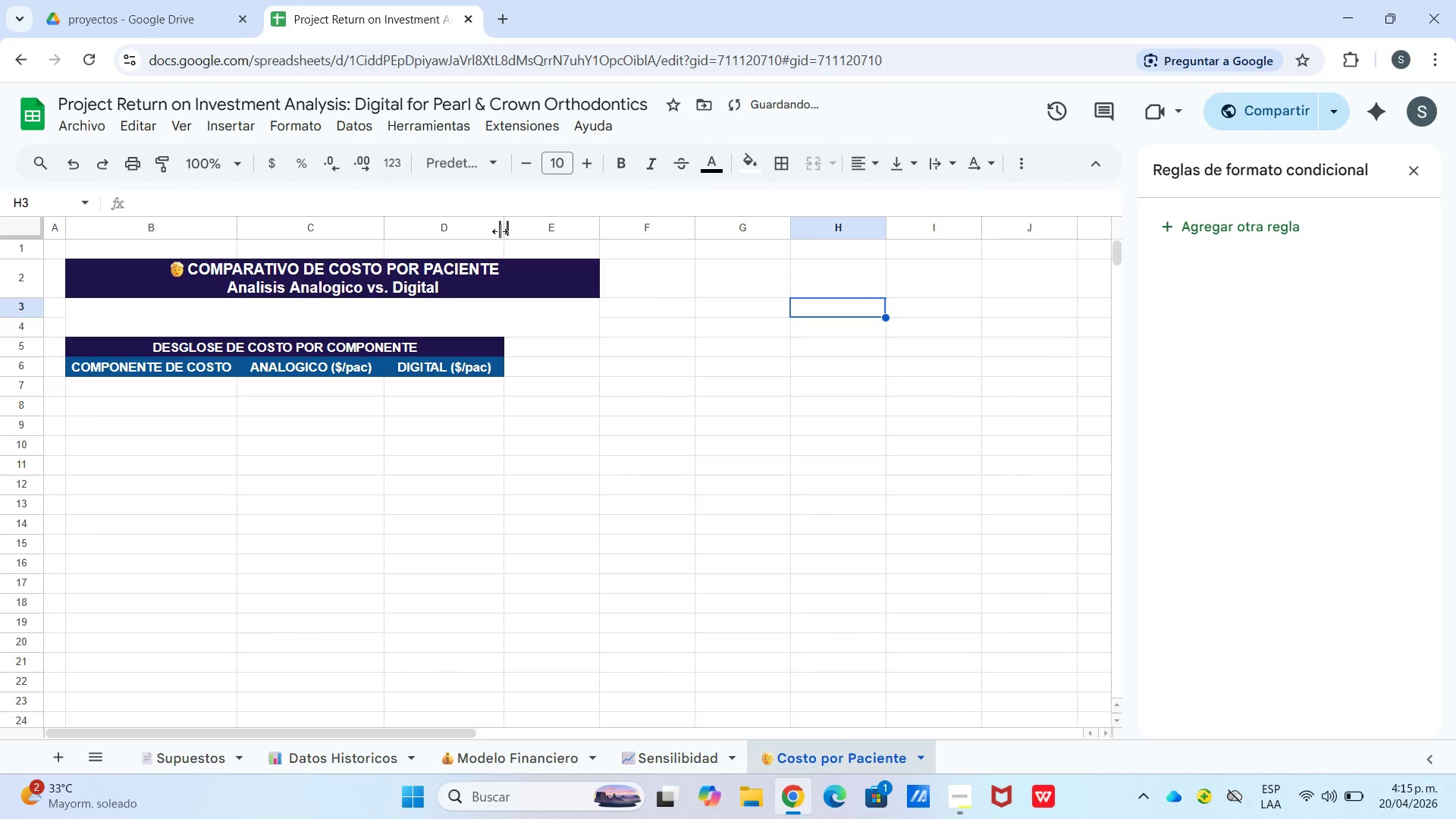 
left_click_drag(start_coordinate=[500, 231], to_coordinate=[510, 231])
 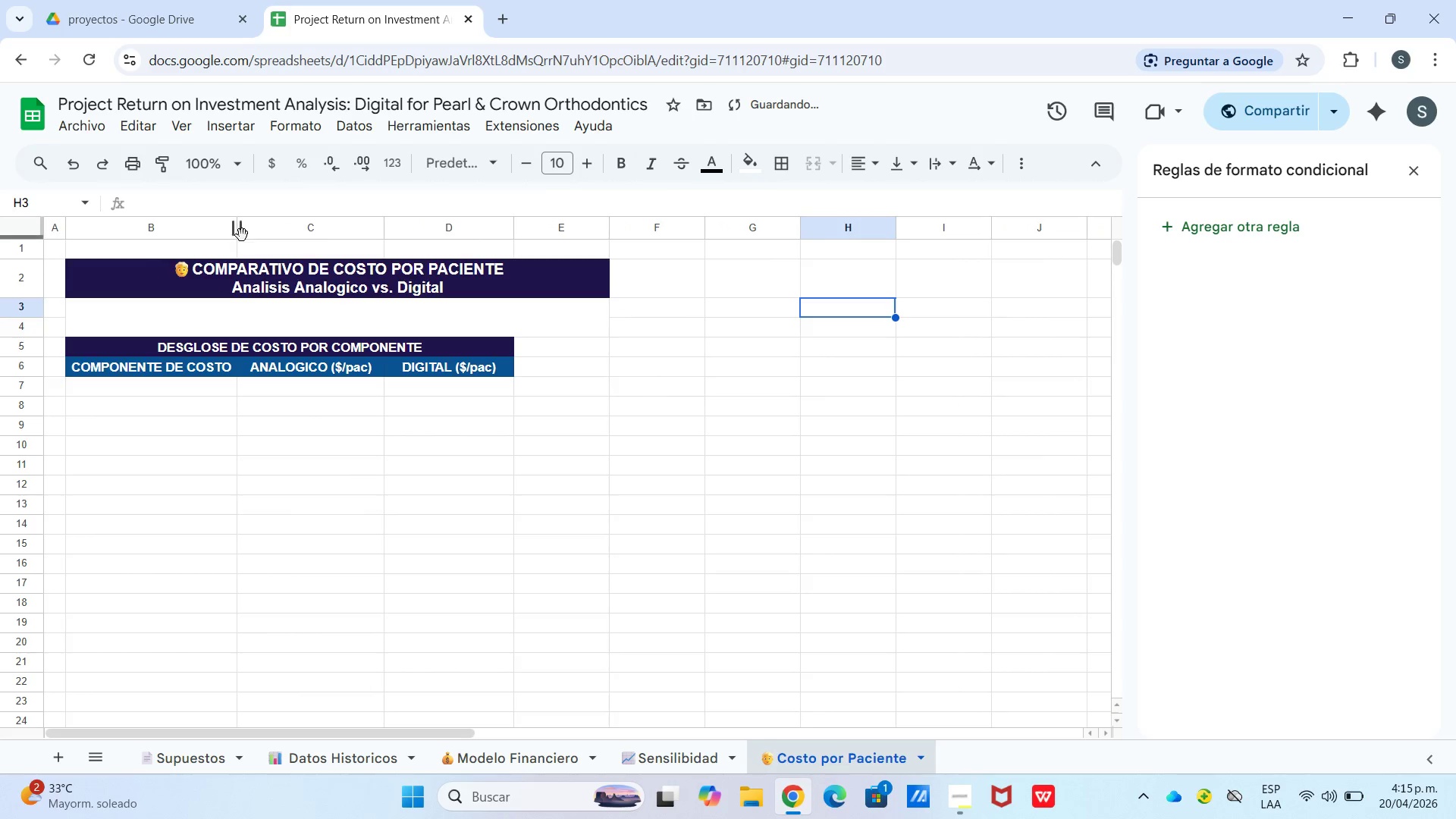 
left_click_drag(start_coordinate=[242, 234], to_coordinate=[250, 234])
 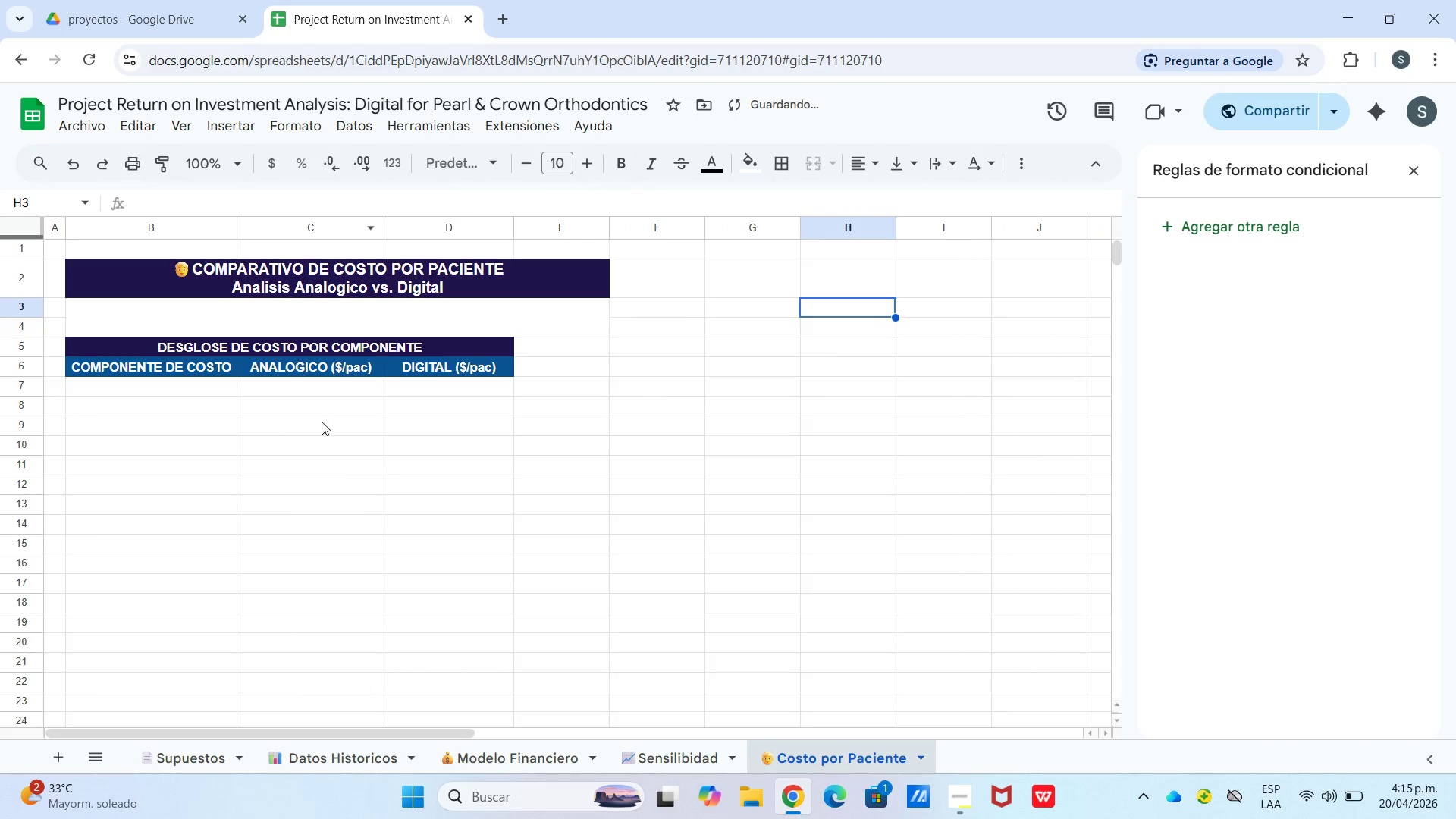 
left_click_drag(start_coordinate=[322, 422], to_coordinate=[287, 417])
 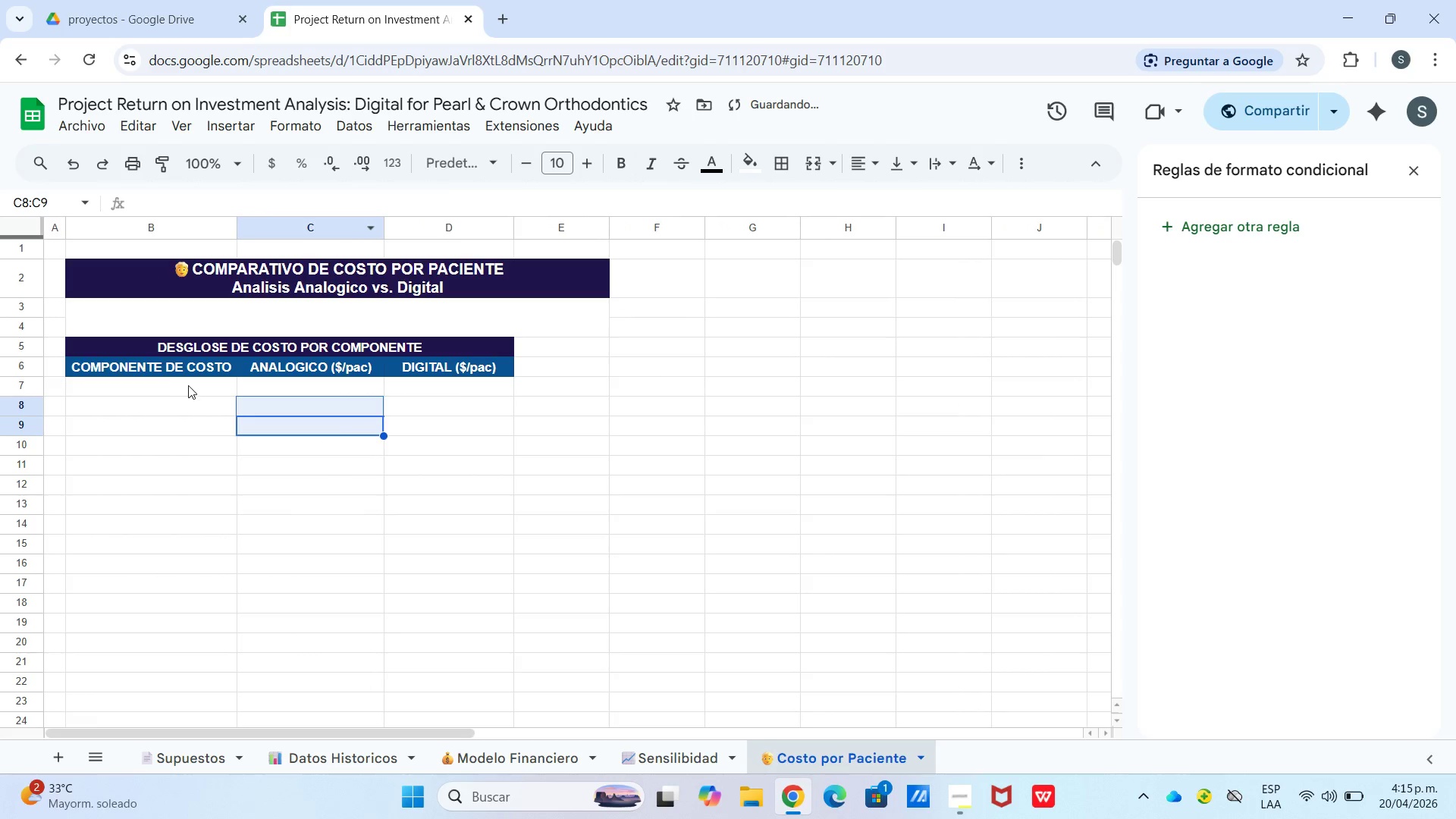 
left_click([189, 386])
 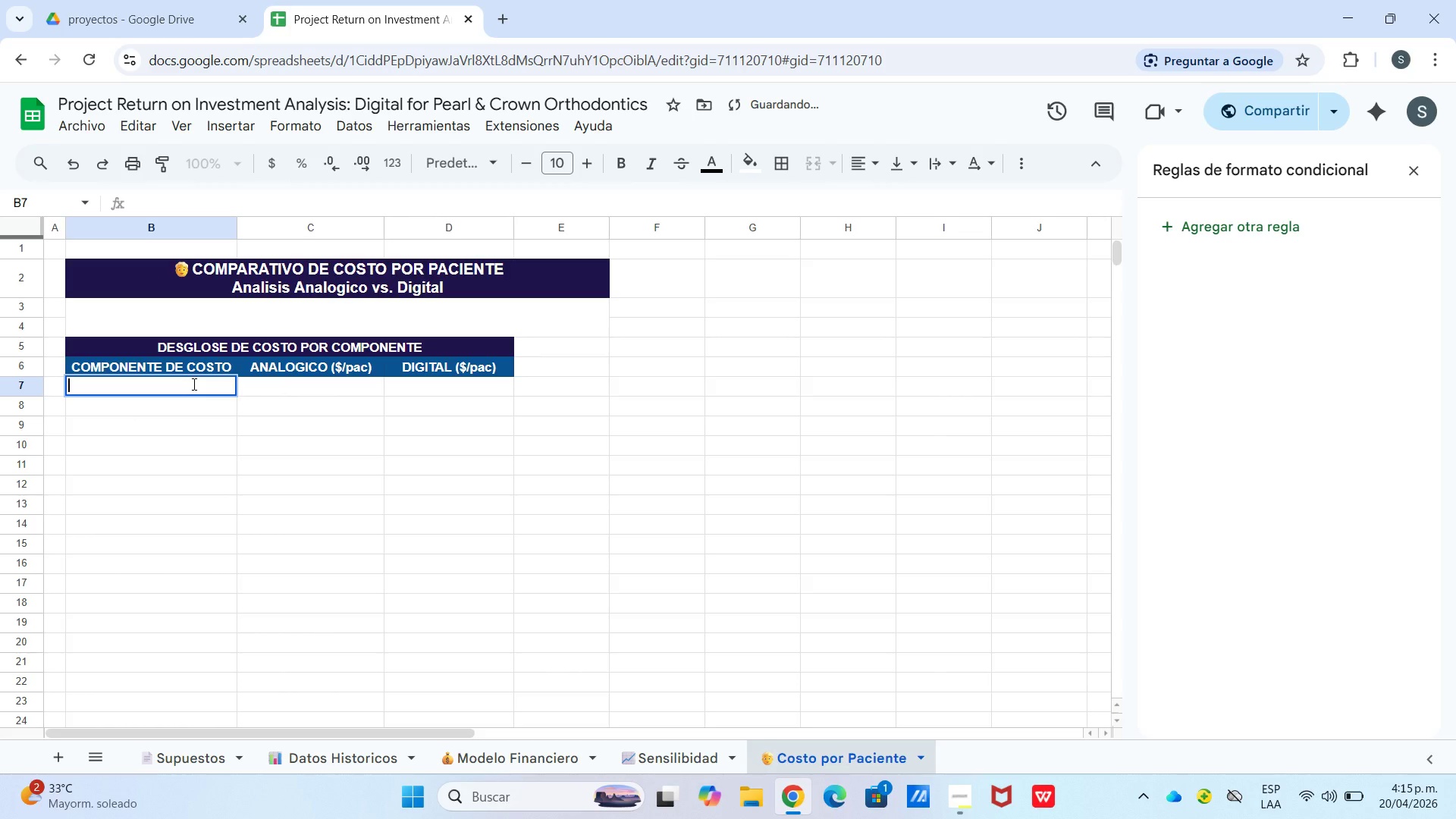 
type(Ma)
 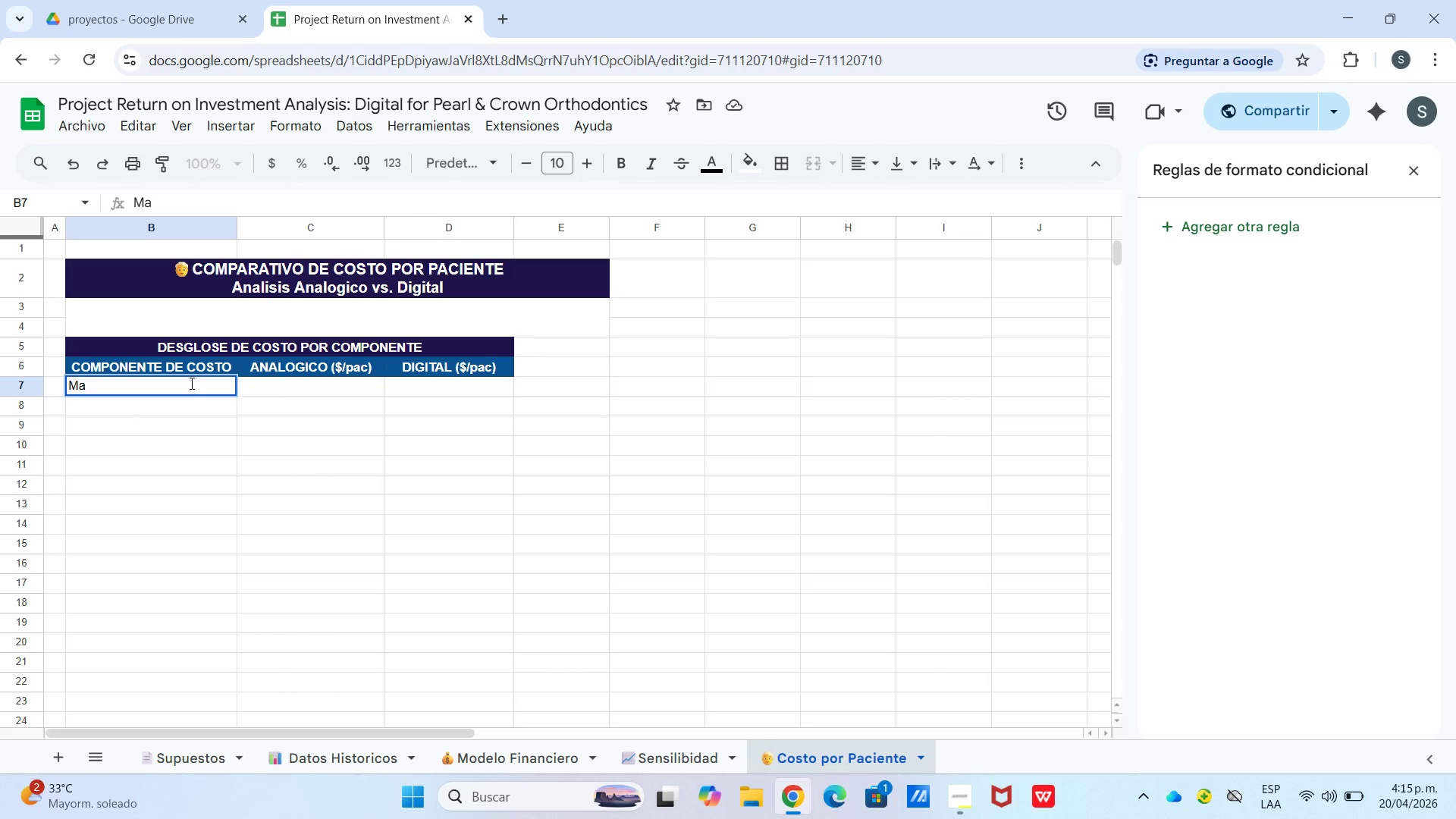 
type(terial *macilla&escaneo()
 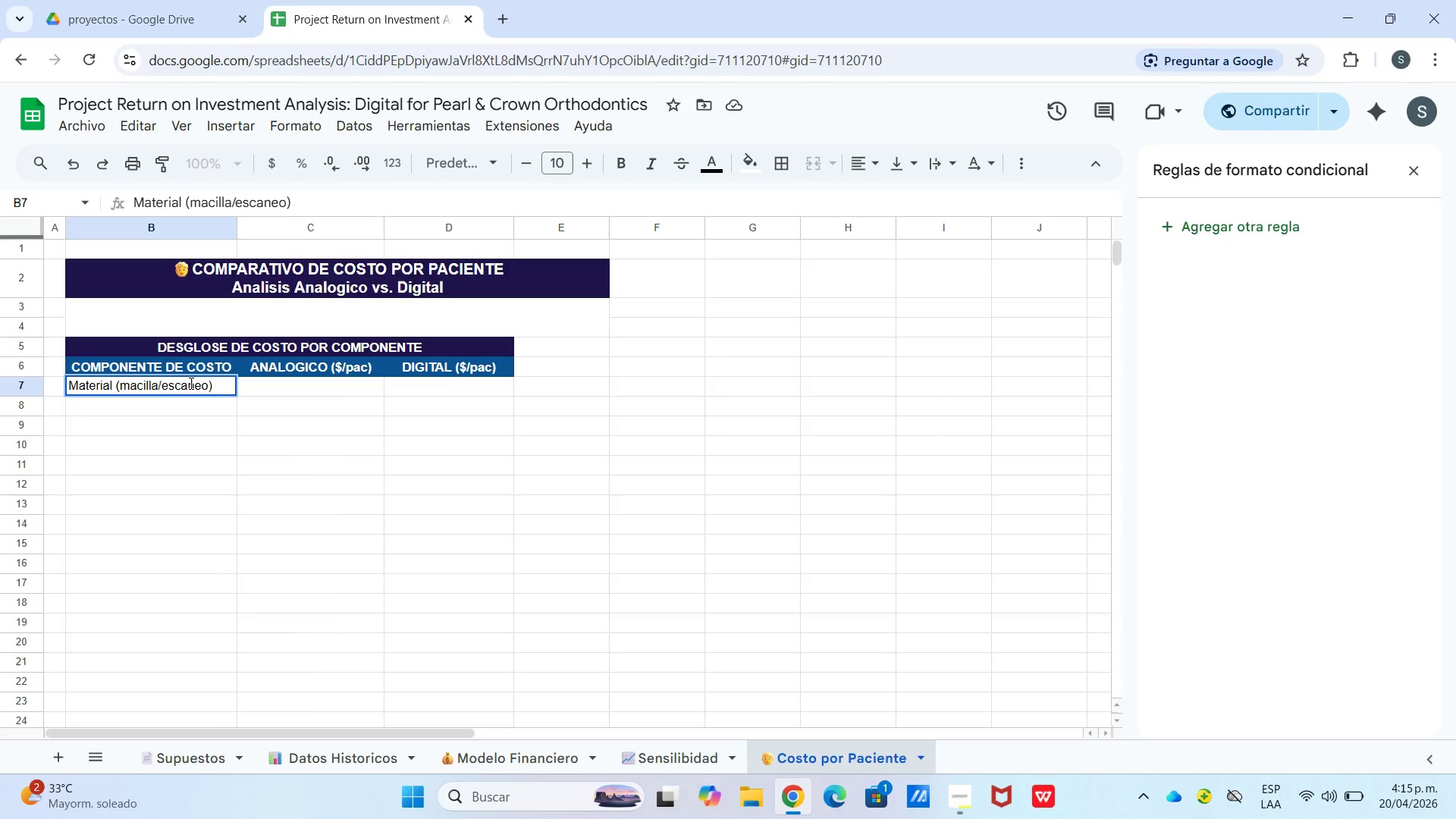 
key(Enter)
 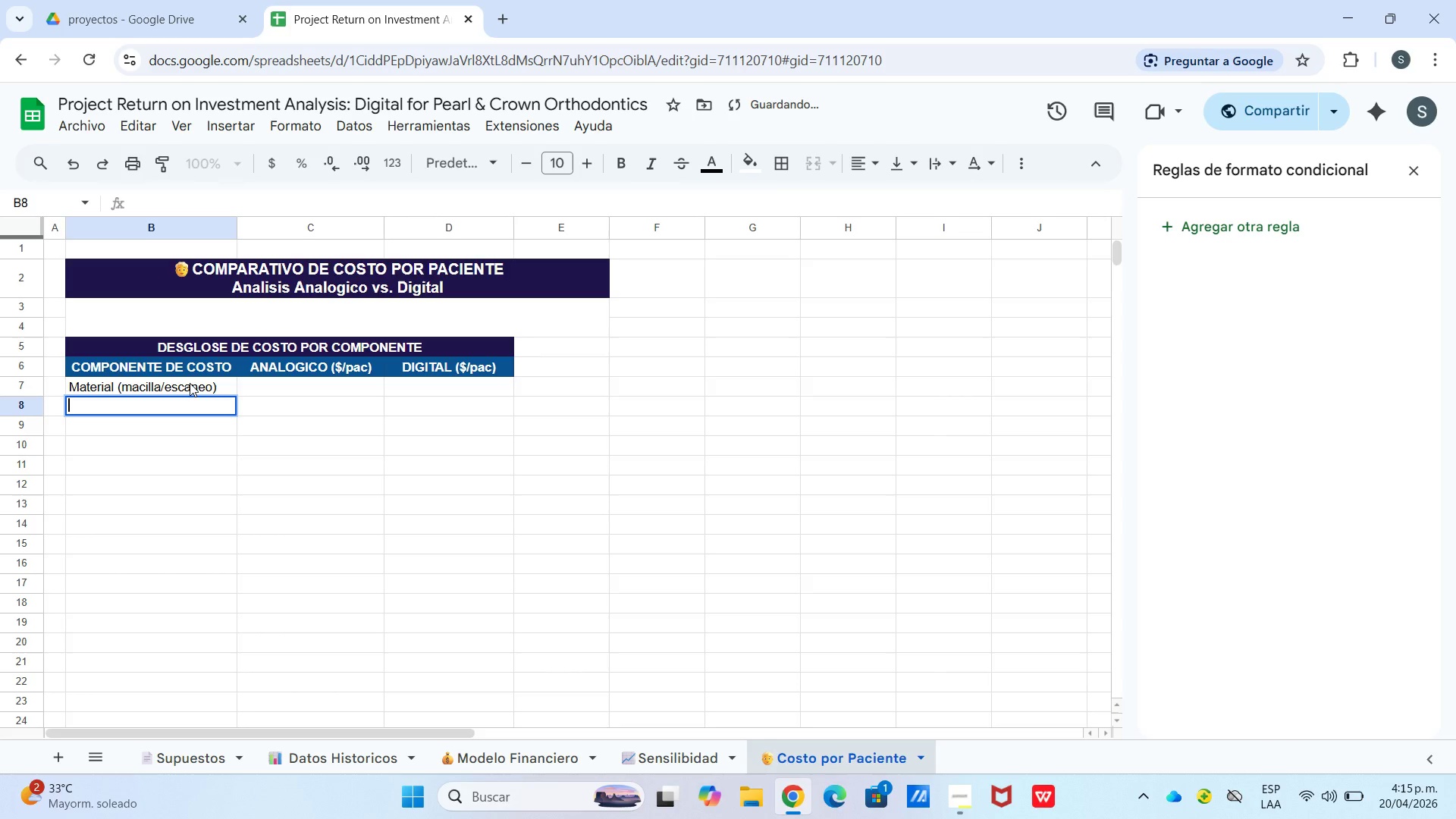 
key(Enter)
 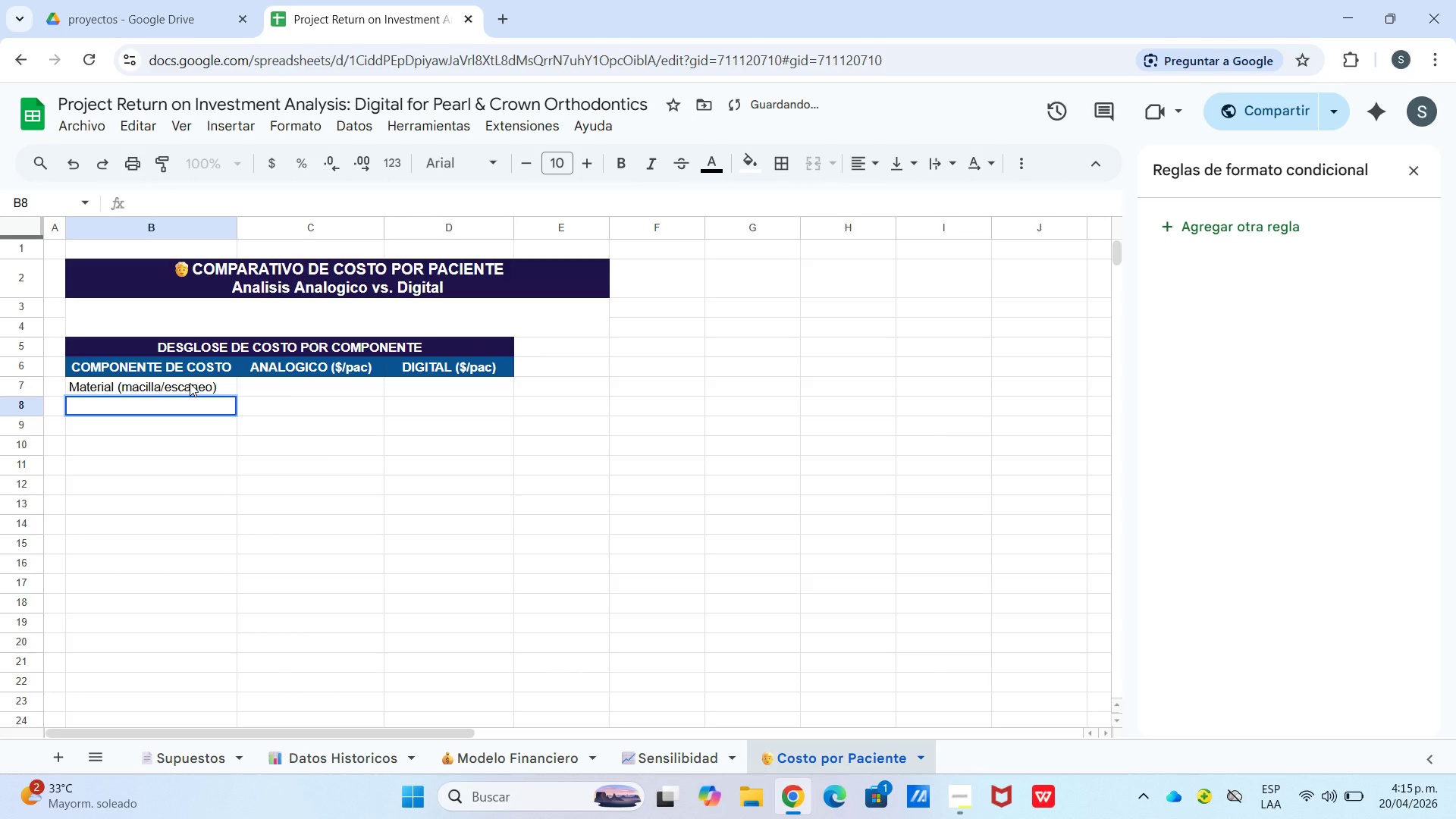 
type(Envio al laboratorio)
 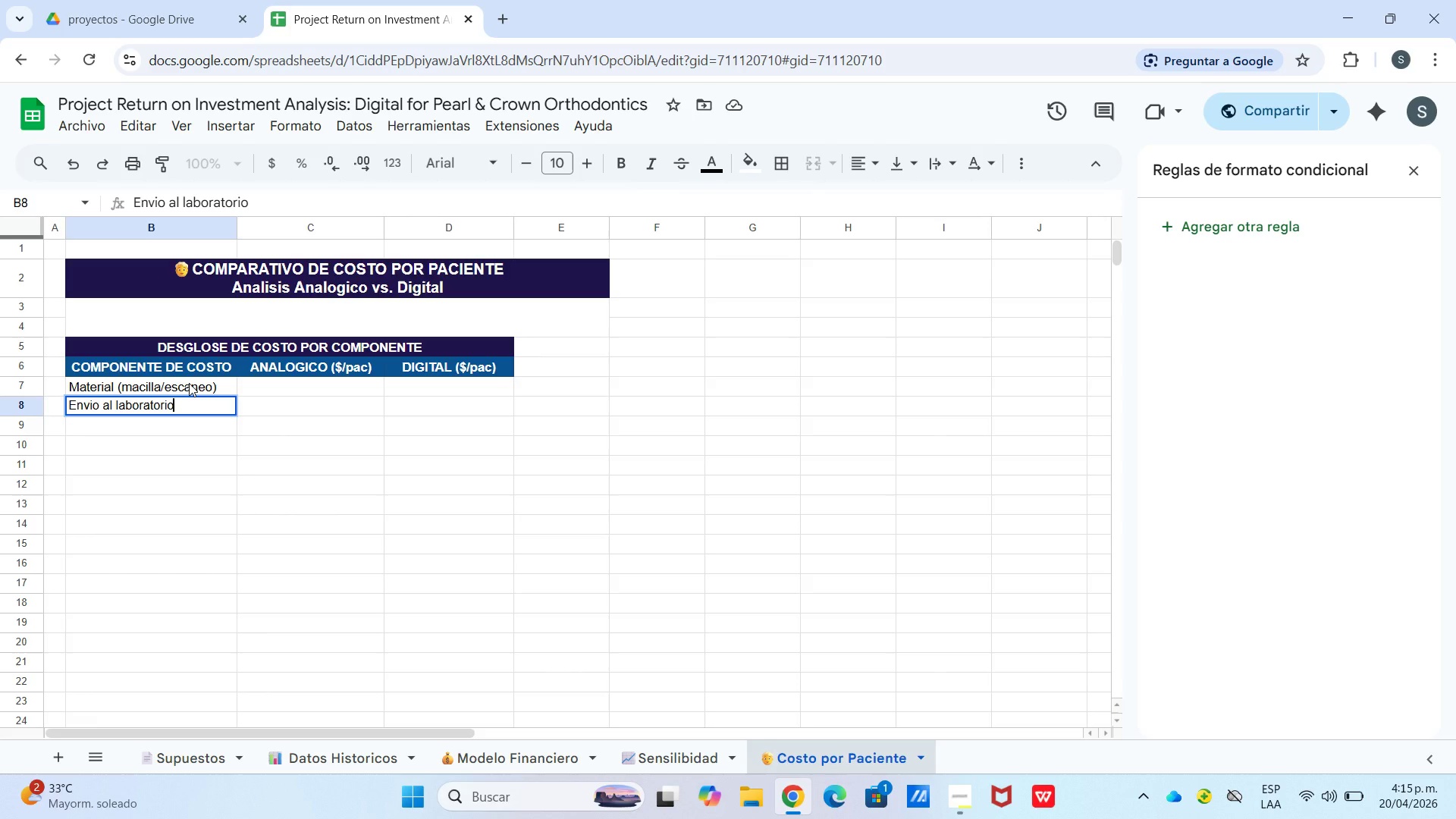 
key(Enter)
 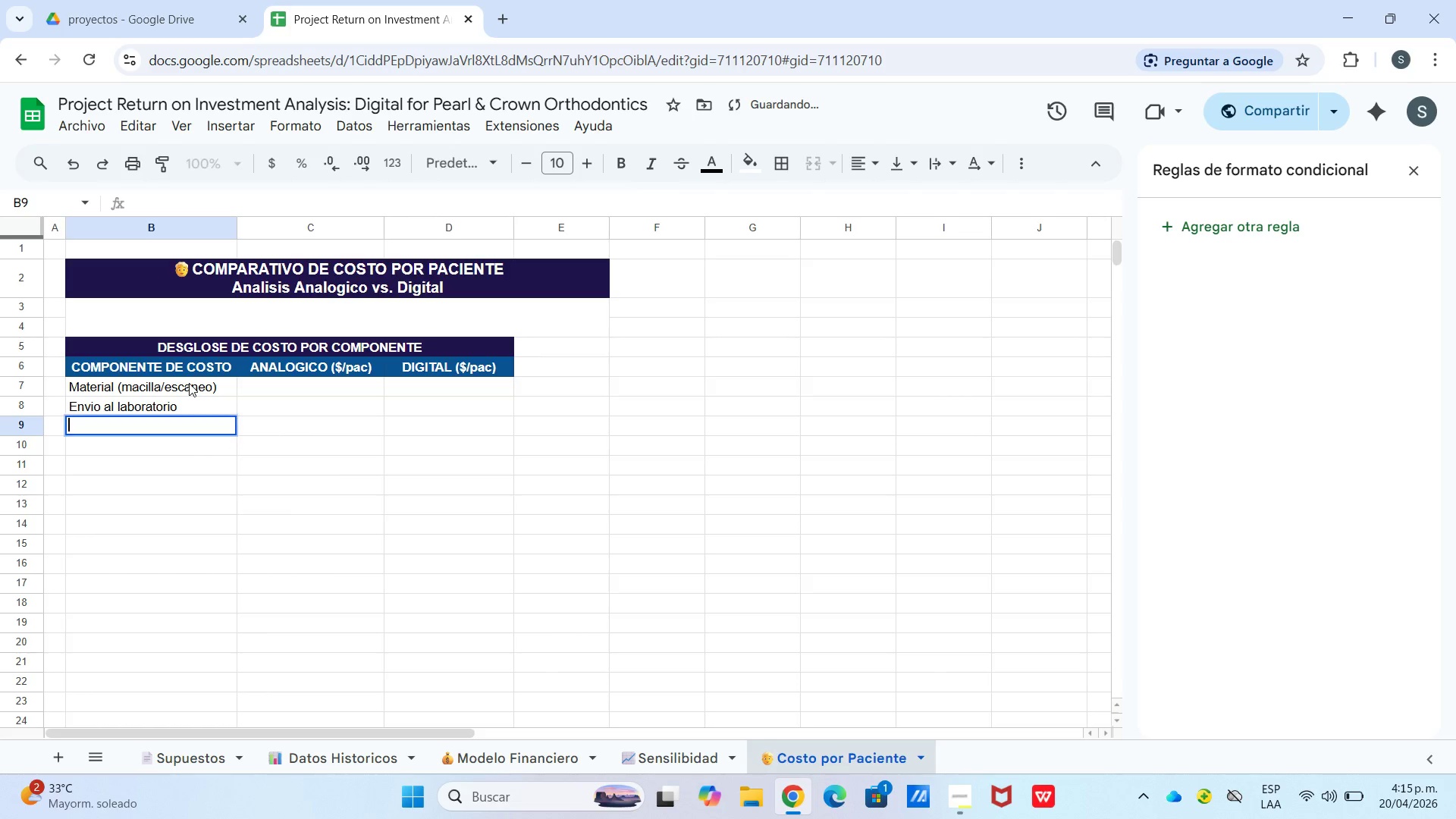 
key(Enter)
 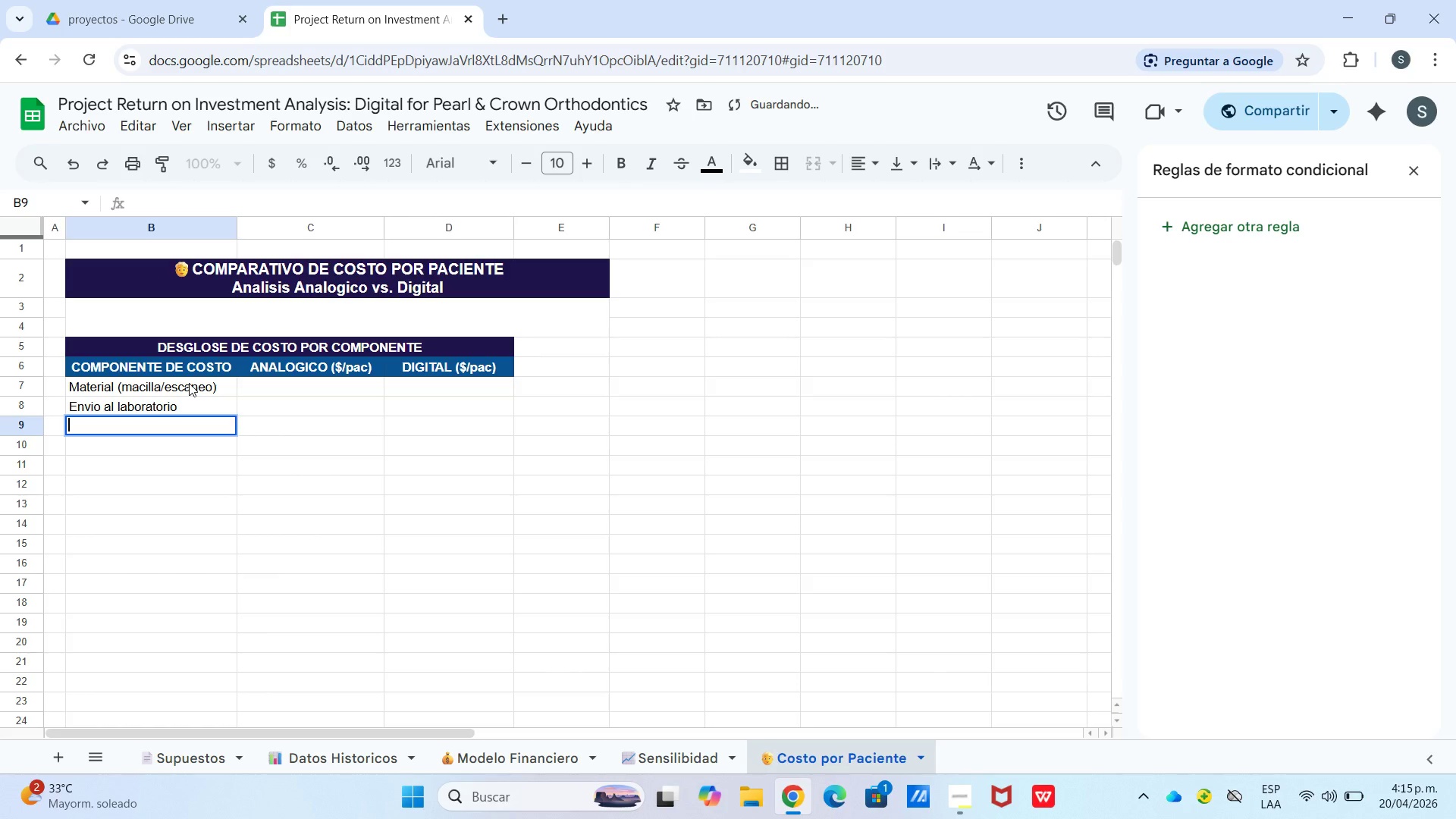 
type(Tiempo de asiste)
key(Backspace)
key(Backspace)
key(Backspace)
key(Backspace)
type(asistencia d)
key(Backspace)
type(en sillo)
key(Backspace)
type(:o)
key(Backspace)
type(;on )
 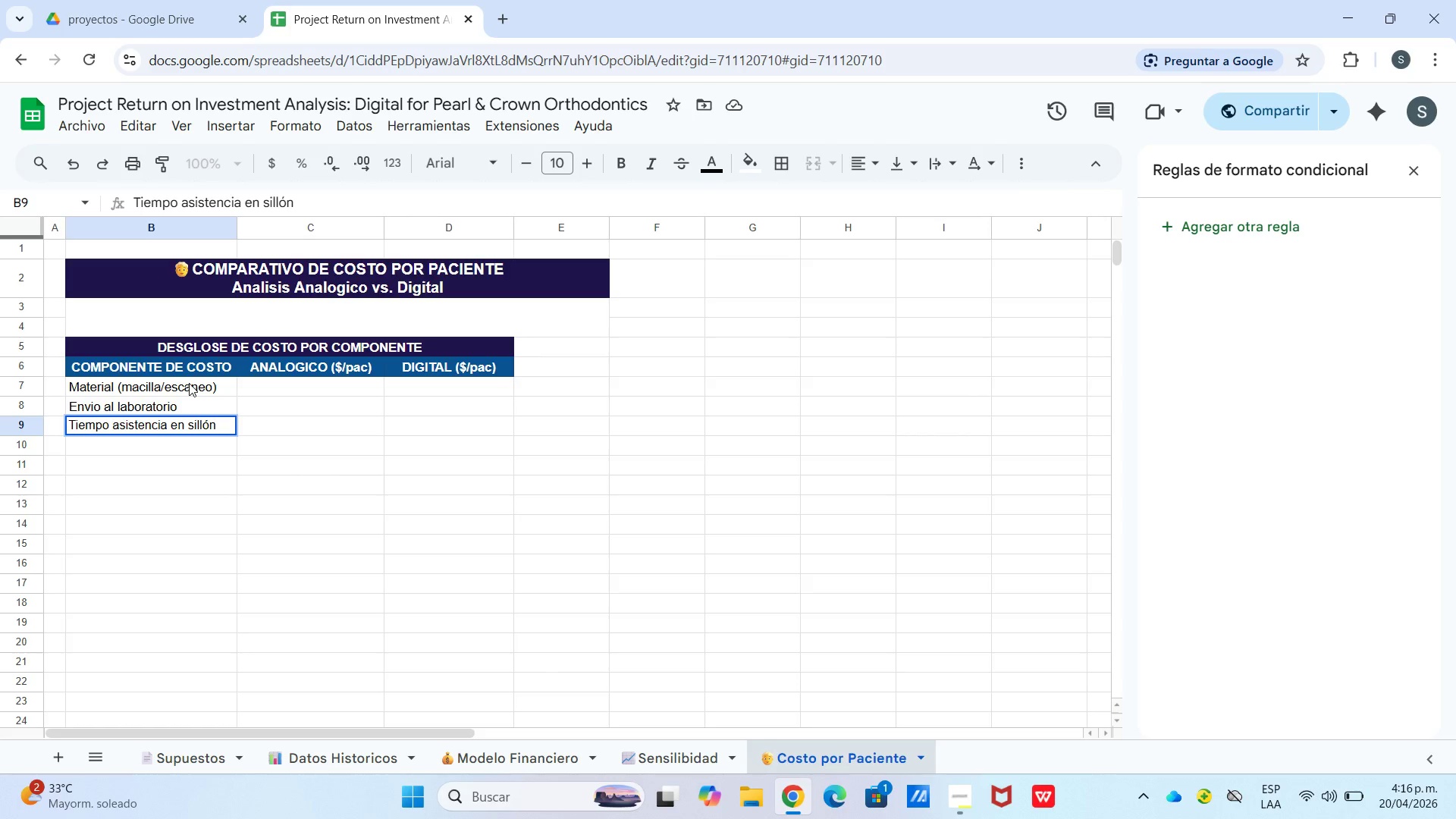 
key(Enter)
 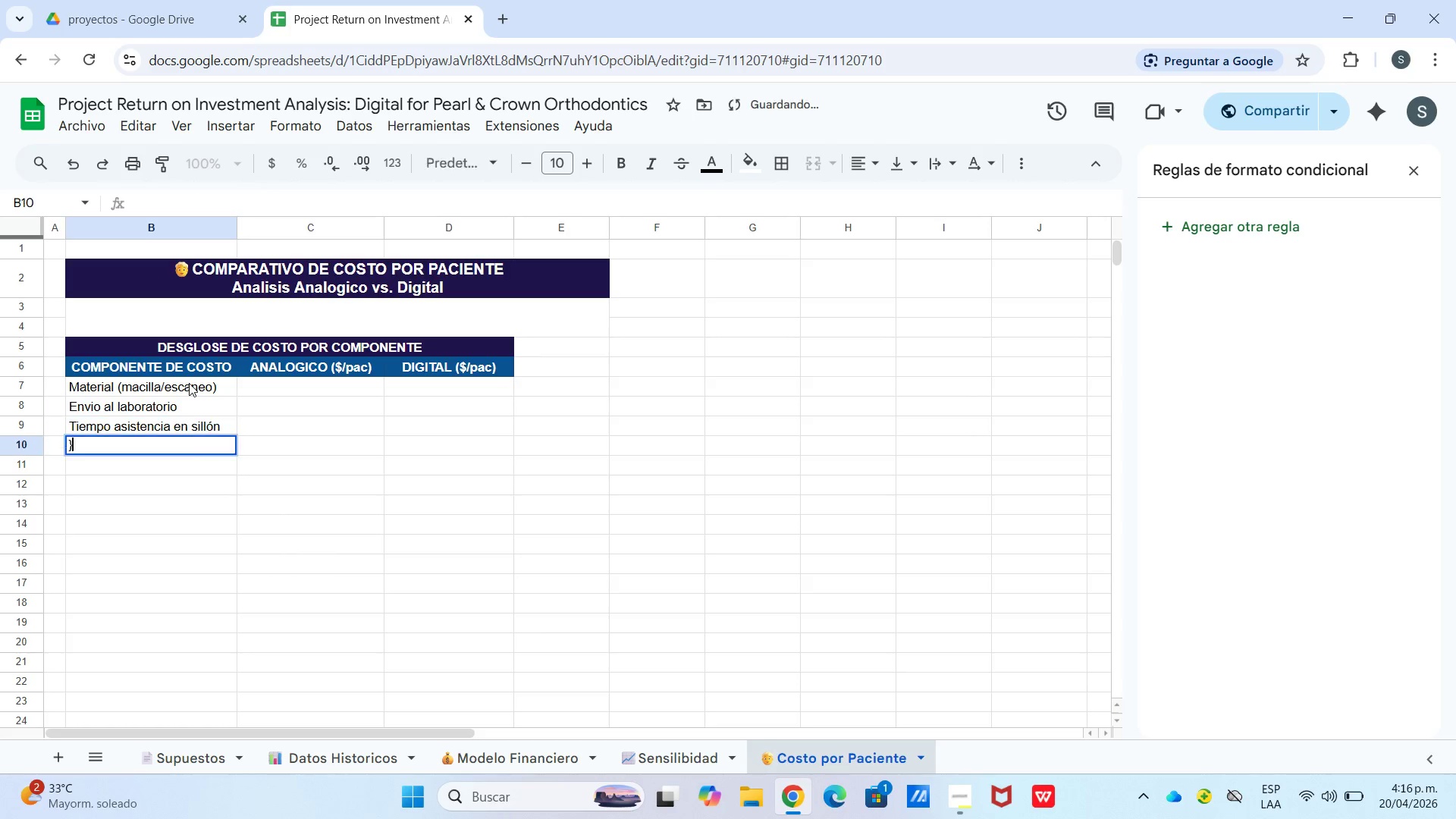 
key(Slash)
 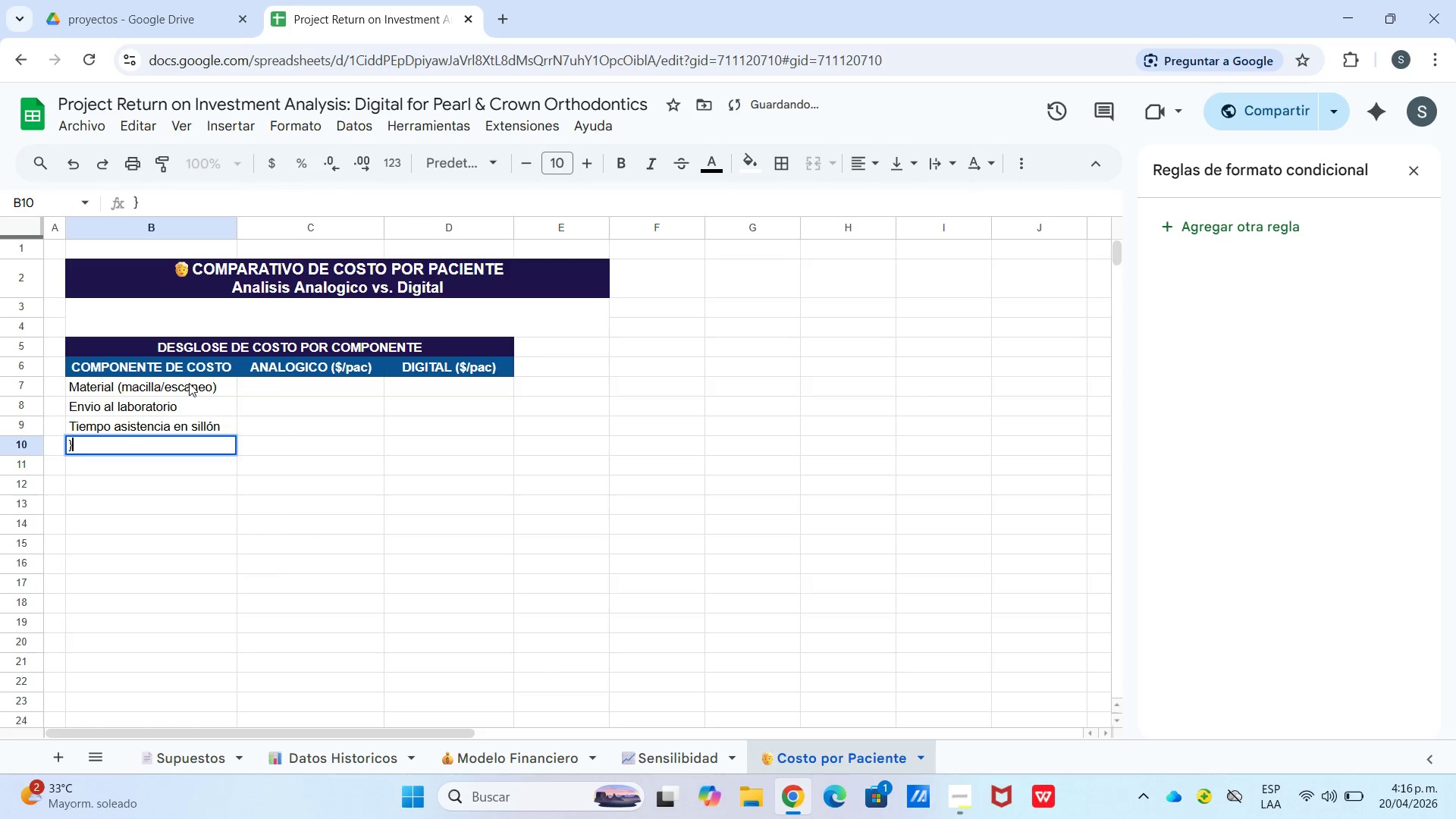 
key(Enter)
 